 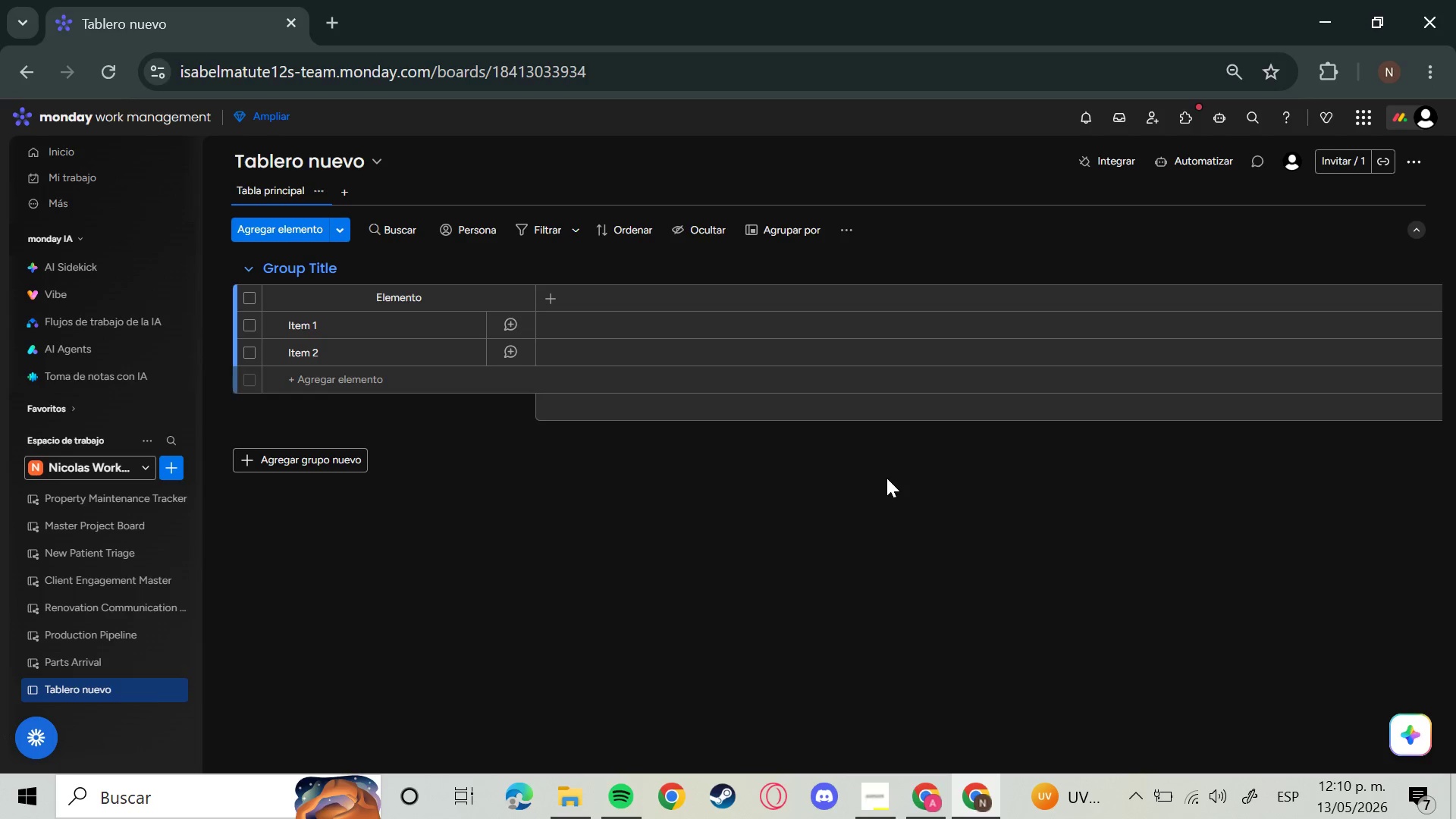 
left_click([222, 351])
 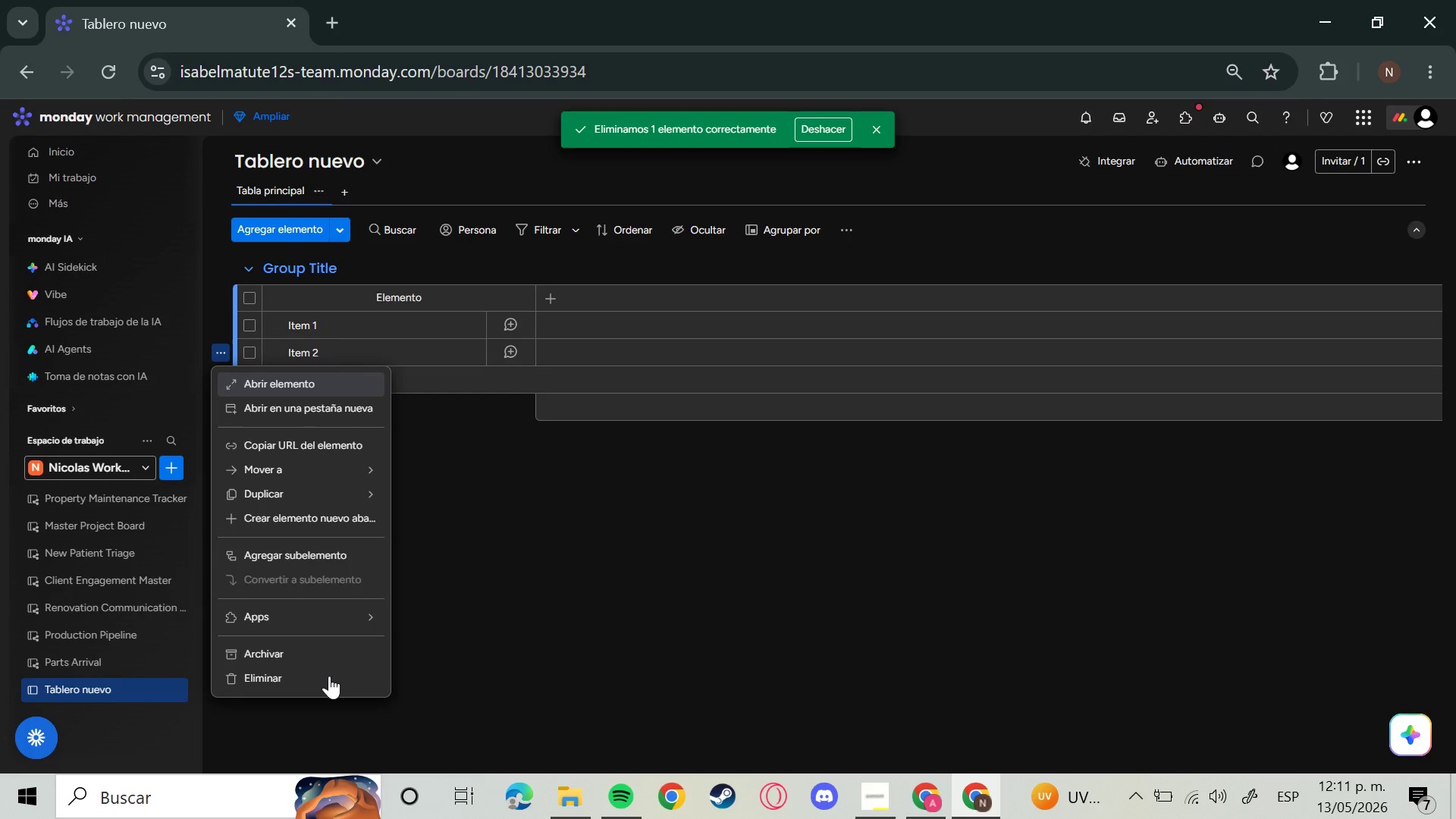 
left_click([329, 676])
 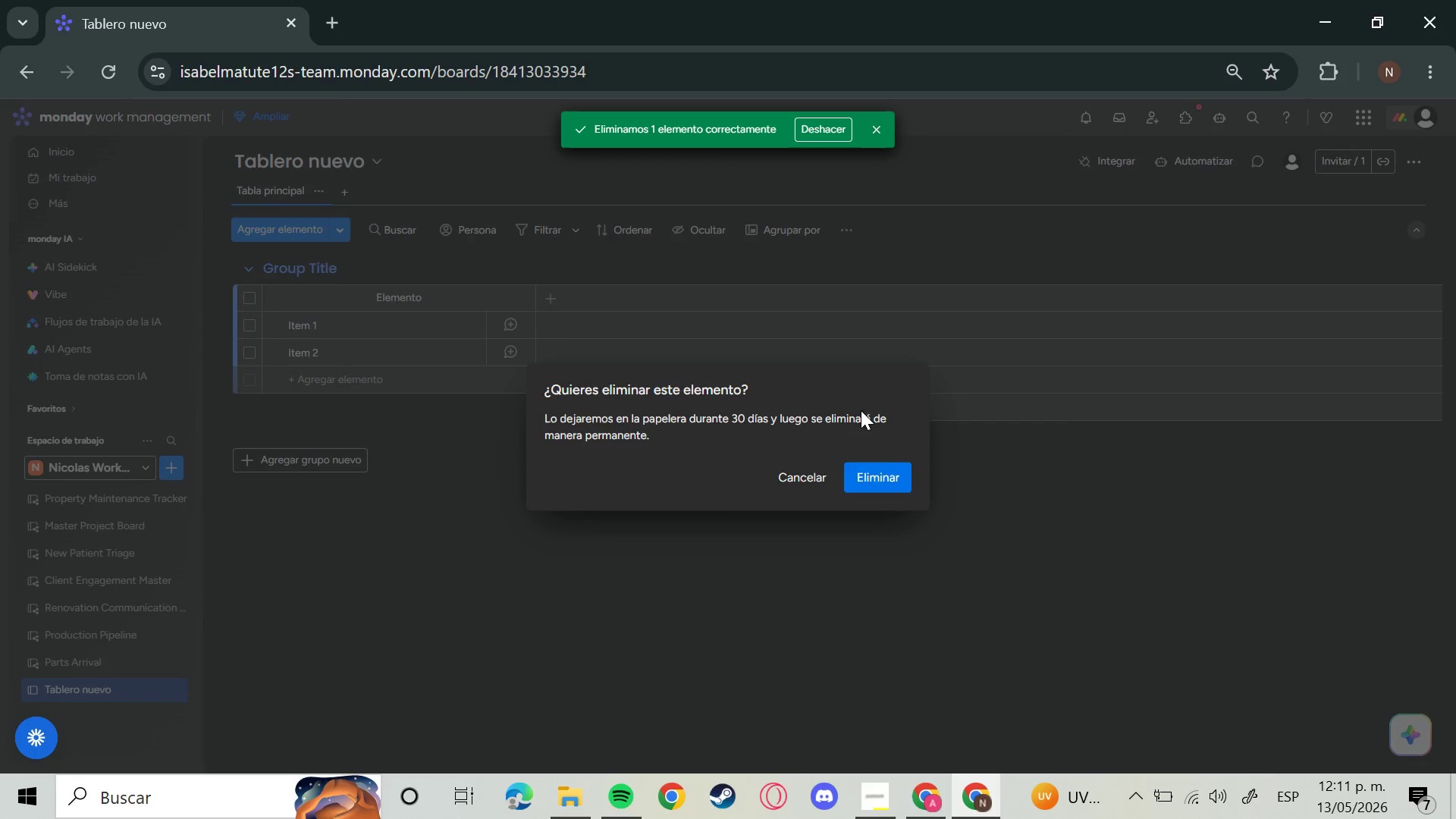 
left_click([867, 472])
 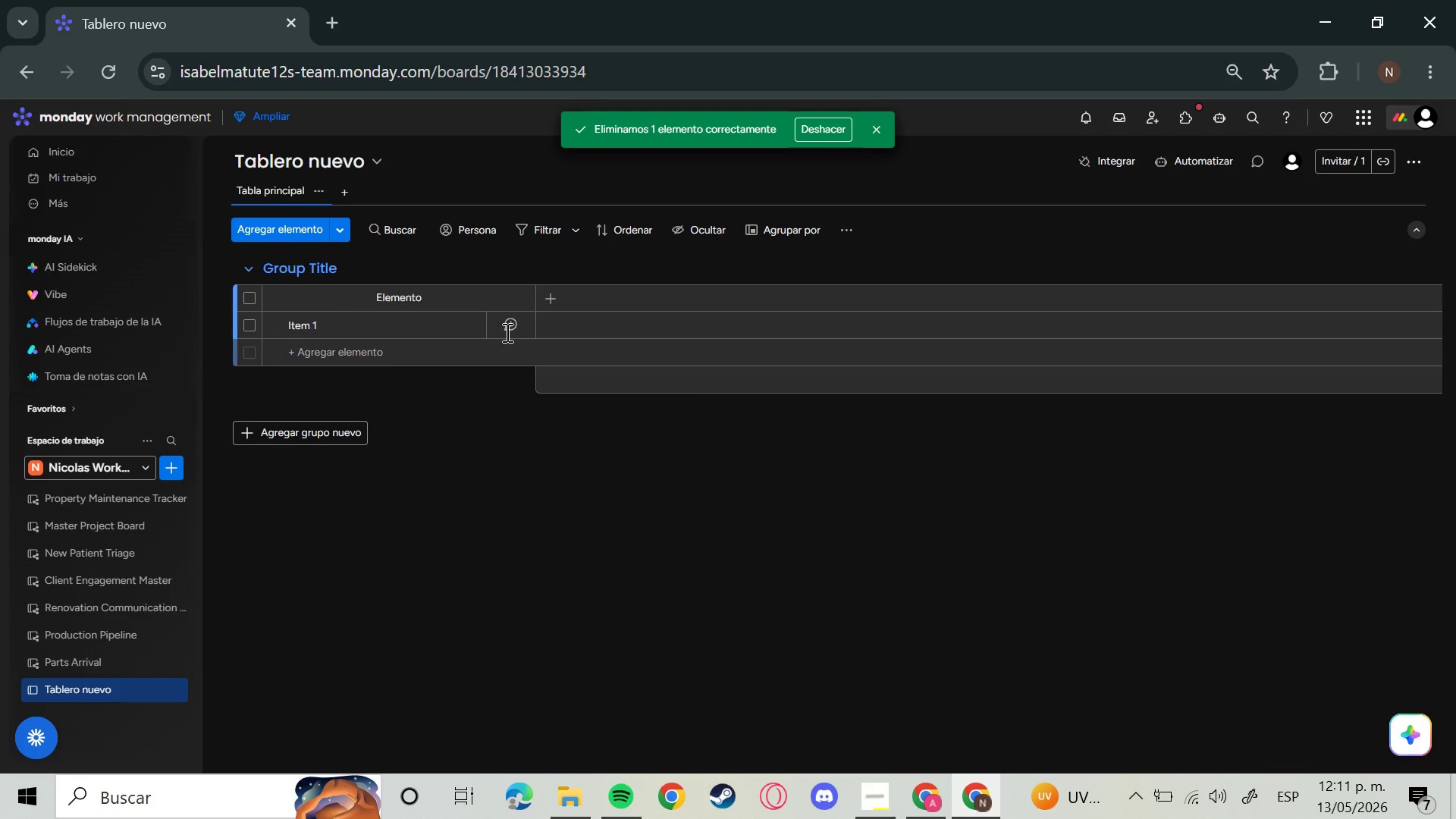 
wait(8.22)
 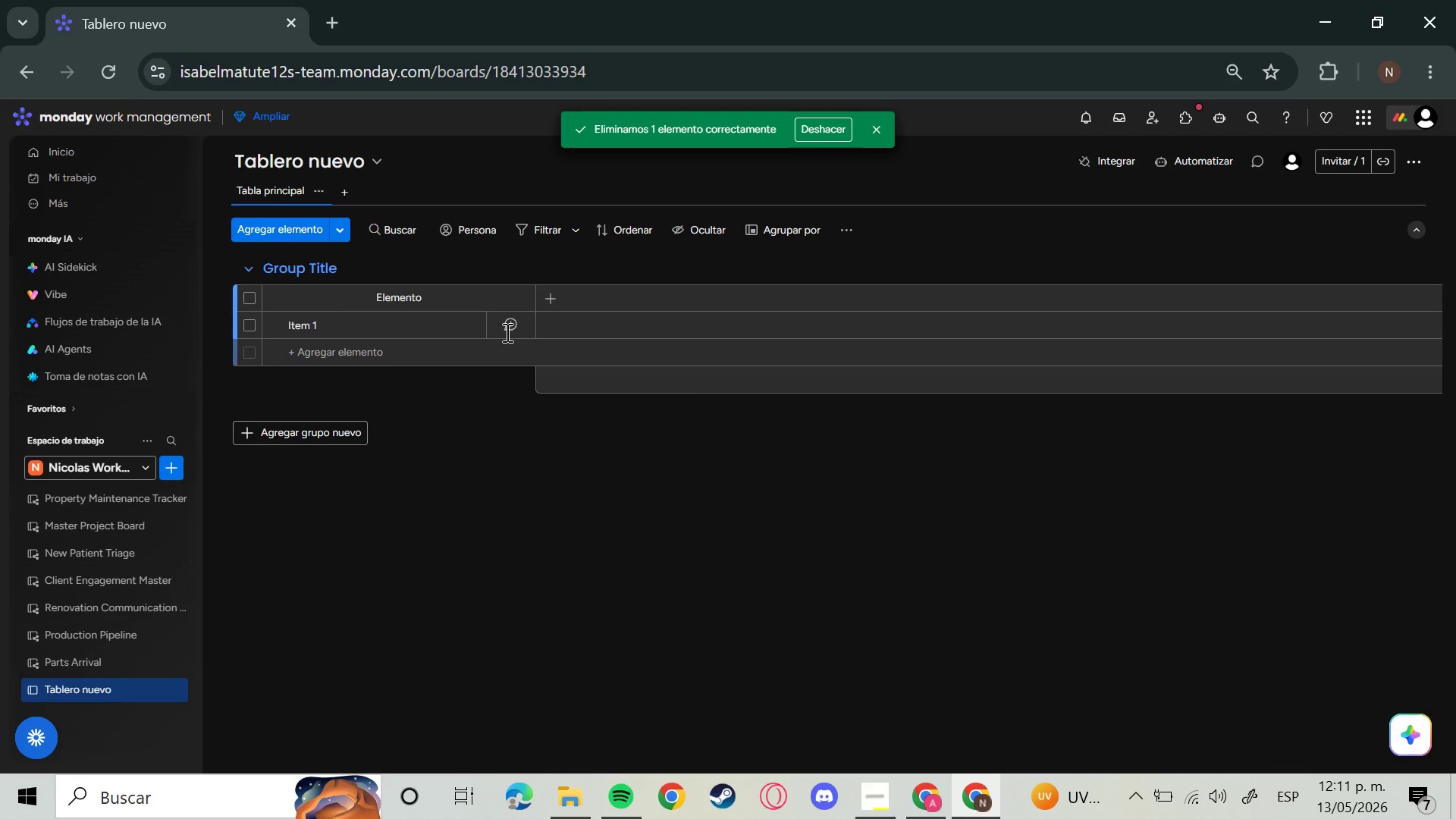 
left_click([362, 165])
 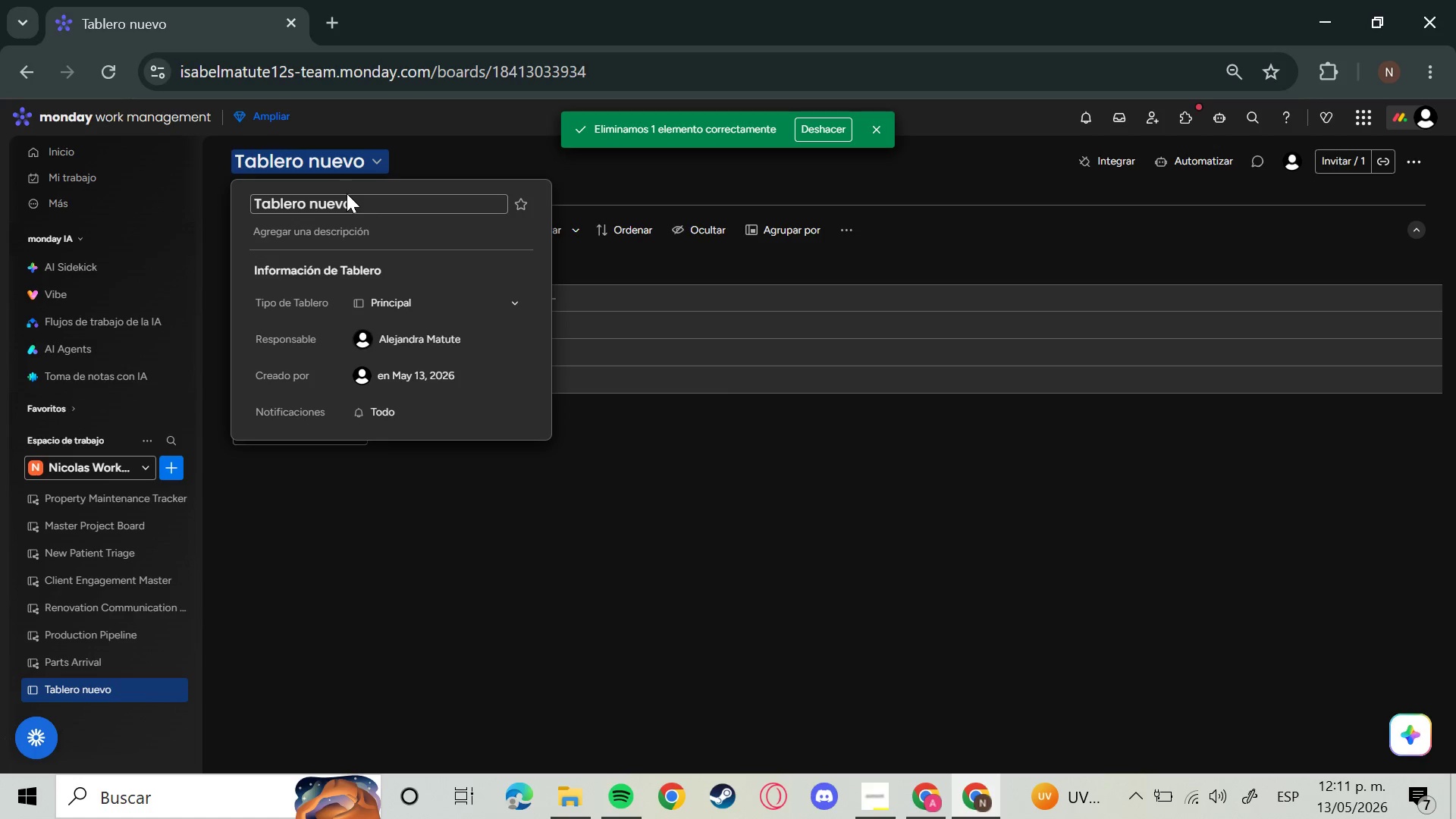 
left_click_drag(start_coordinate=[347, 193], to_coordinate=[351, 199])
 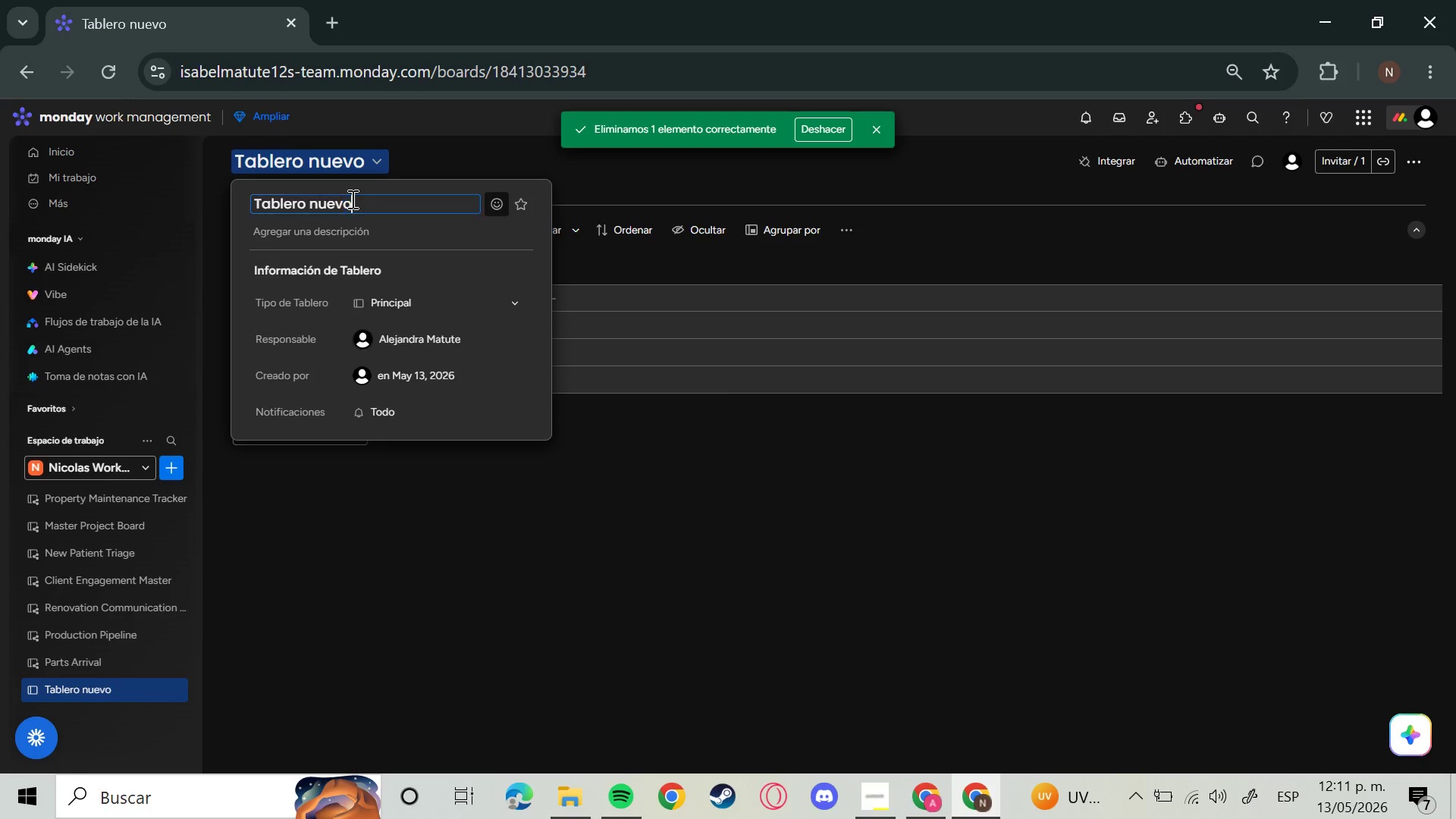 
left_click([351, 199])
 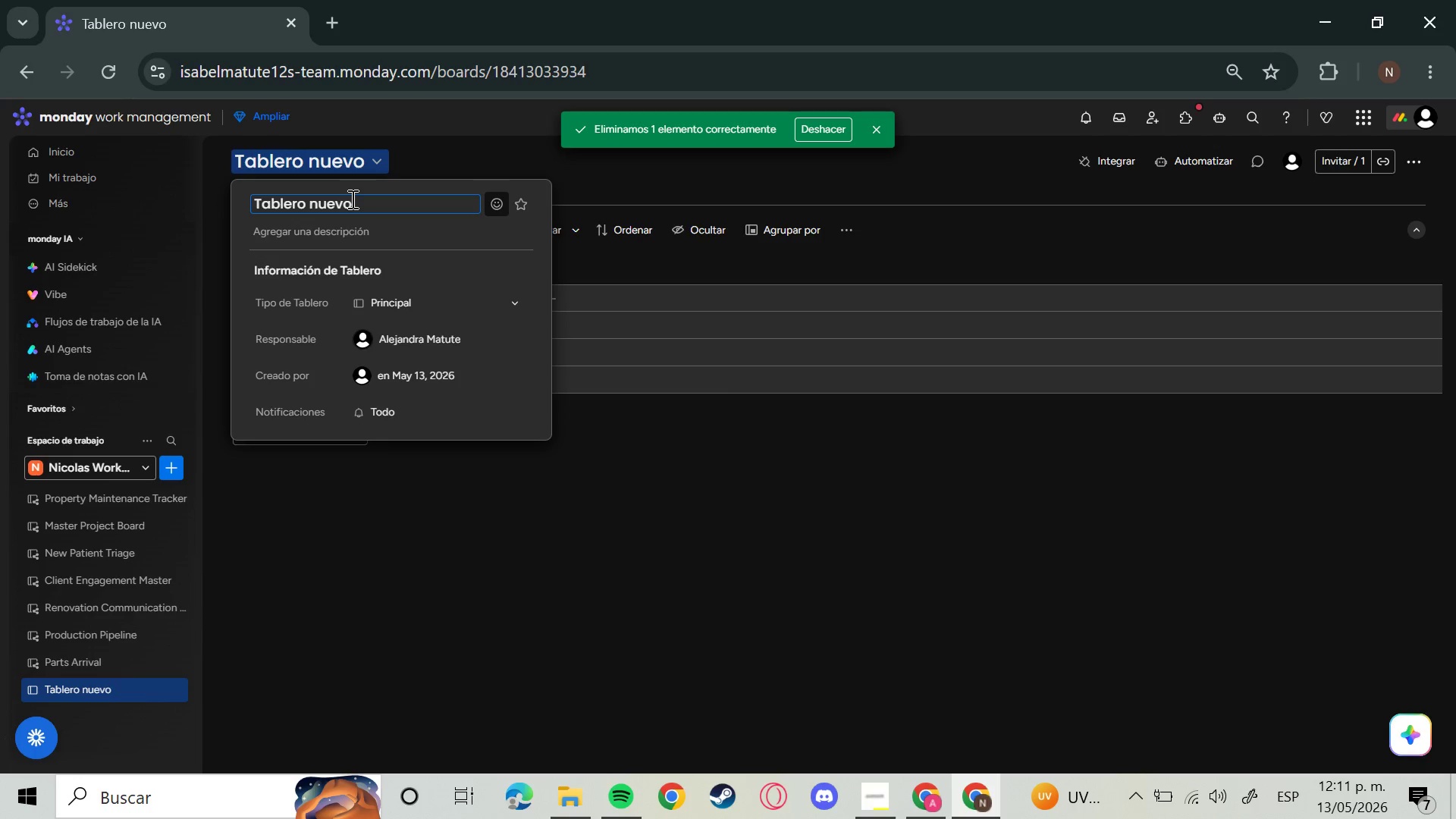 
key(Backspace)
key(Backspace)
key(Backspace)
key(Backspace)
key(Backspace)
key(Backspace)
key(Backspace)
key(Backspace)
key(Backspace)
key(Backspace)
key(Backspace)
key(Backspace)
key(Backspace)
key(Backspace)
type(Service Operations)
 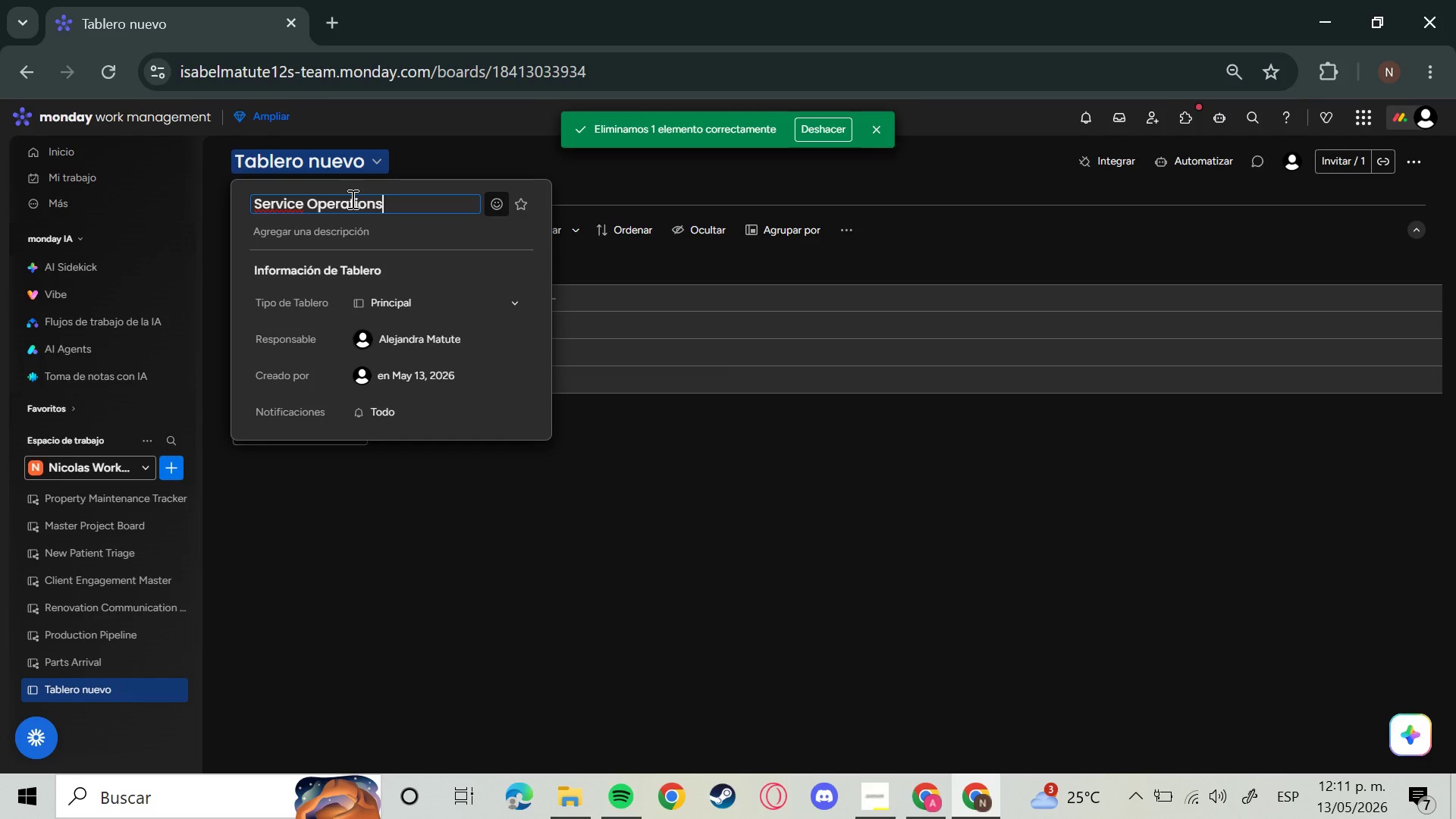 
key(Enter)
 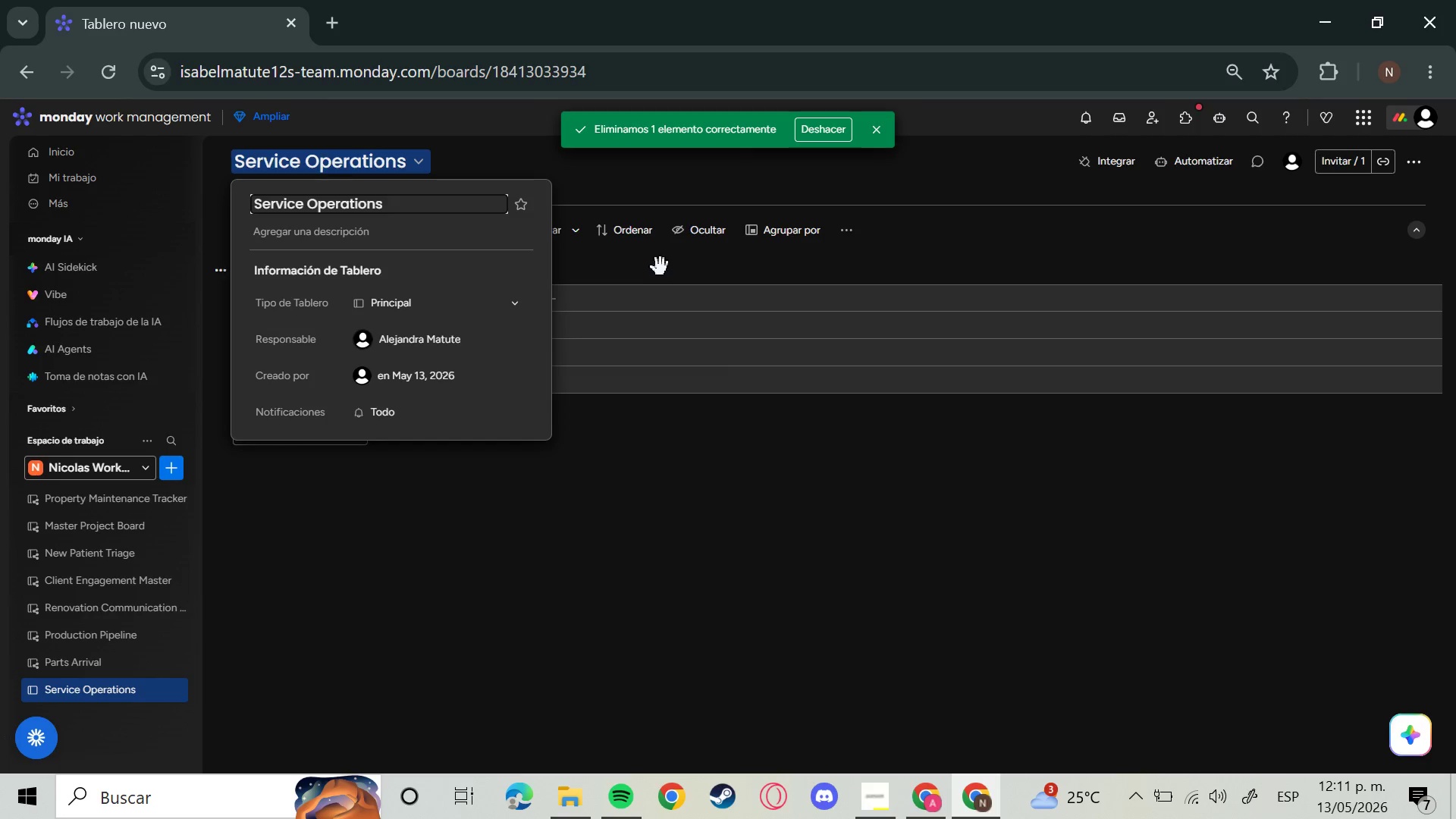 
left_click([661, 266])
 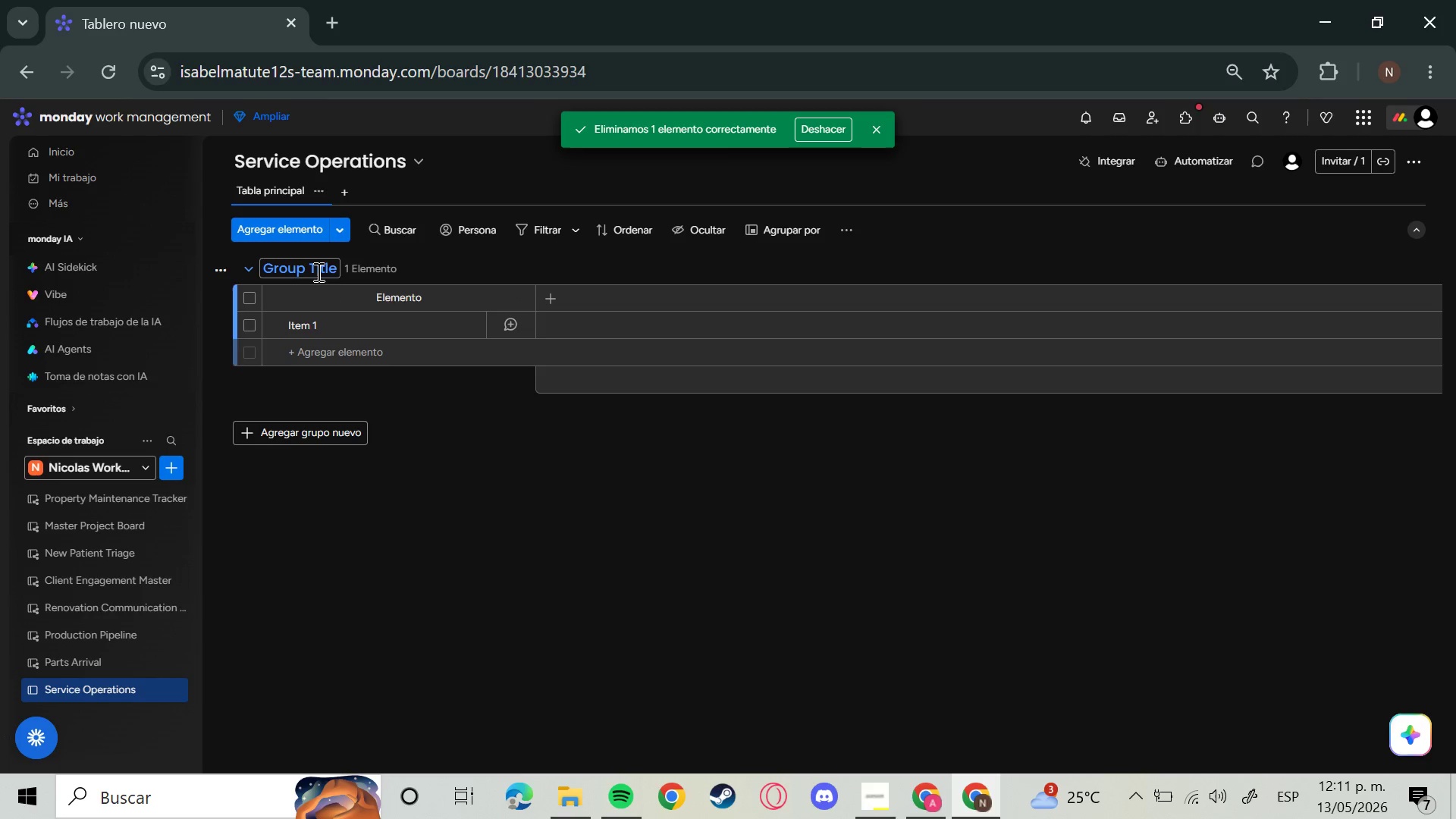 
left_click([316, 271])
 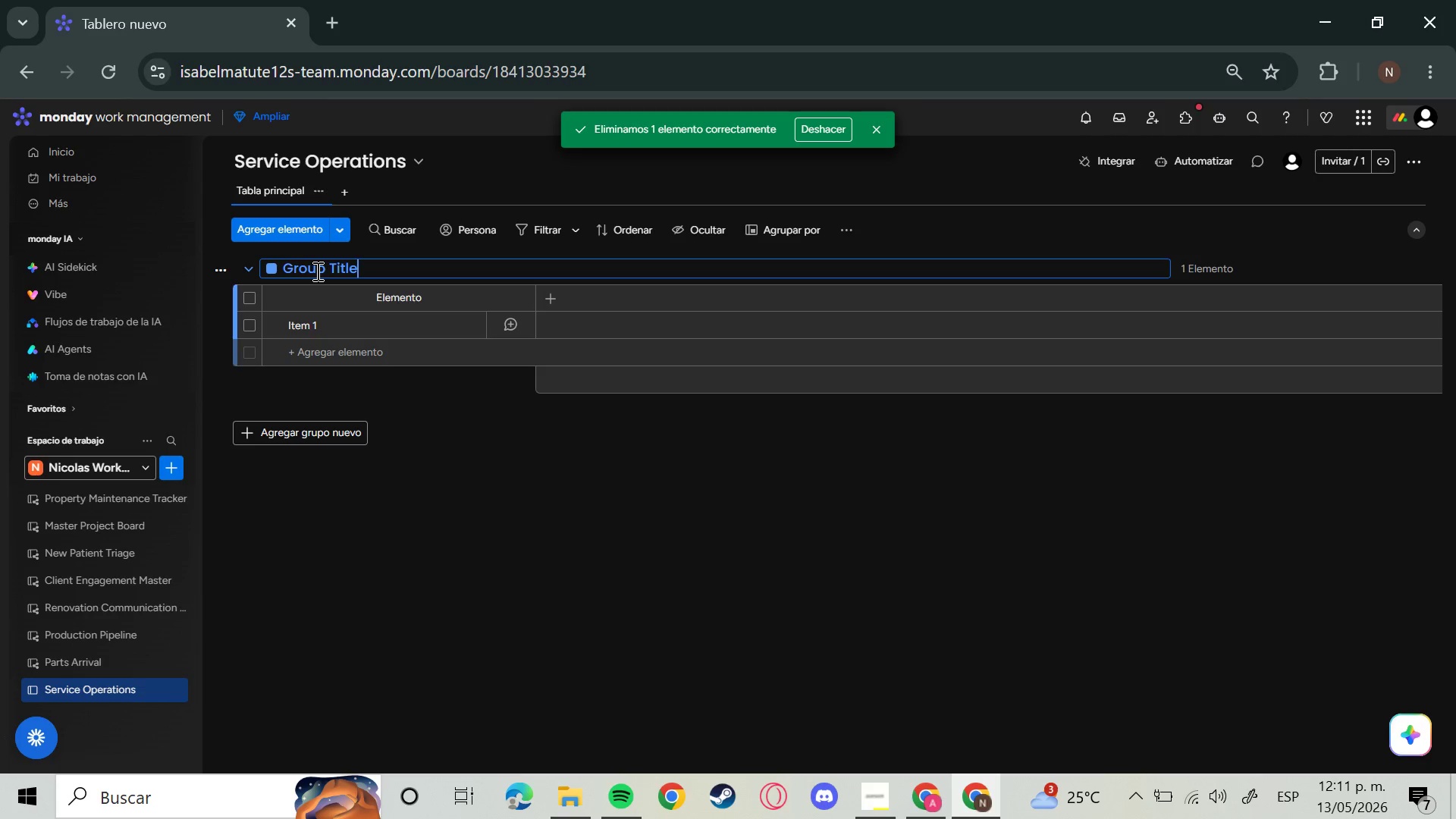 
wait(9.78)
 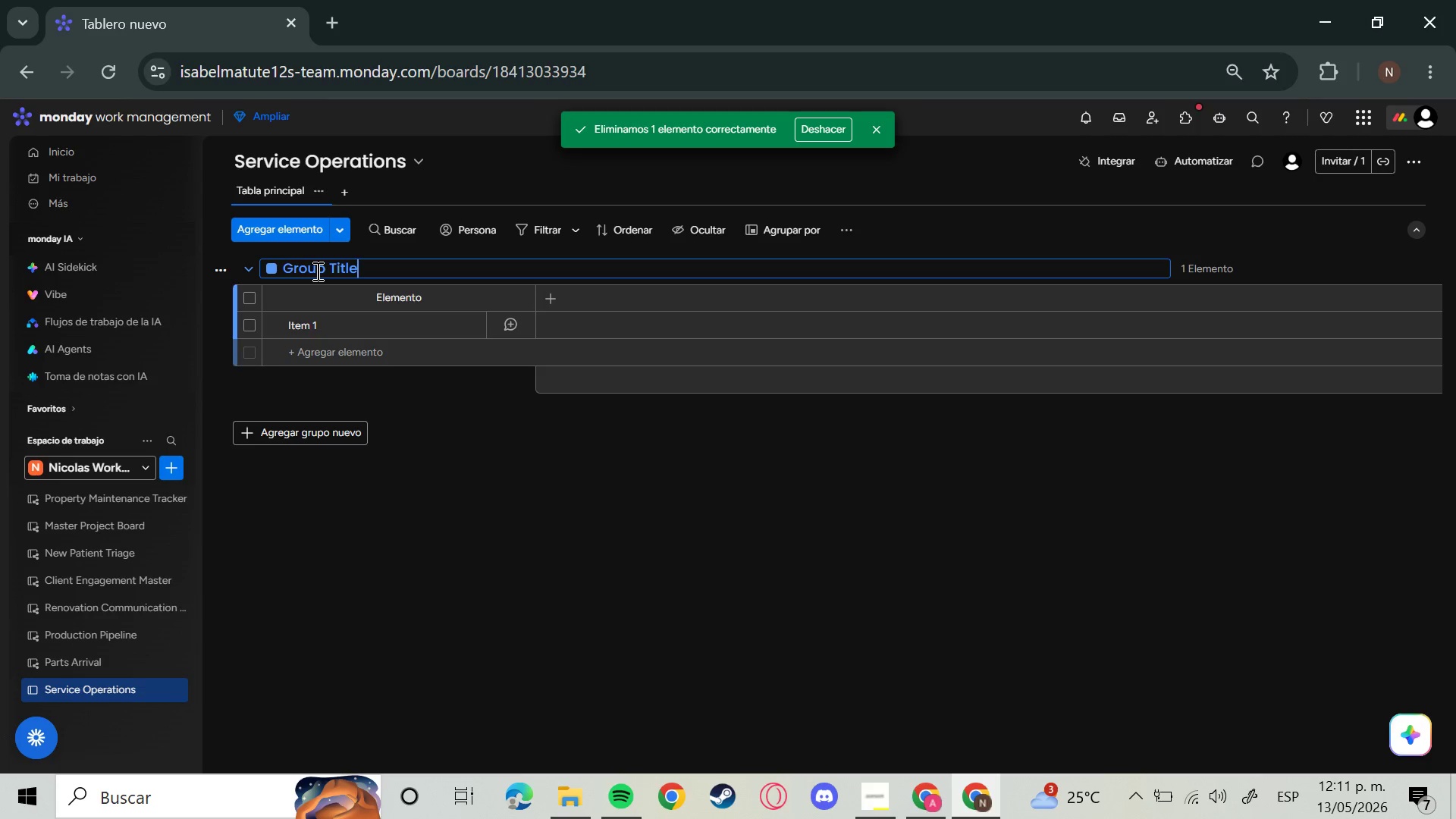 
left_click([427, 300])
 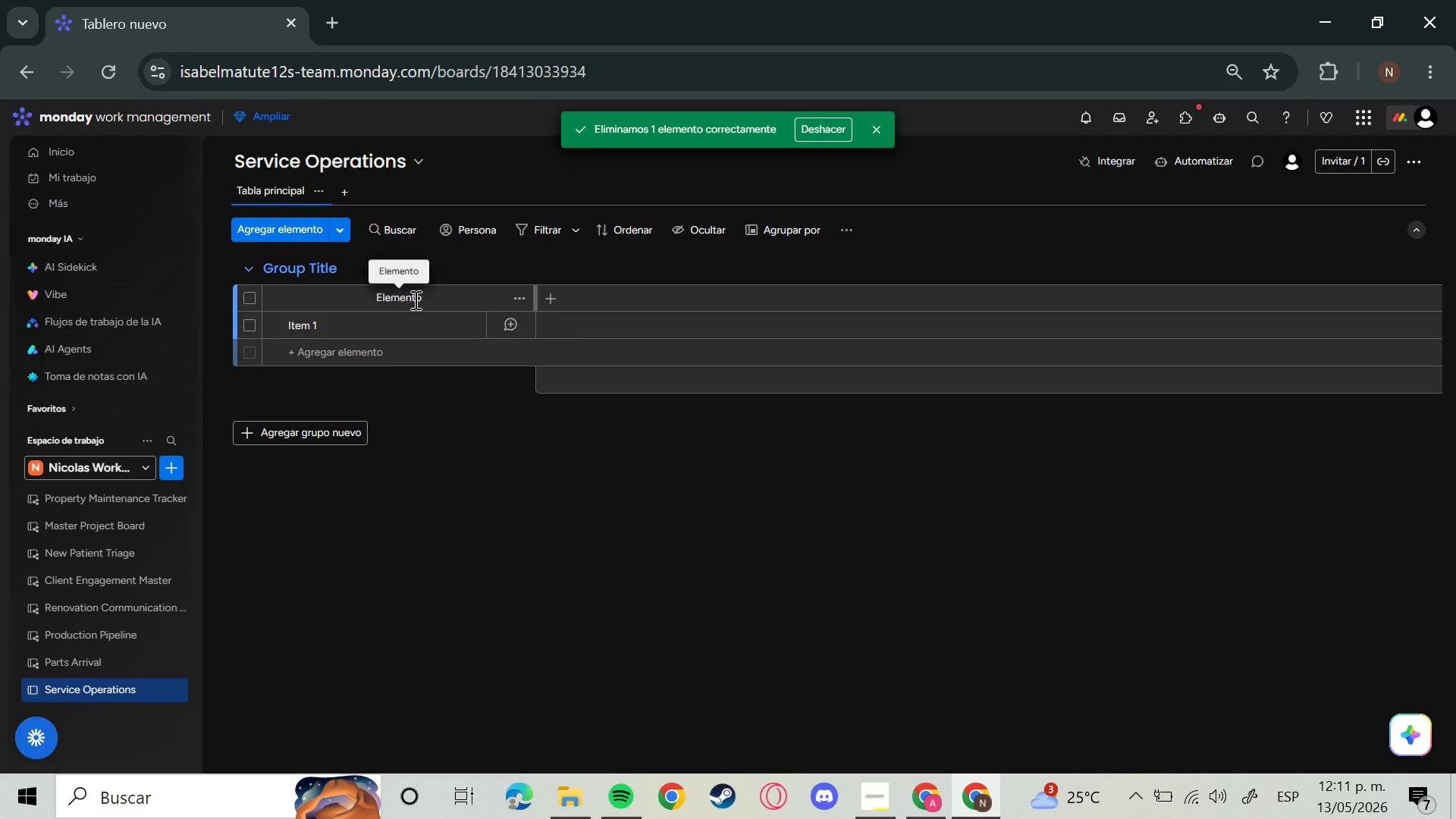 
left_click([414, 300])
 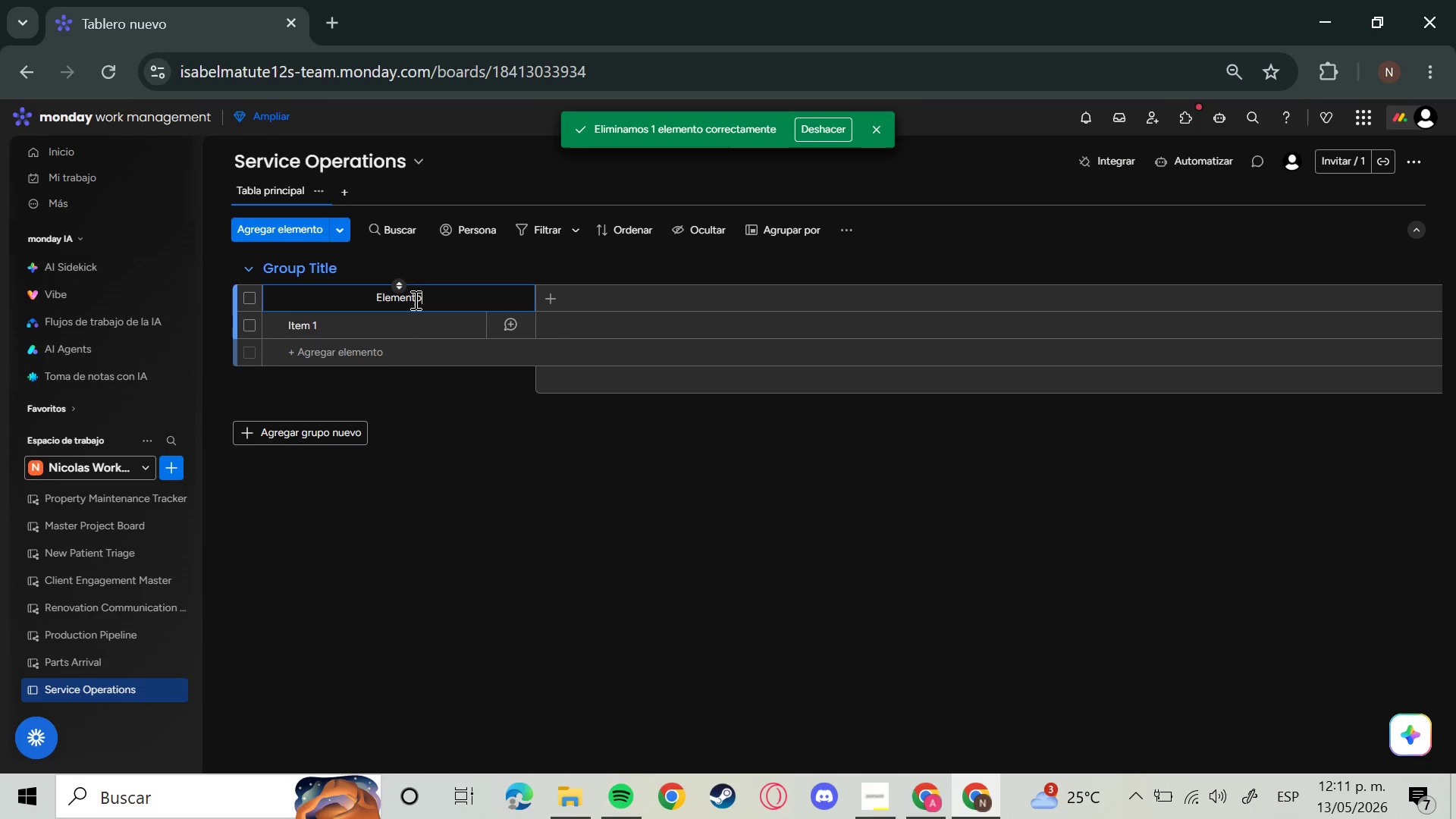 
key(Backspace)
key(Backspace)
key(Backspace)
key(Backspace)
key(Backspace)
key(Backspace)
key(Backspace)
key(Backspace)
type(Job ID)
 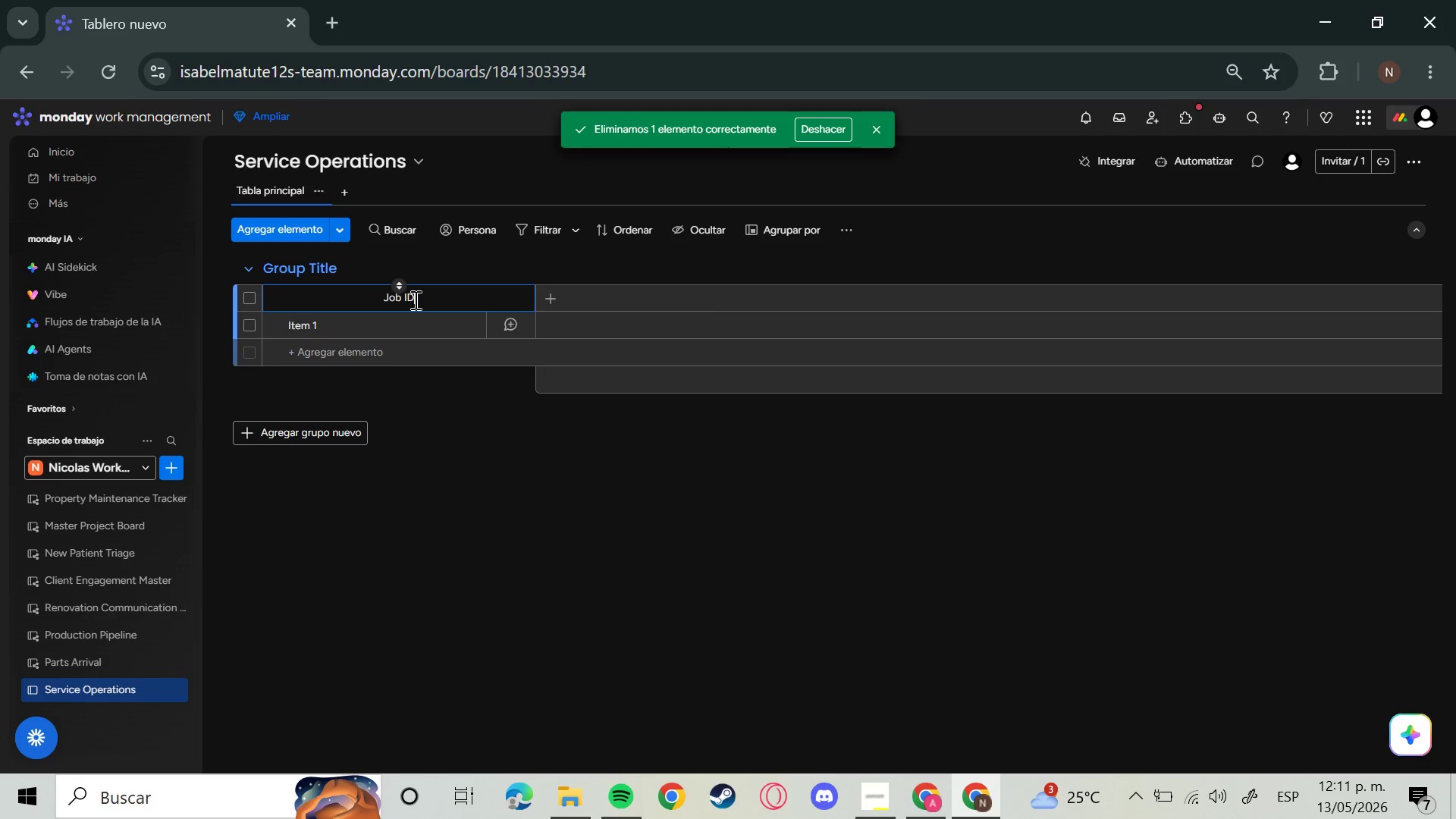 
key(Enter)
 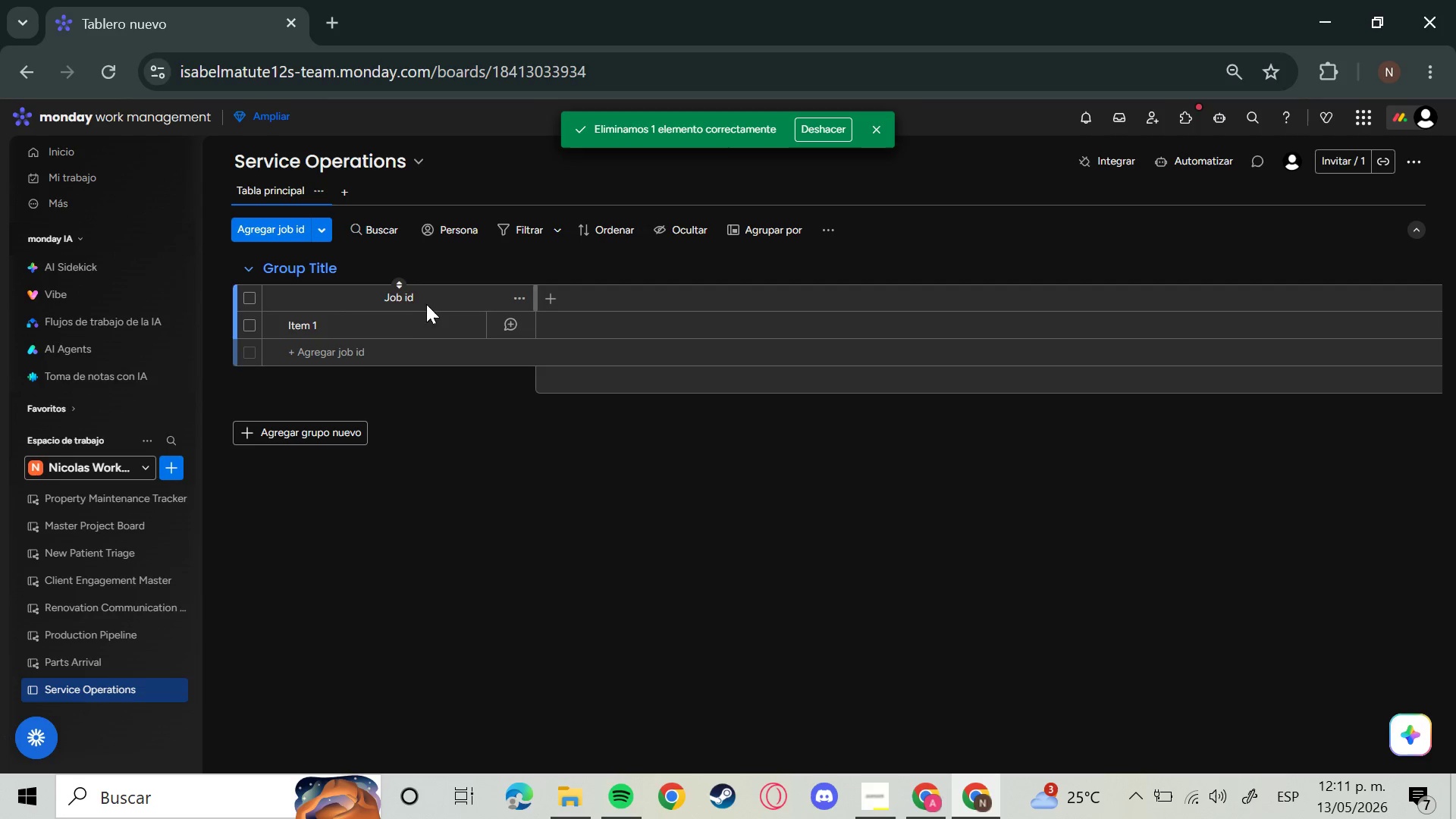 
left_click([415, 297])
 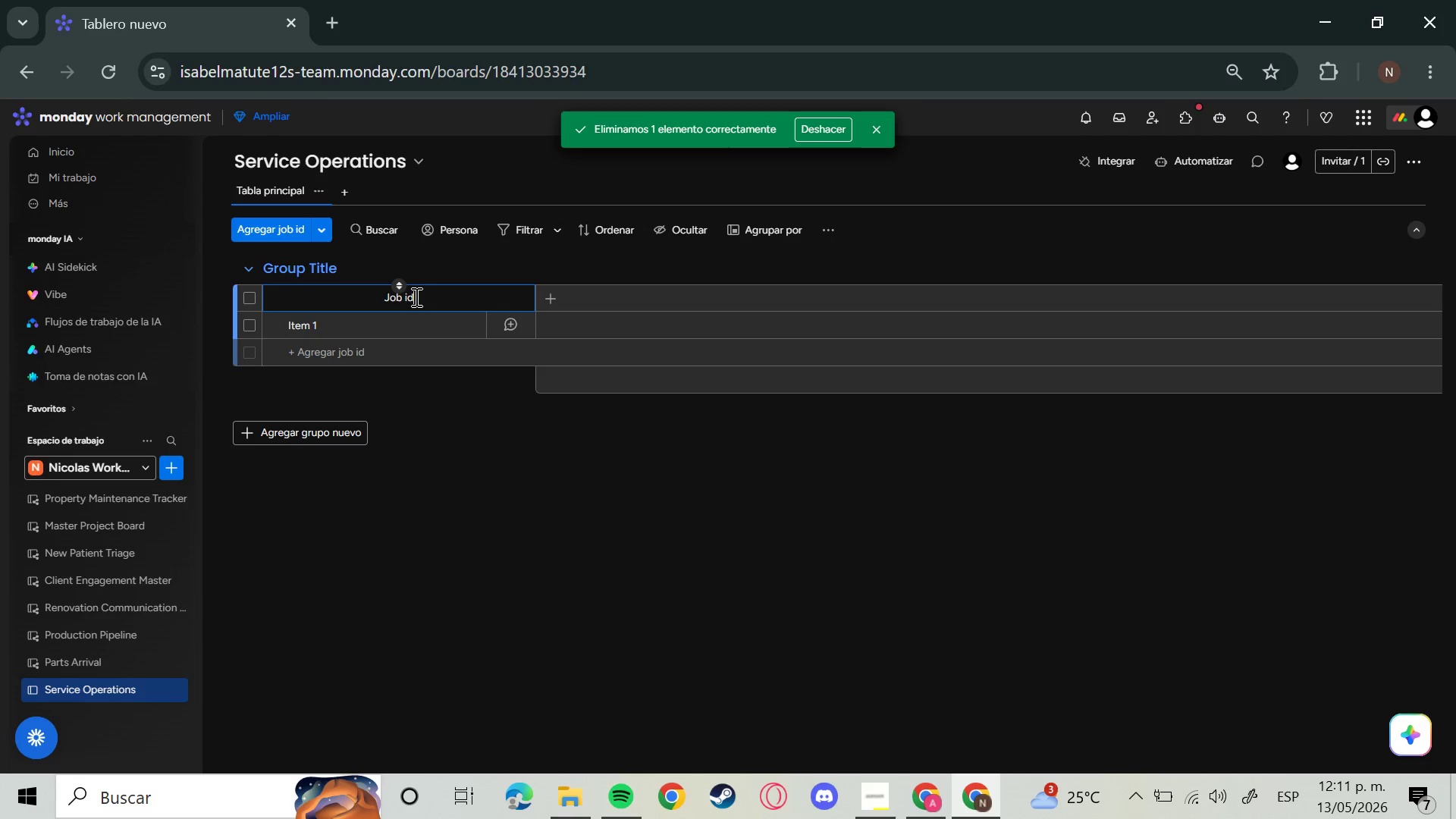 
key(Backspace)
key(Backspace)
type(id)
key(Backspace)
key(Backspace)
type(ID)
 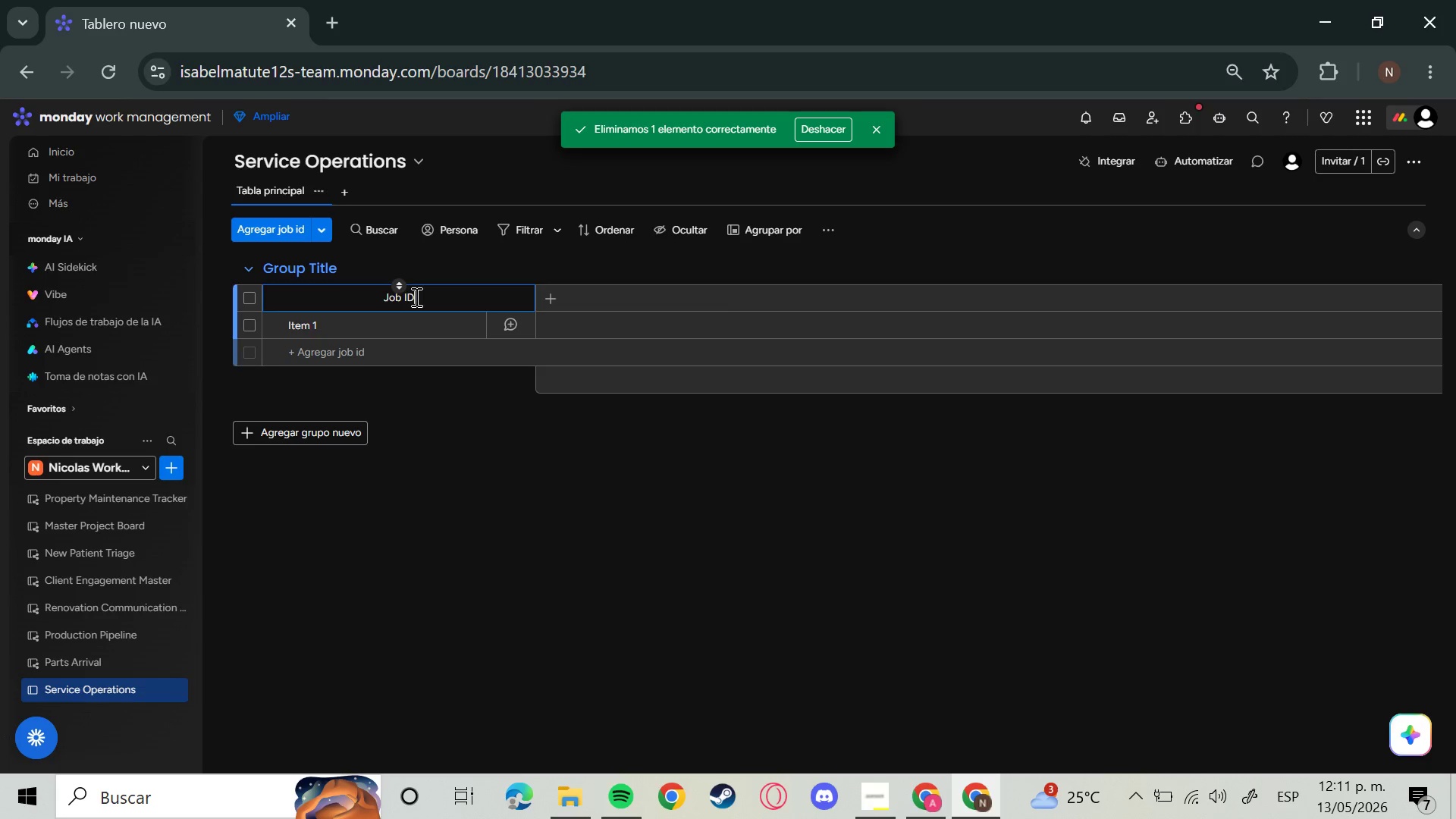 
key(Enter)
 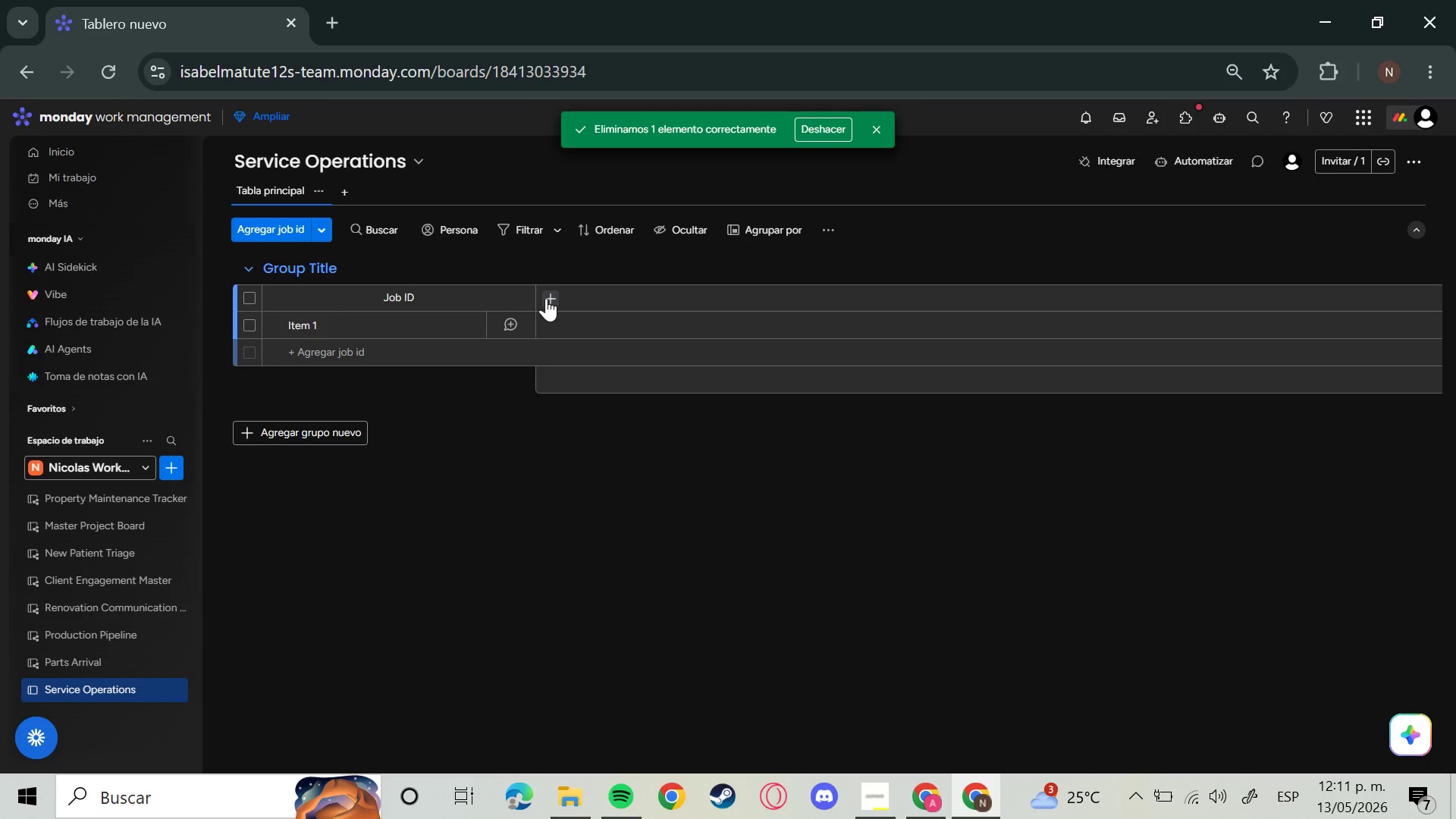 
left_click([546, 299])
 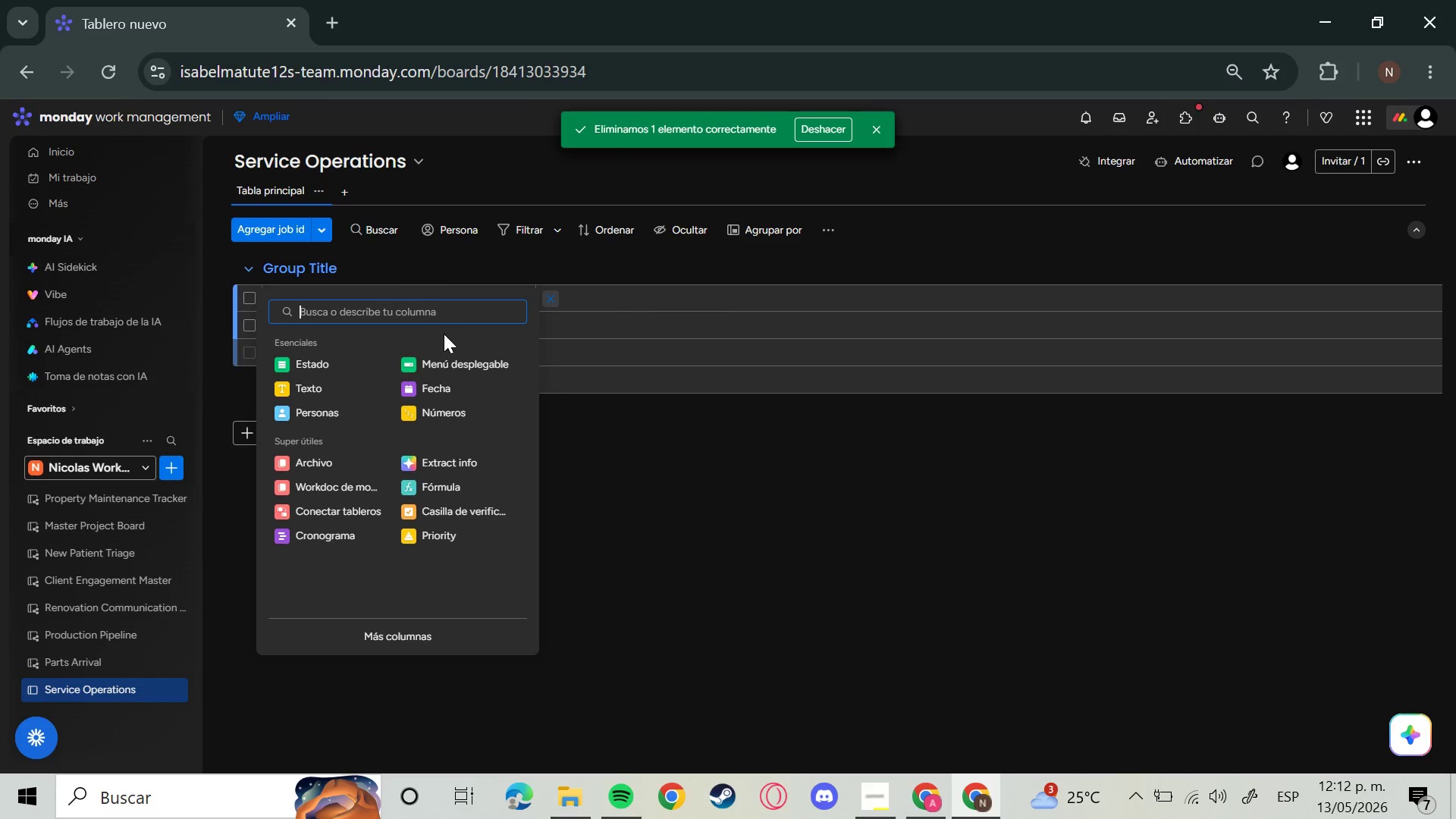 
wait(8.81)
 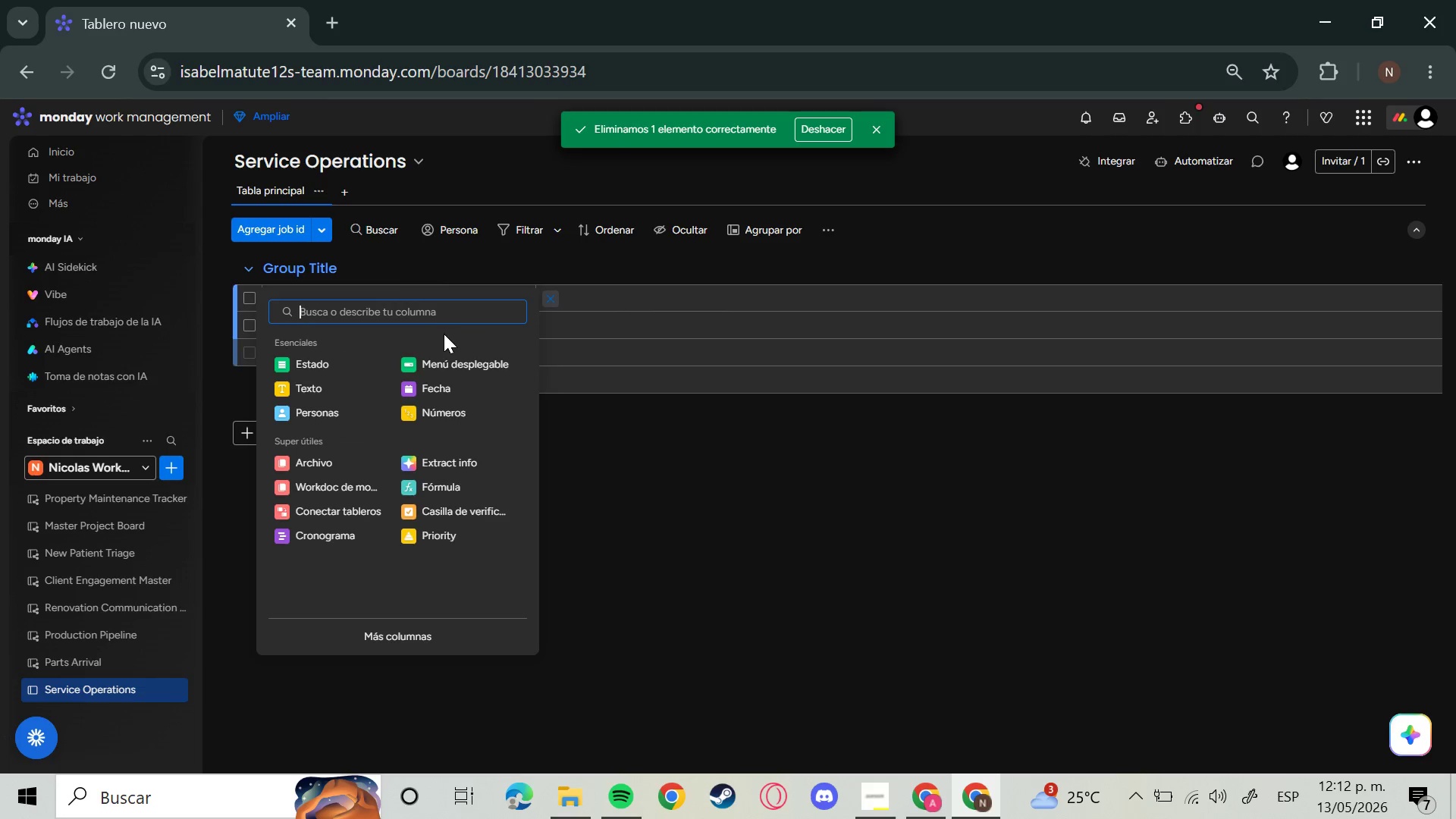 
left_click([323, 400])
 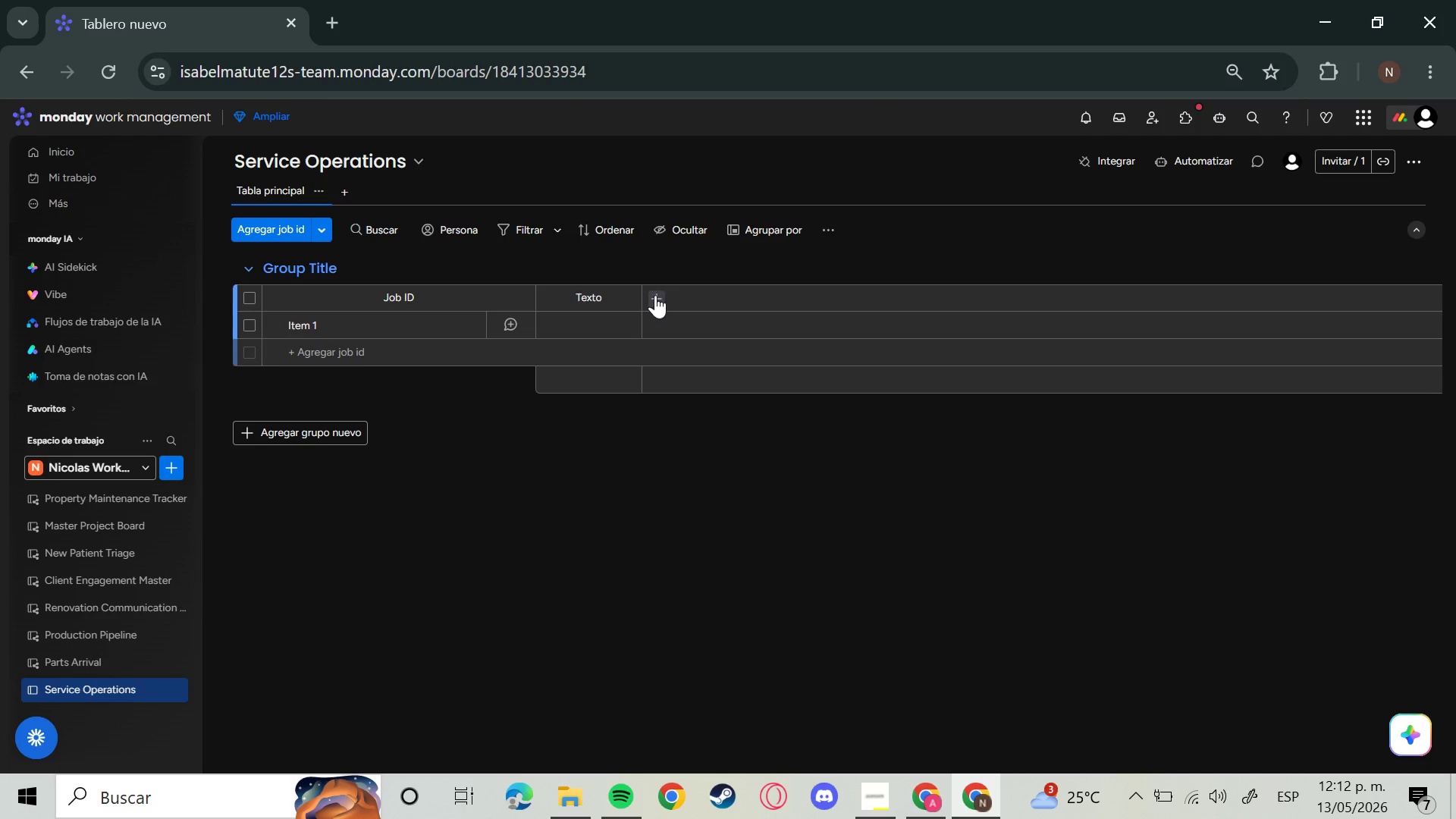 
left_click([655, 295])
 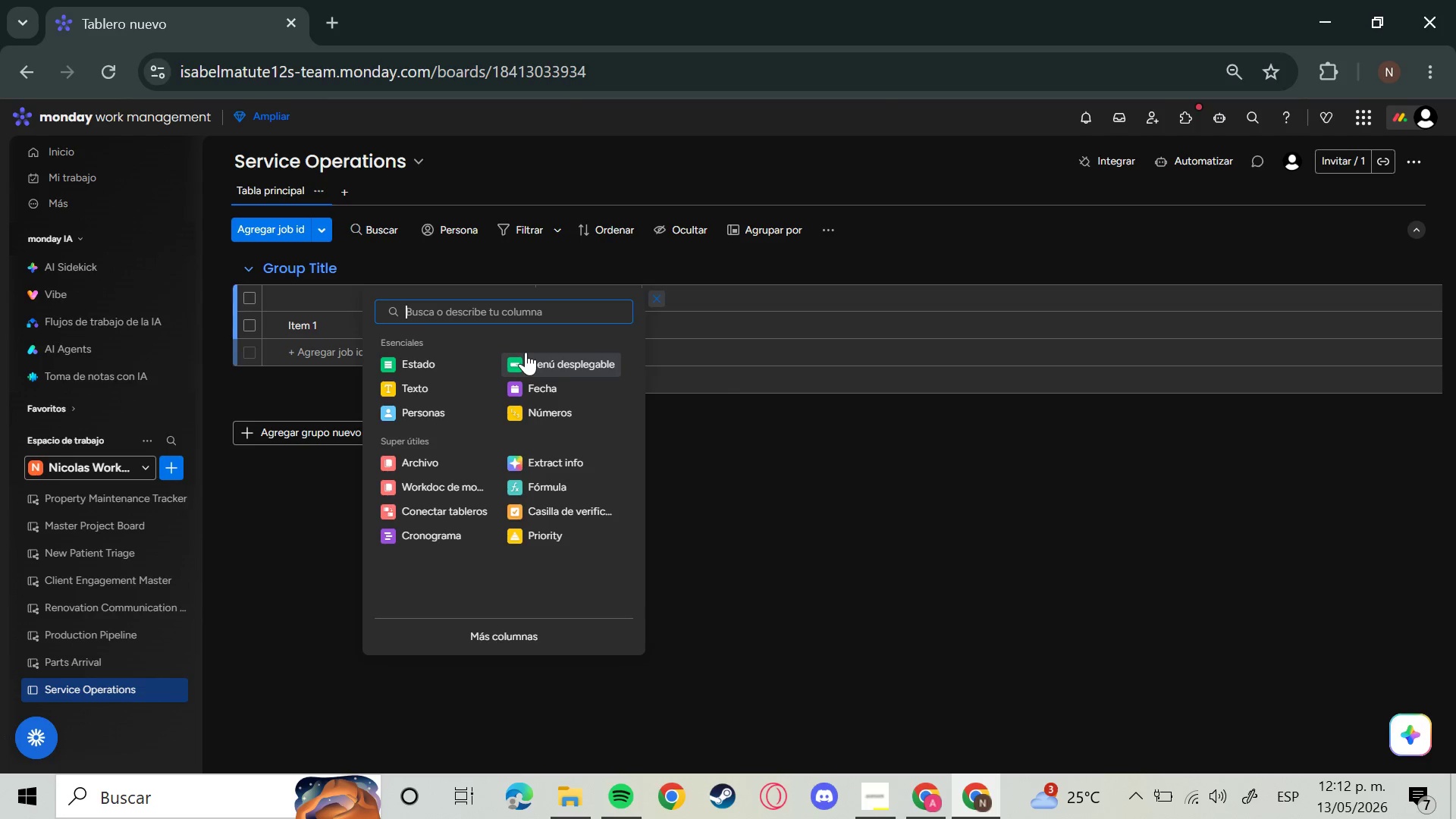 
left_click([557, 363])
 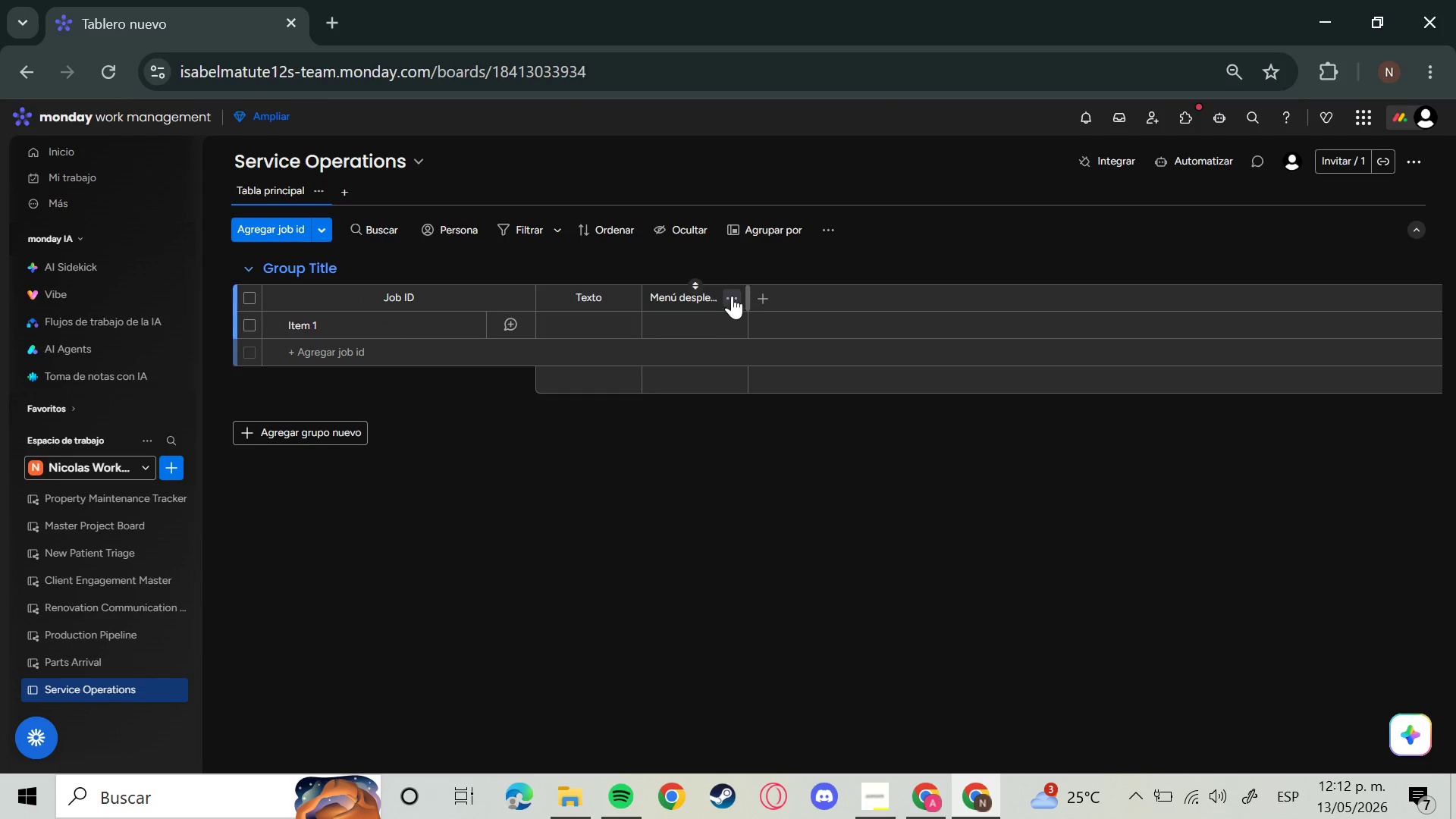 
left_click([770, 297])
 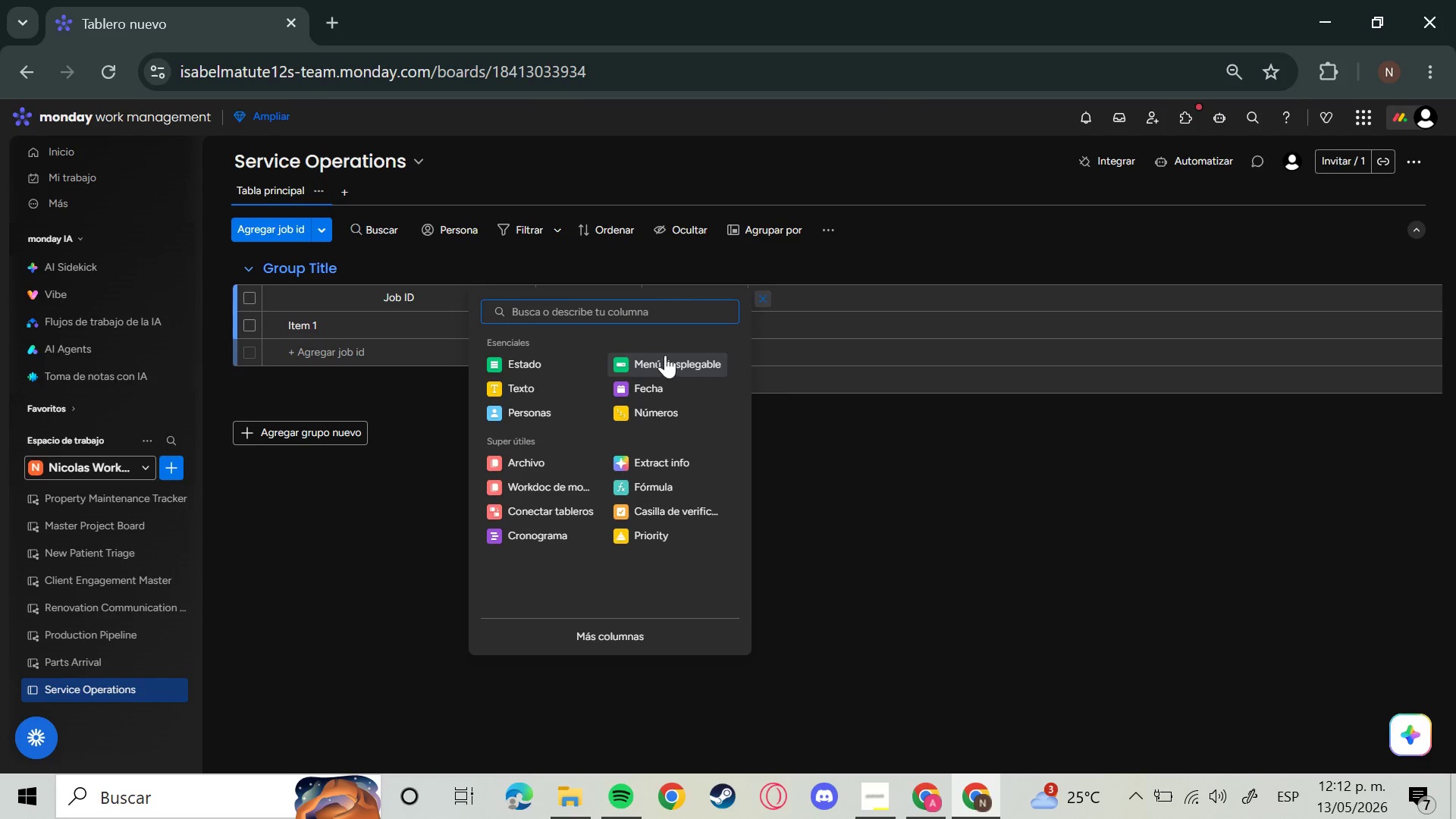 
left_click([664, 353])
 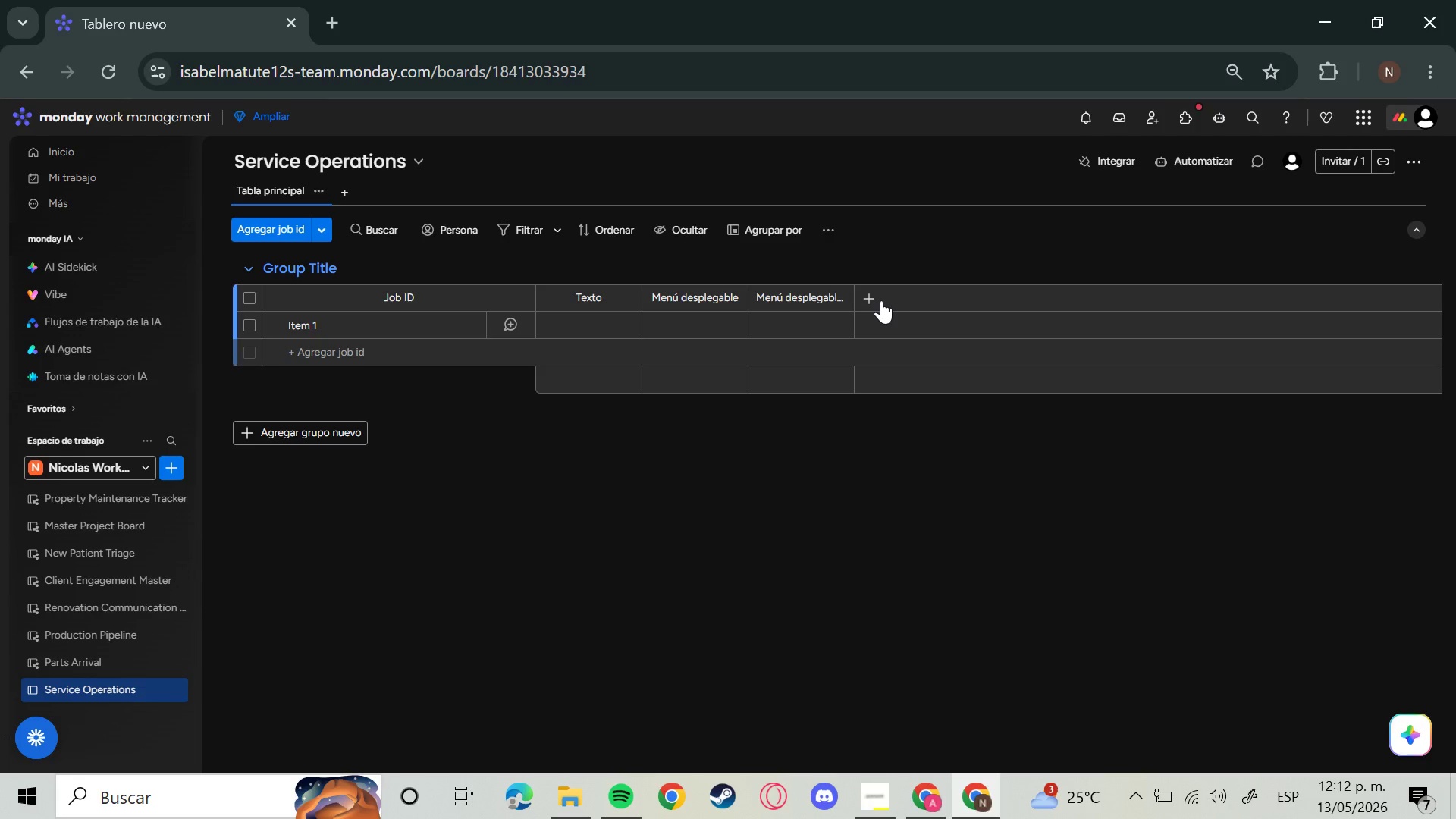 
left_click([866, 301])
 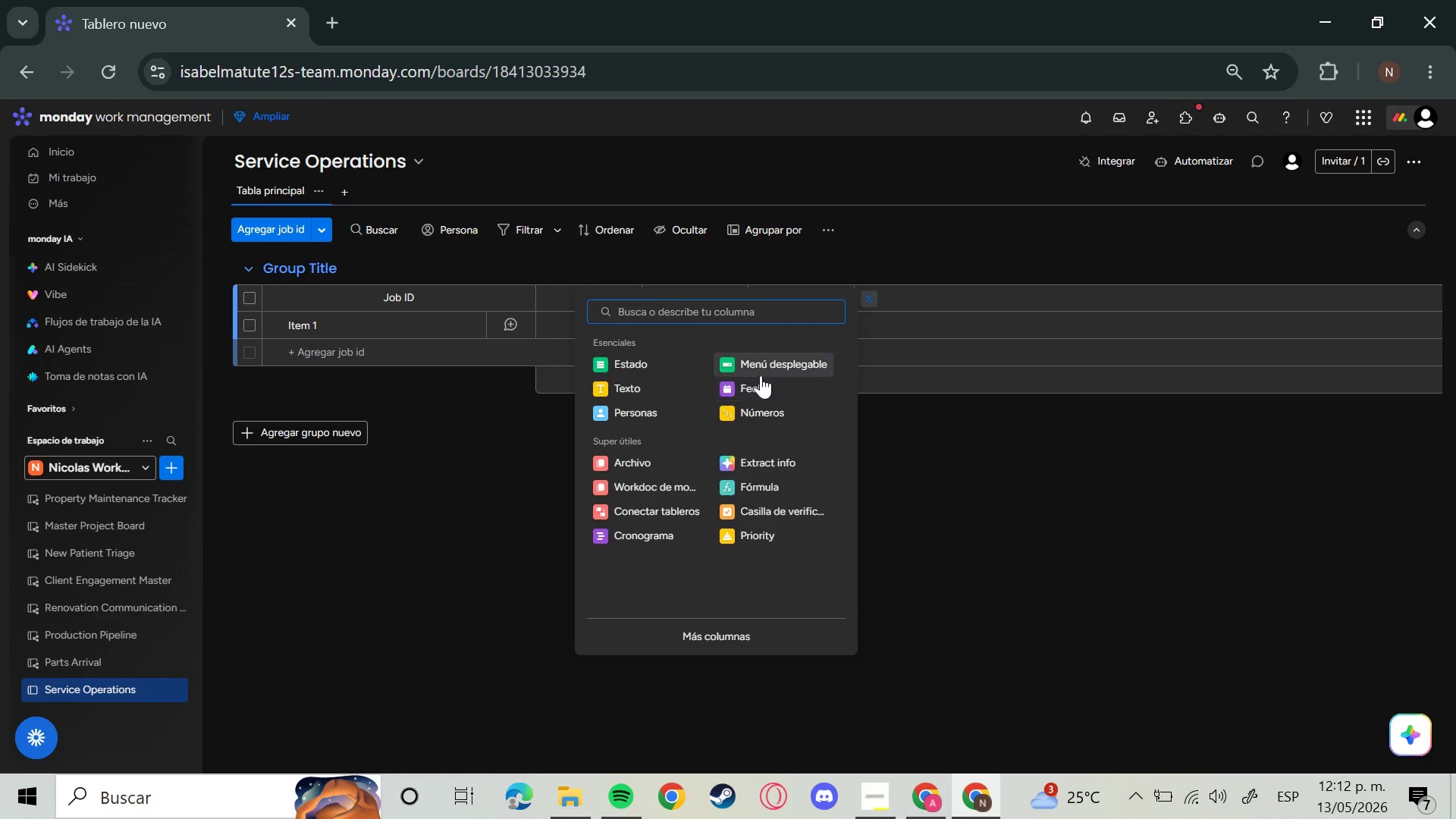 
left_click([761, 375])
 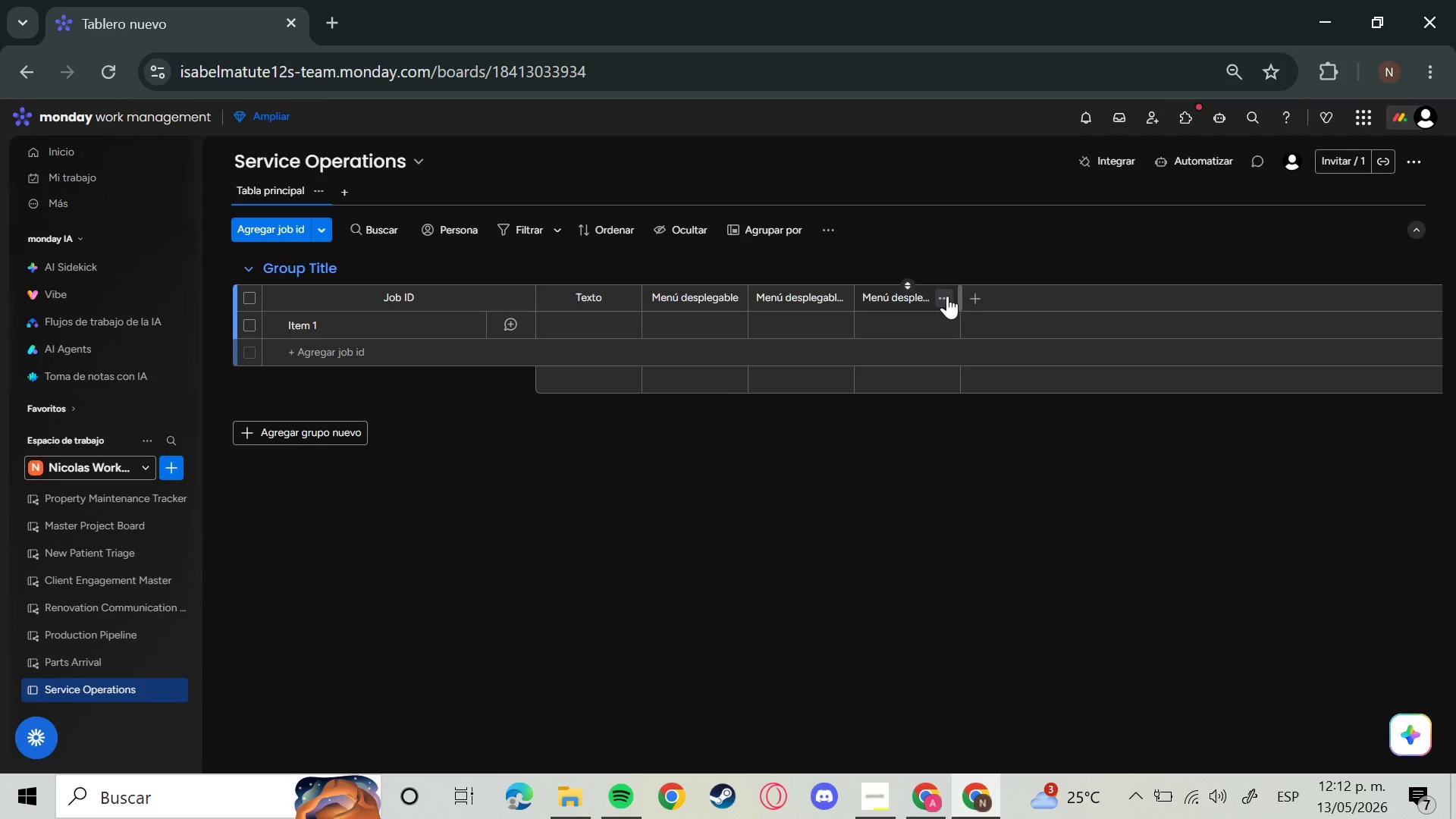 
left_click([943, 296])
 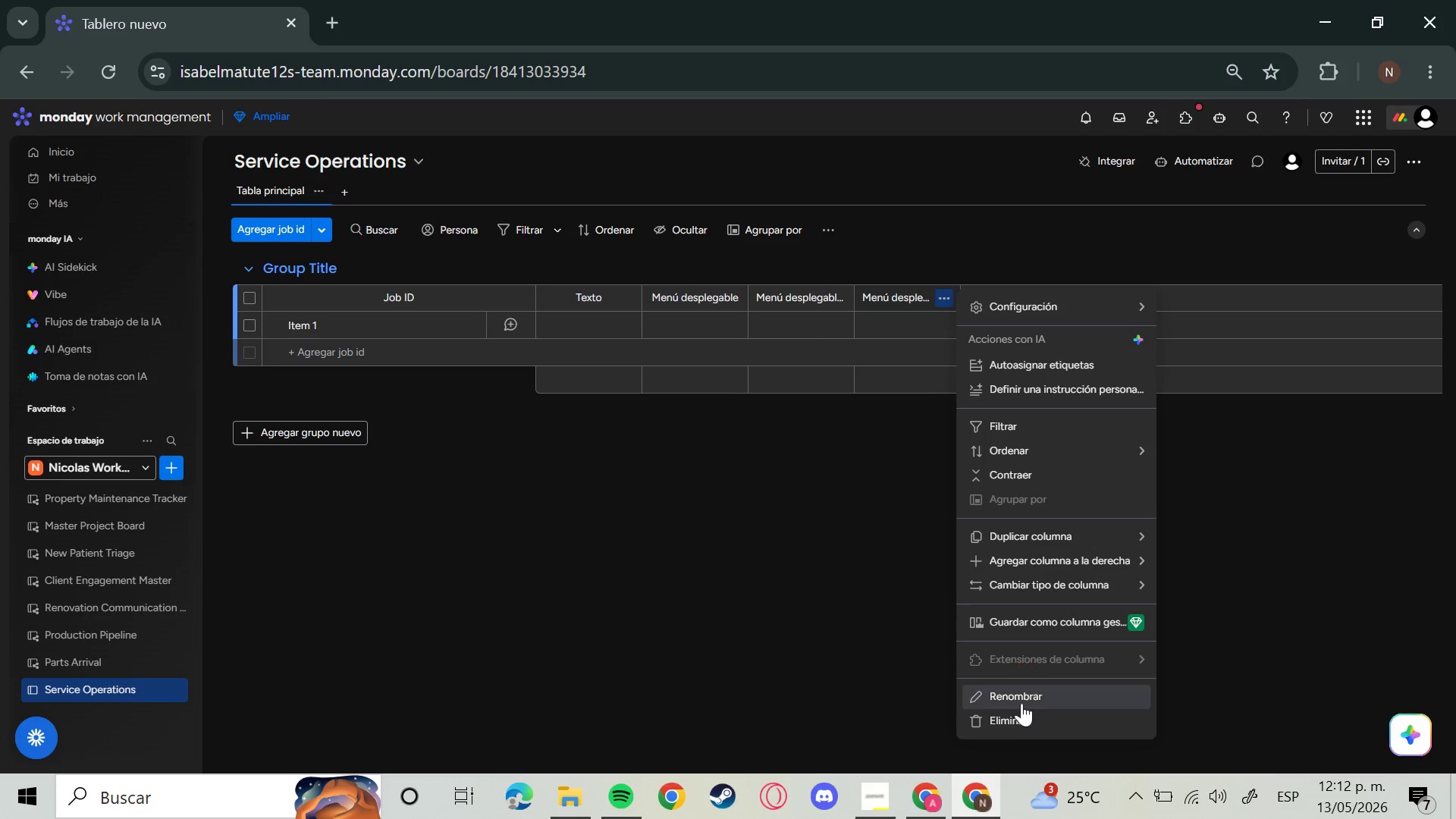 
left_click([1015, 711])
 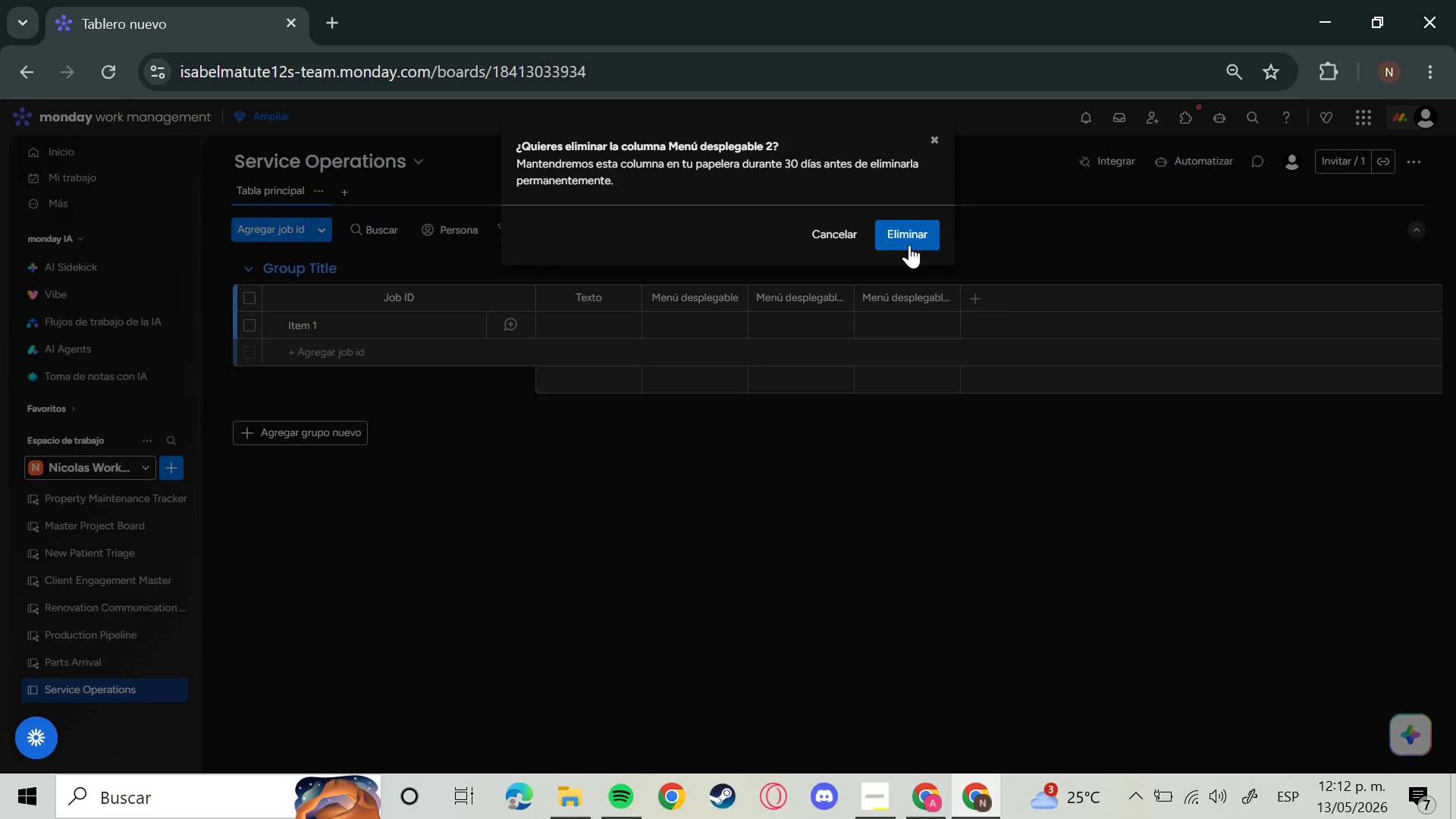 
left_click([908, 245])
 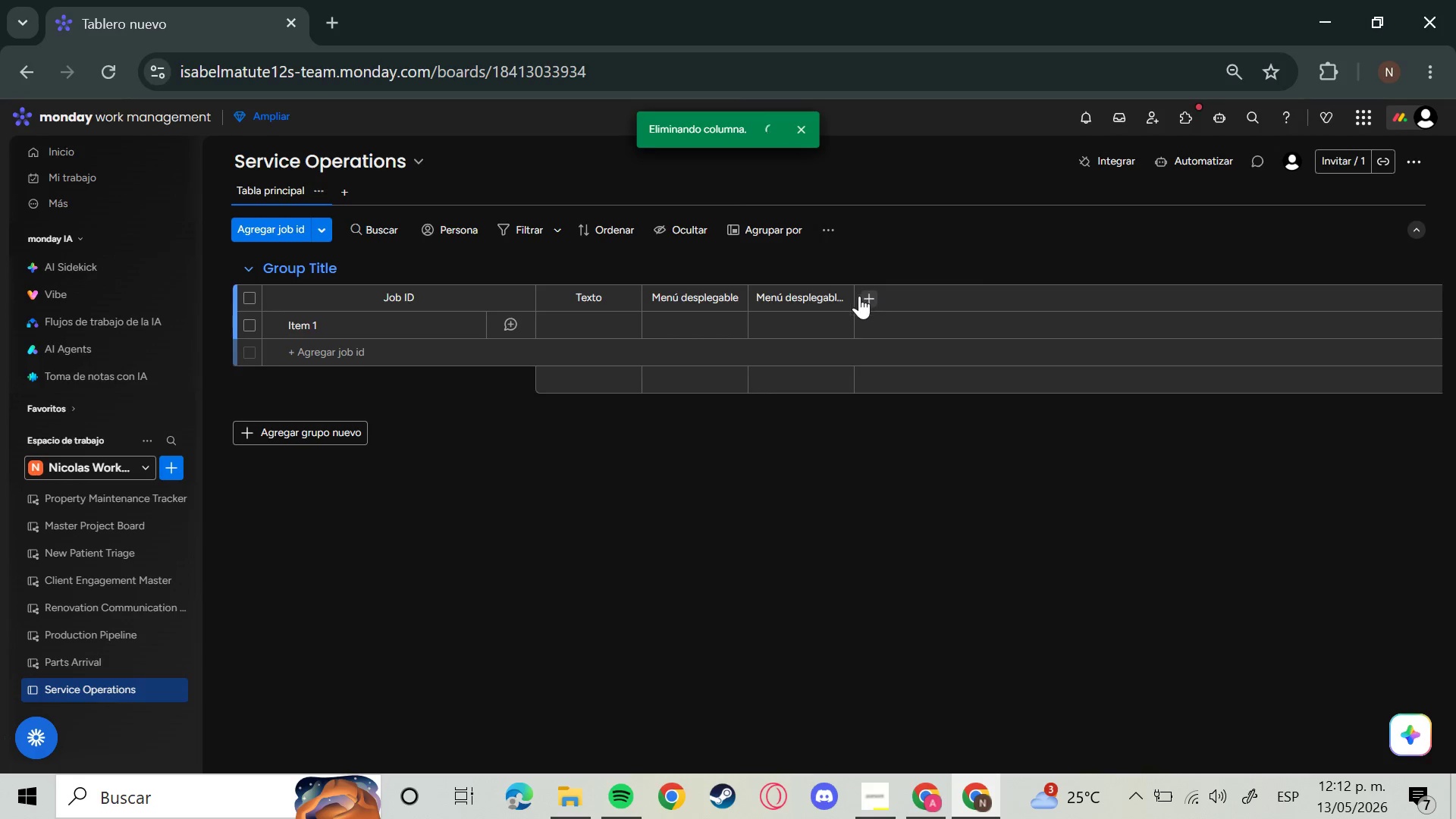 
left_click([871, 300])
 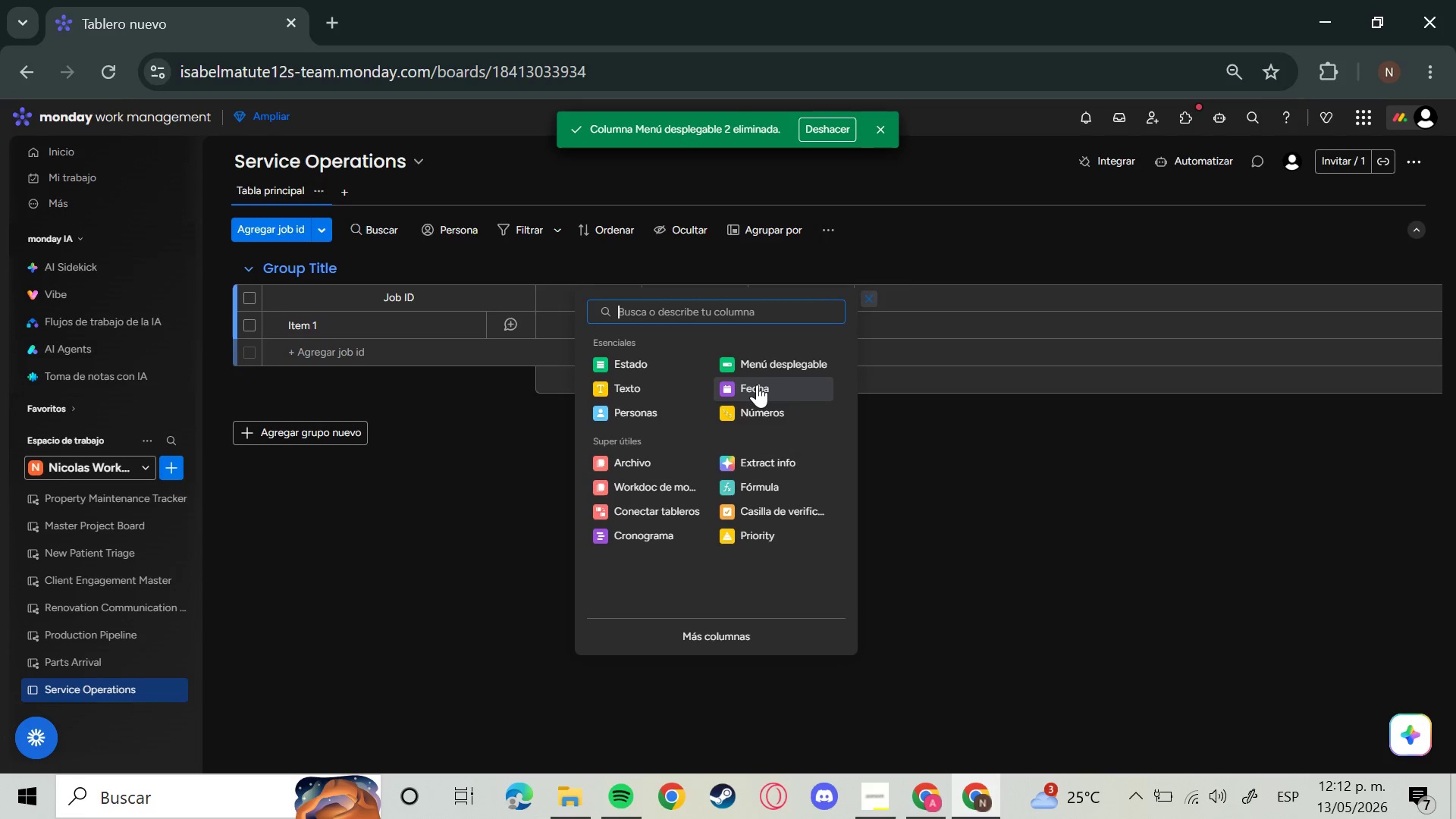 
left_click([757, 384])
 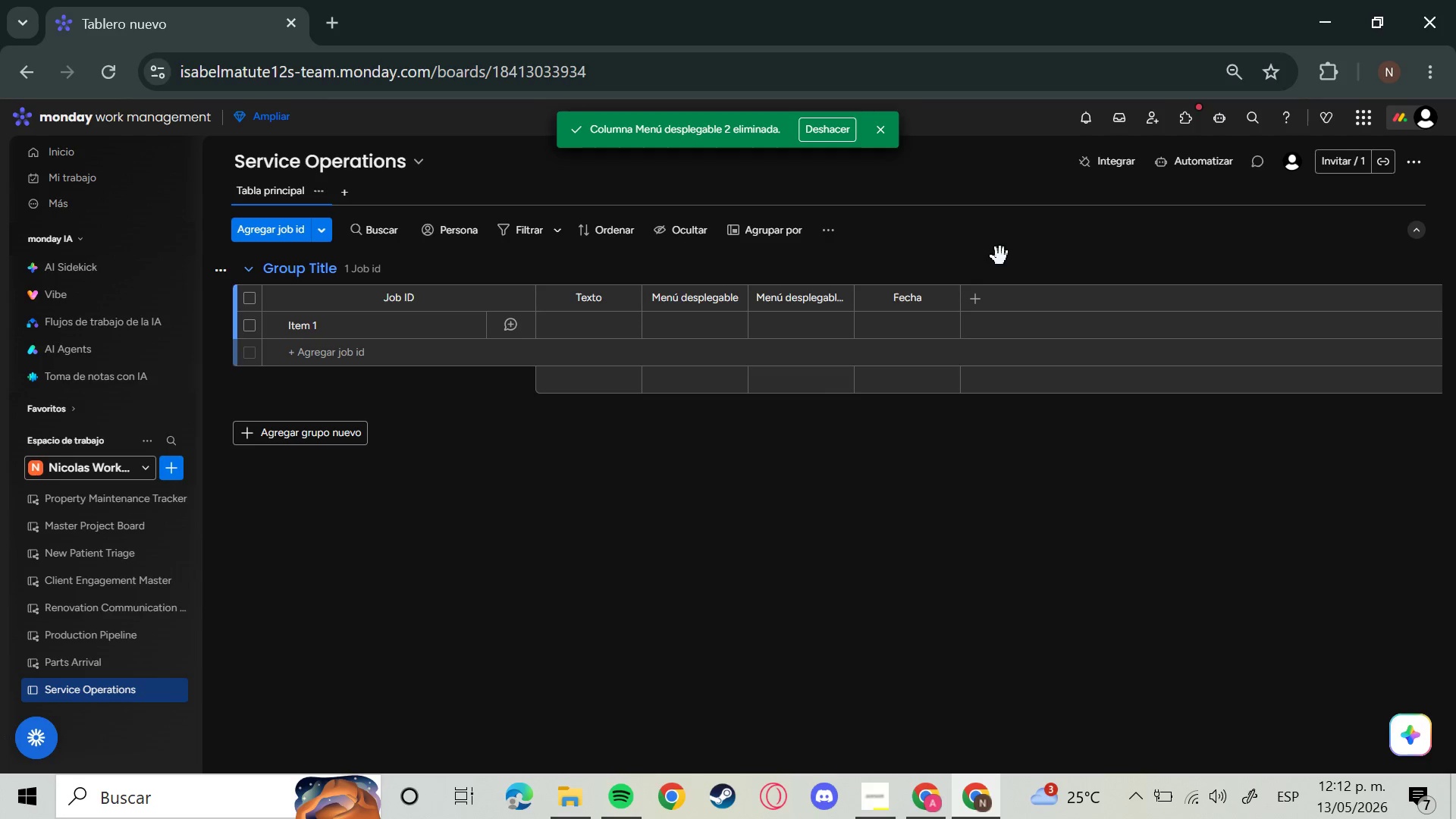 
left_click([974, 297])
 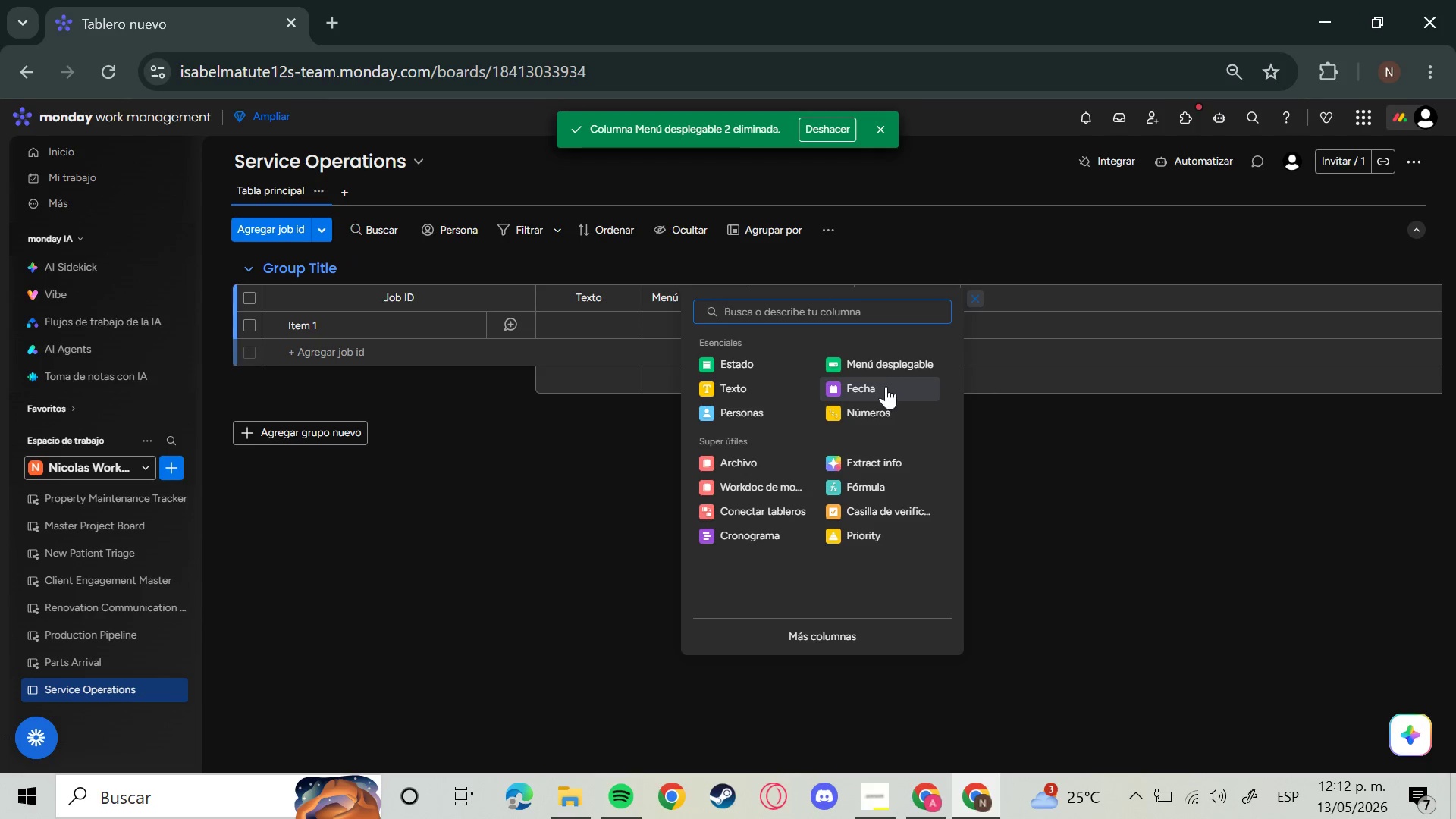 
left_click([884, 386])
 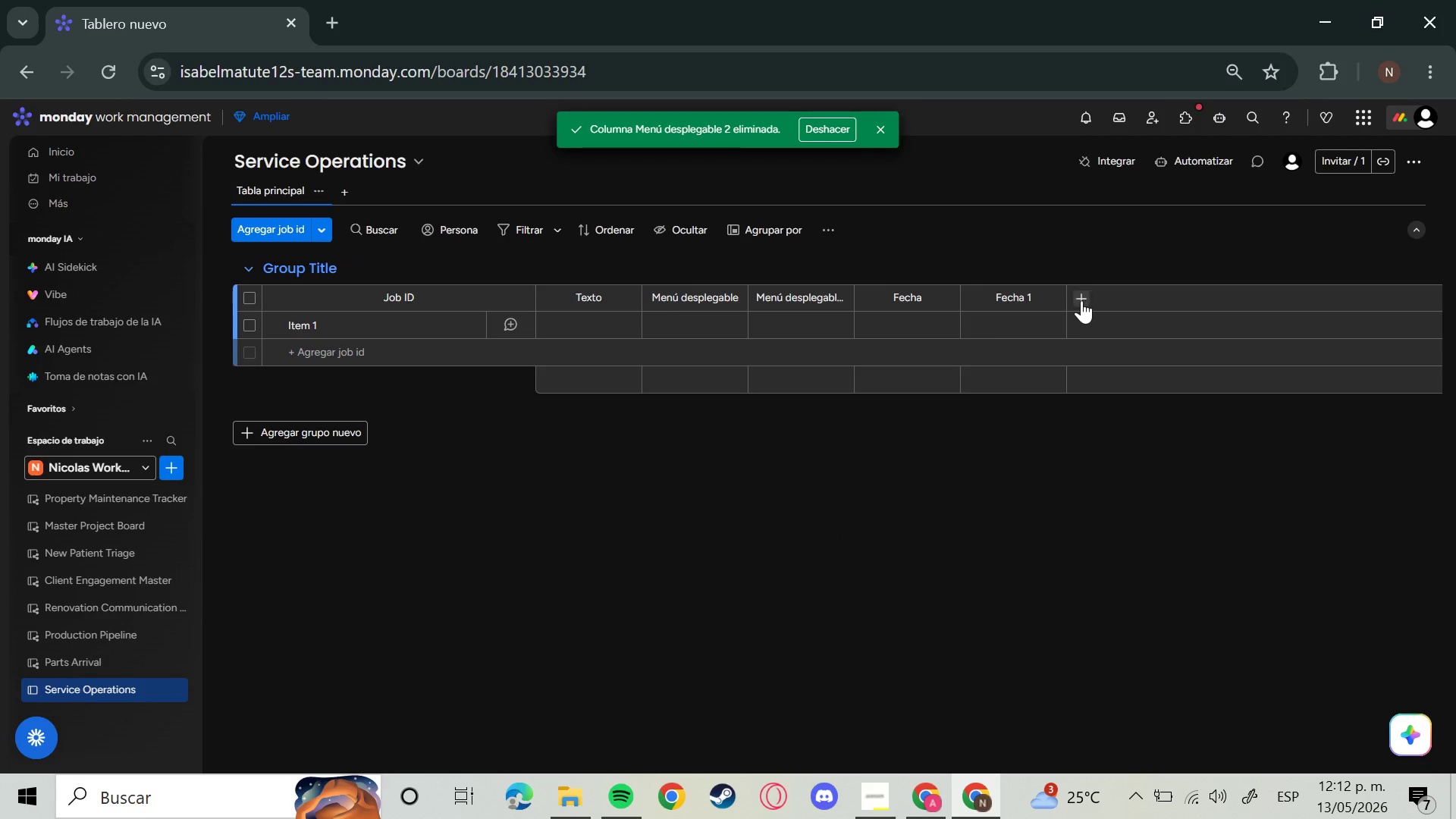 
left_click([1075, 302])
 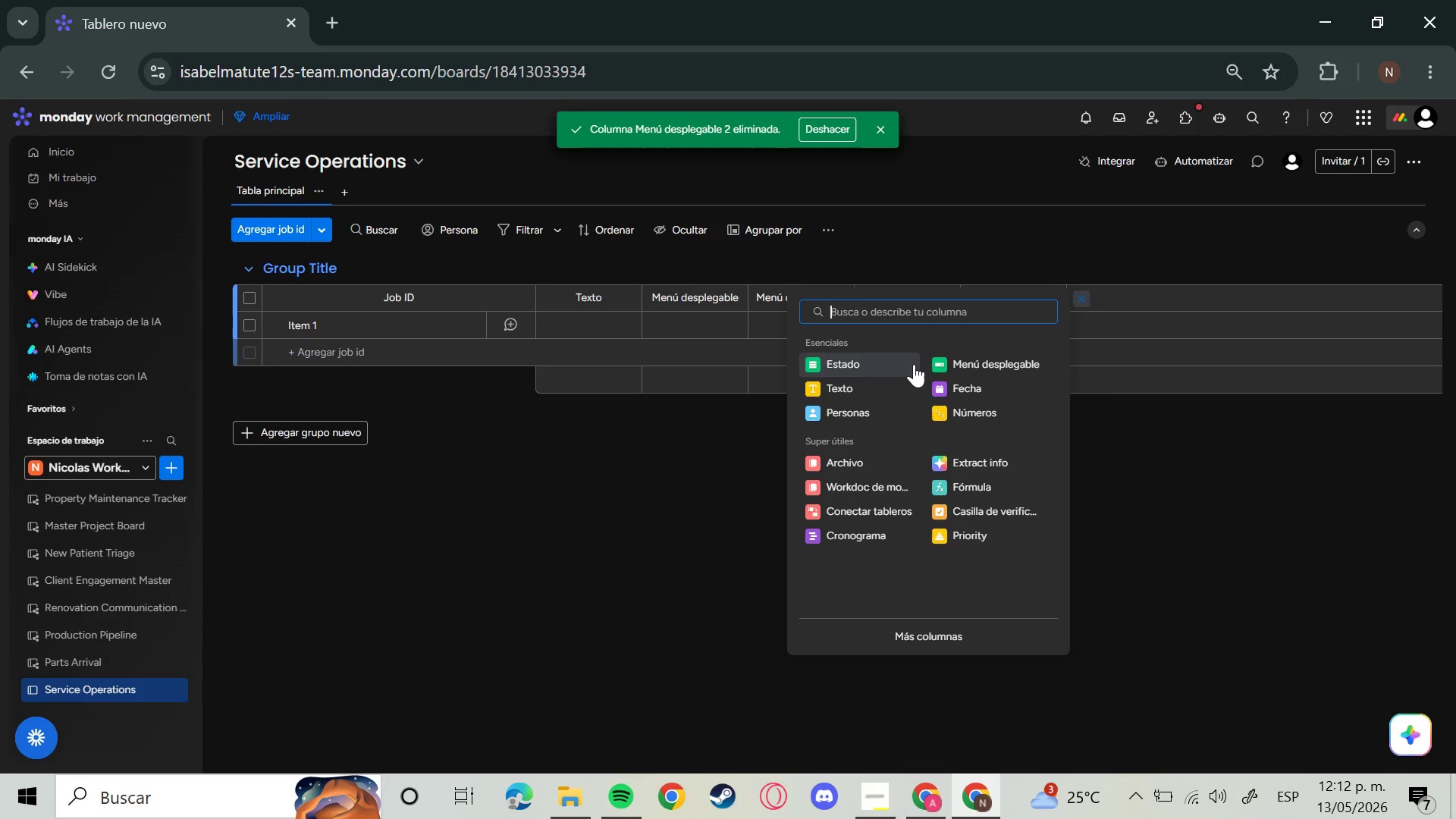 
type(crono)
 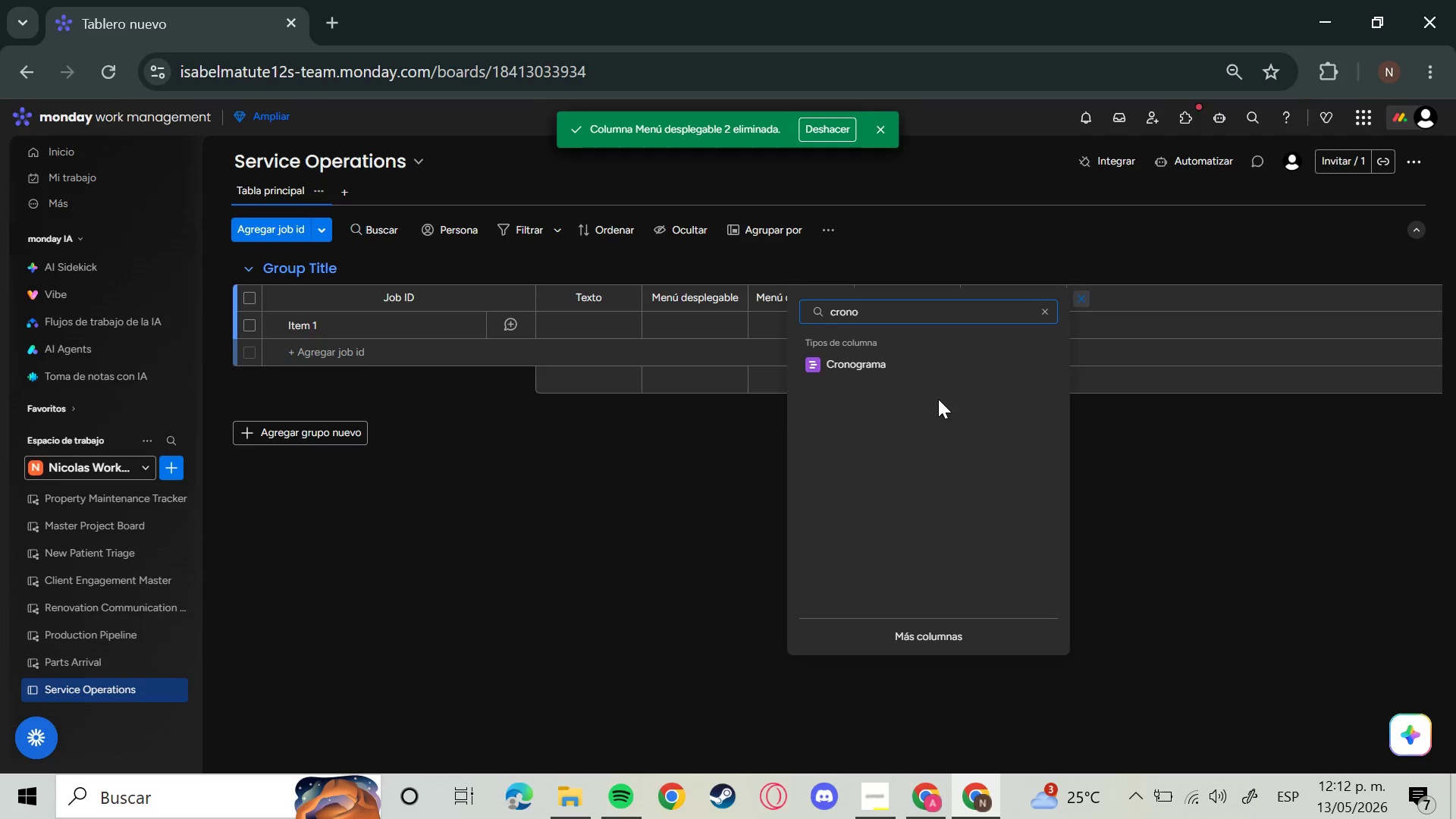 
left_click([890, 361])
 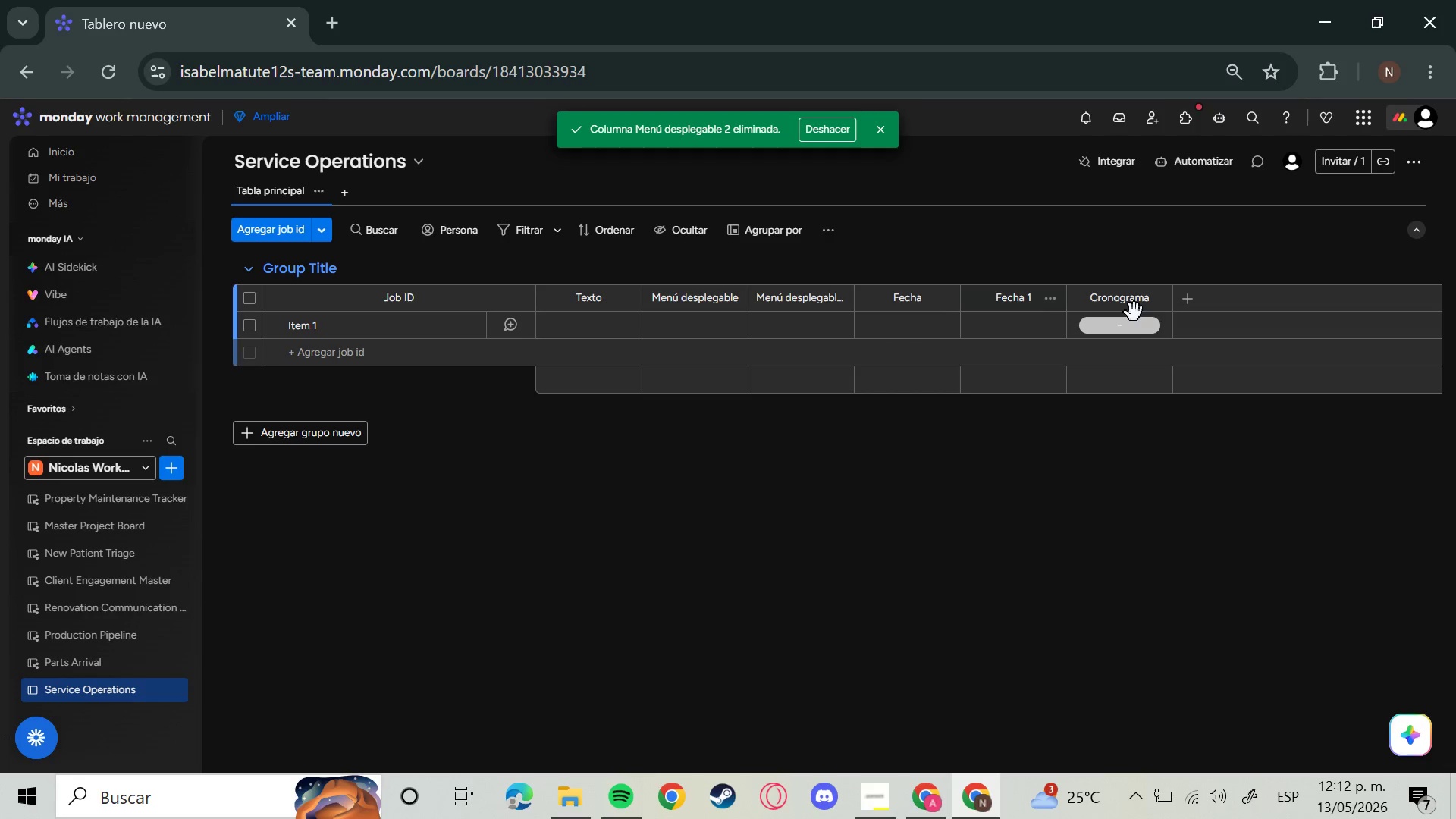 
left_click([1191, 300])
 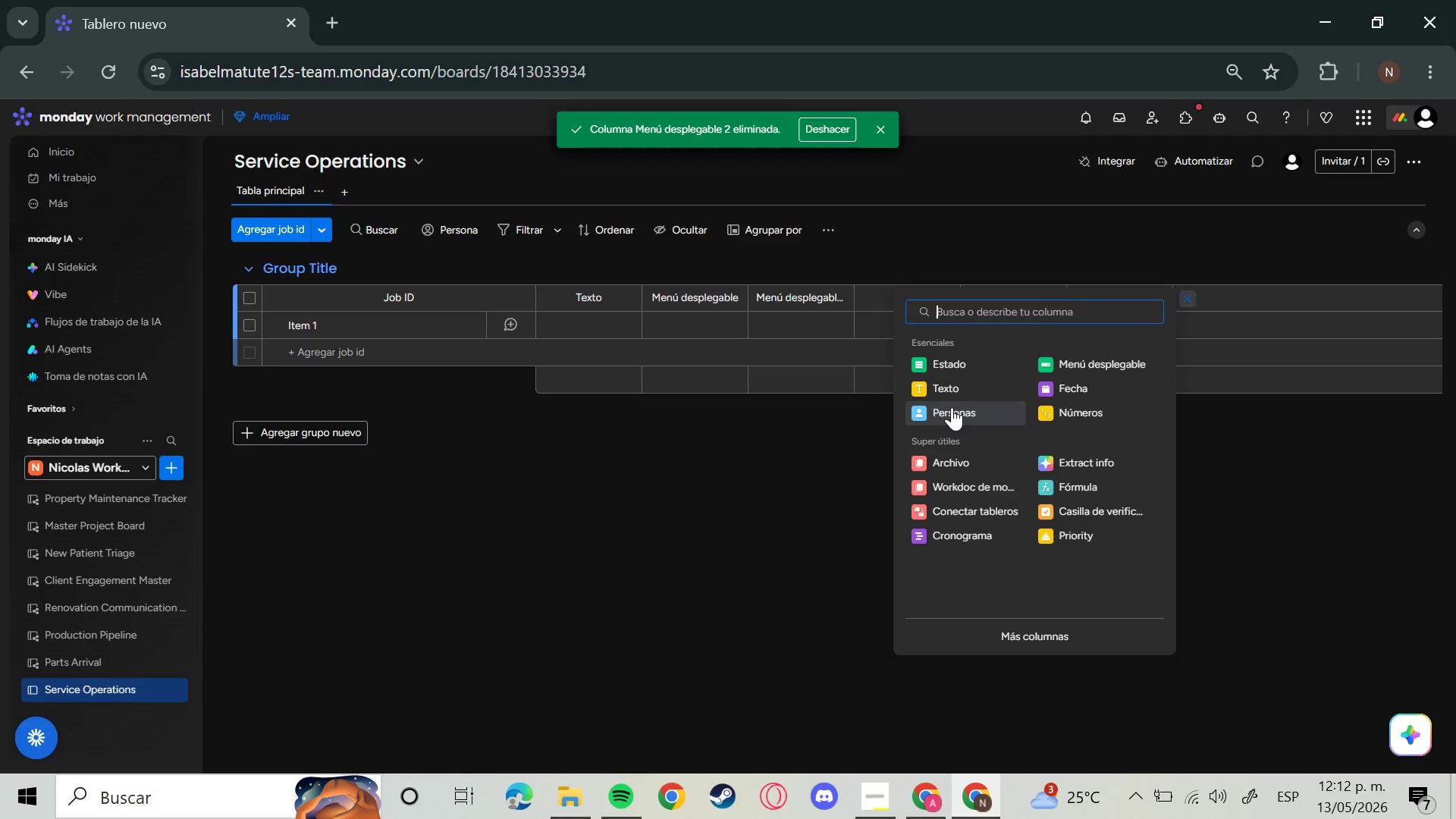 
left_click([949, 409])
 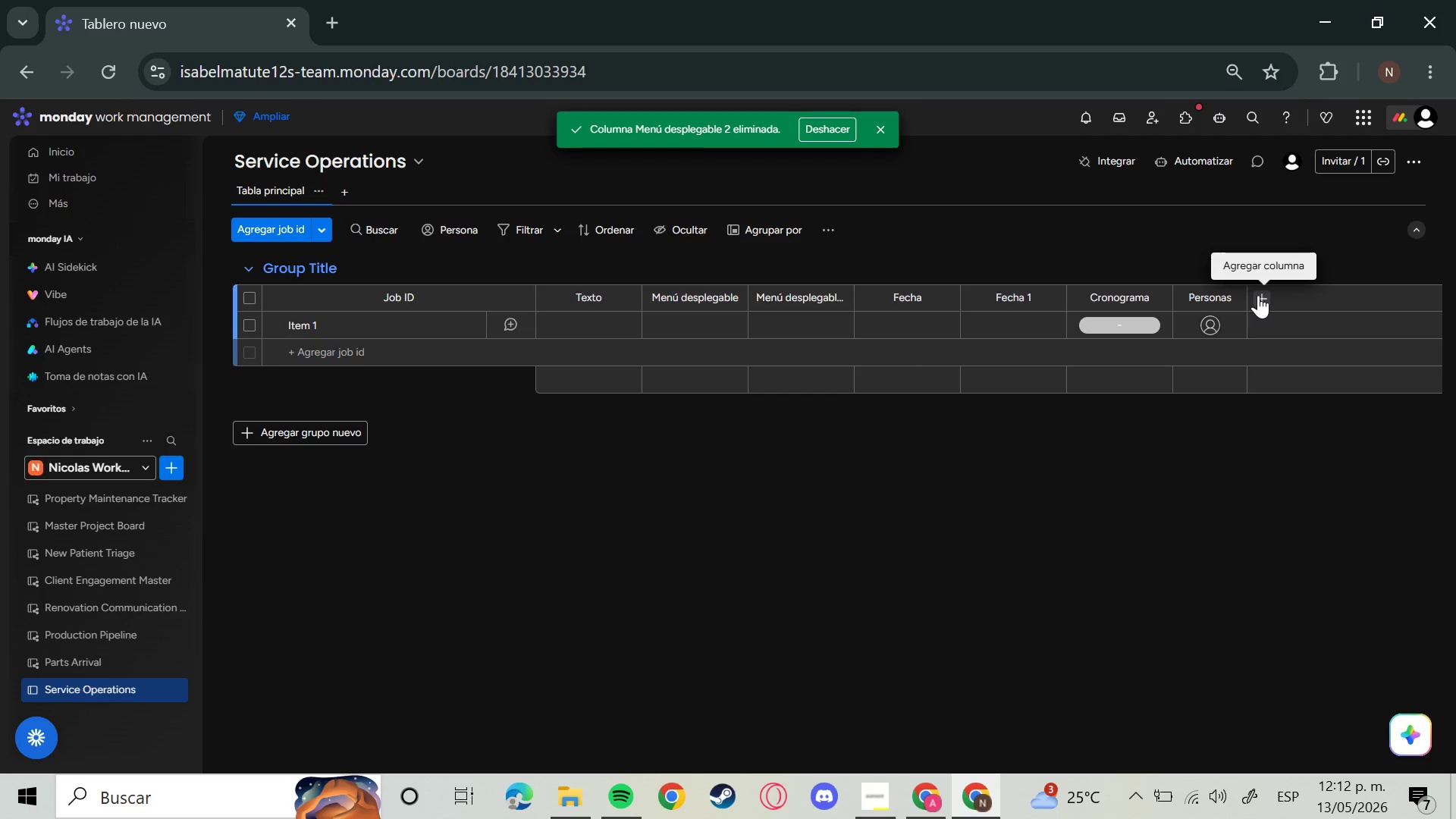 
left_click([1258, 295])
 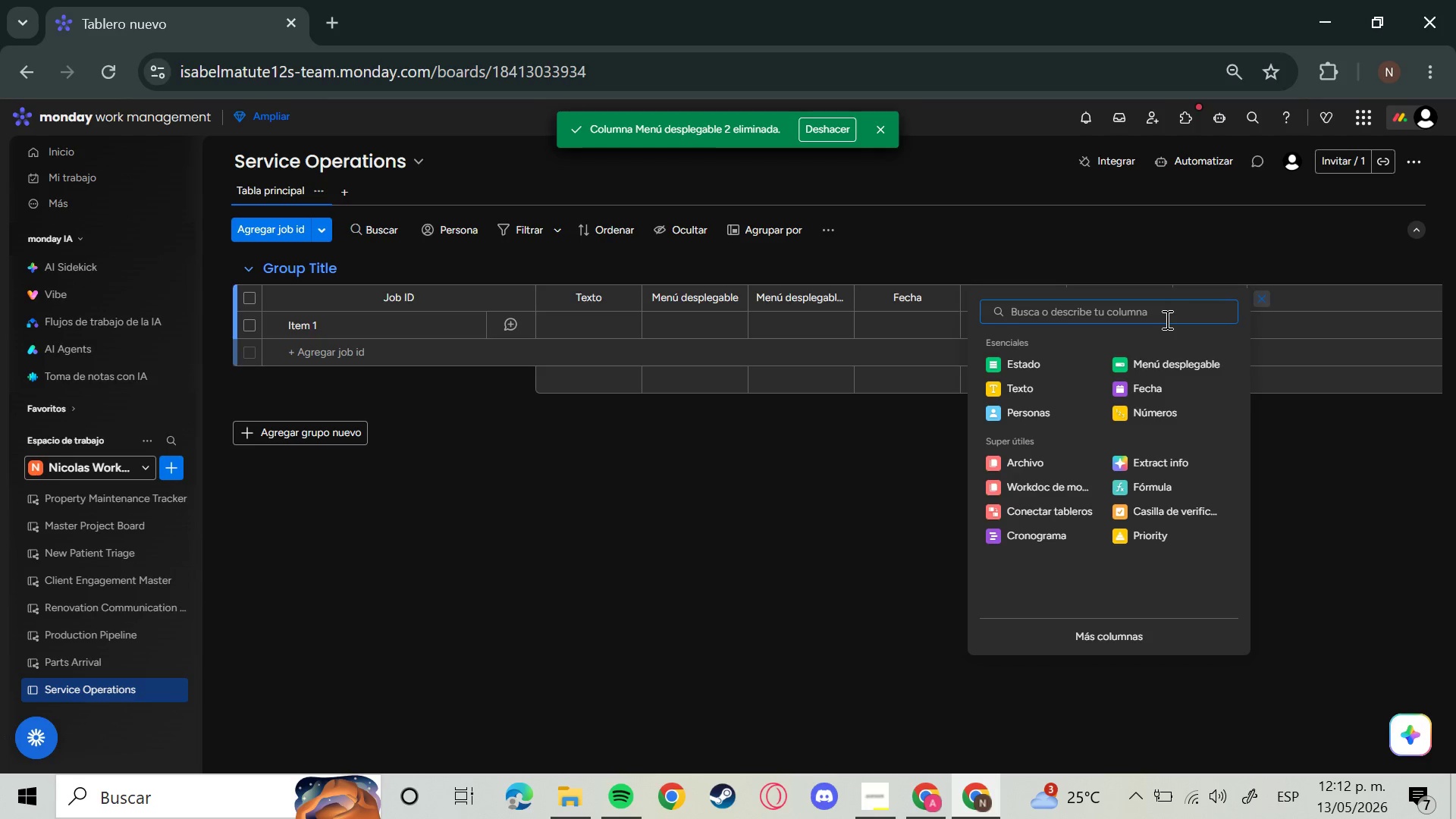 
type(tags)
key(Backspace)
type(s)
 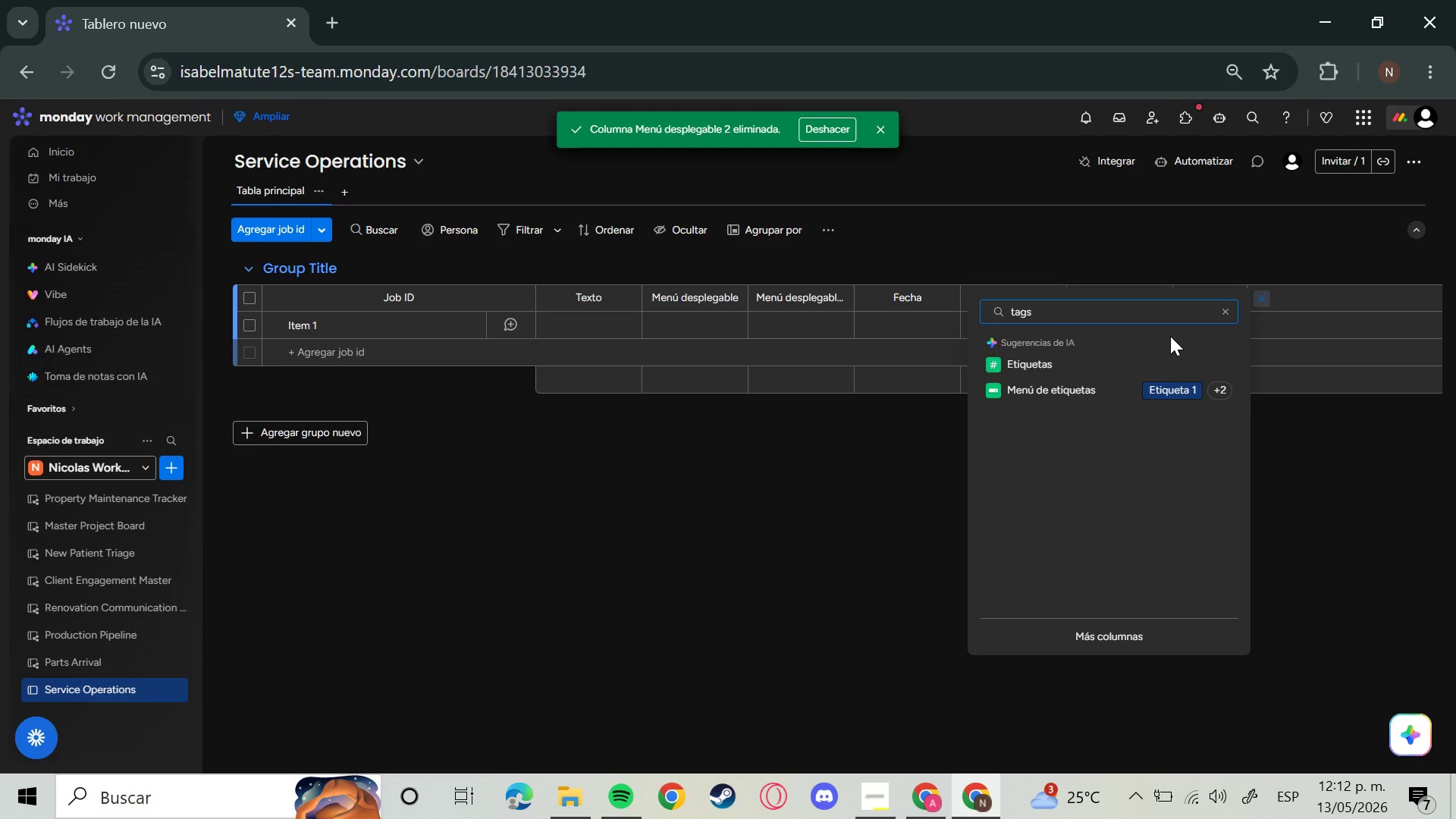 
wait(10.81)
 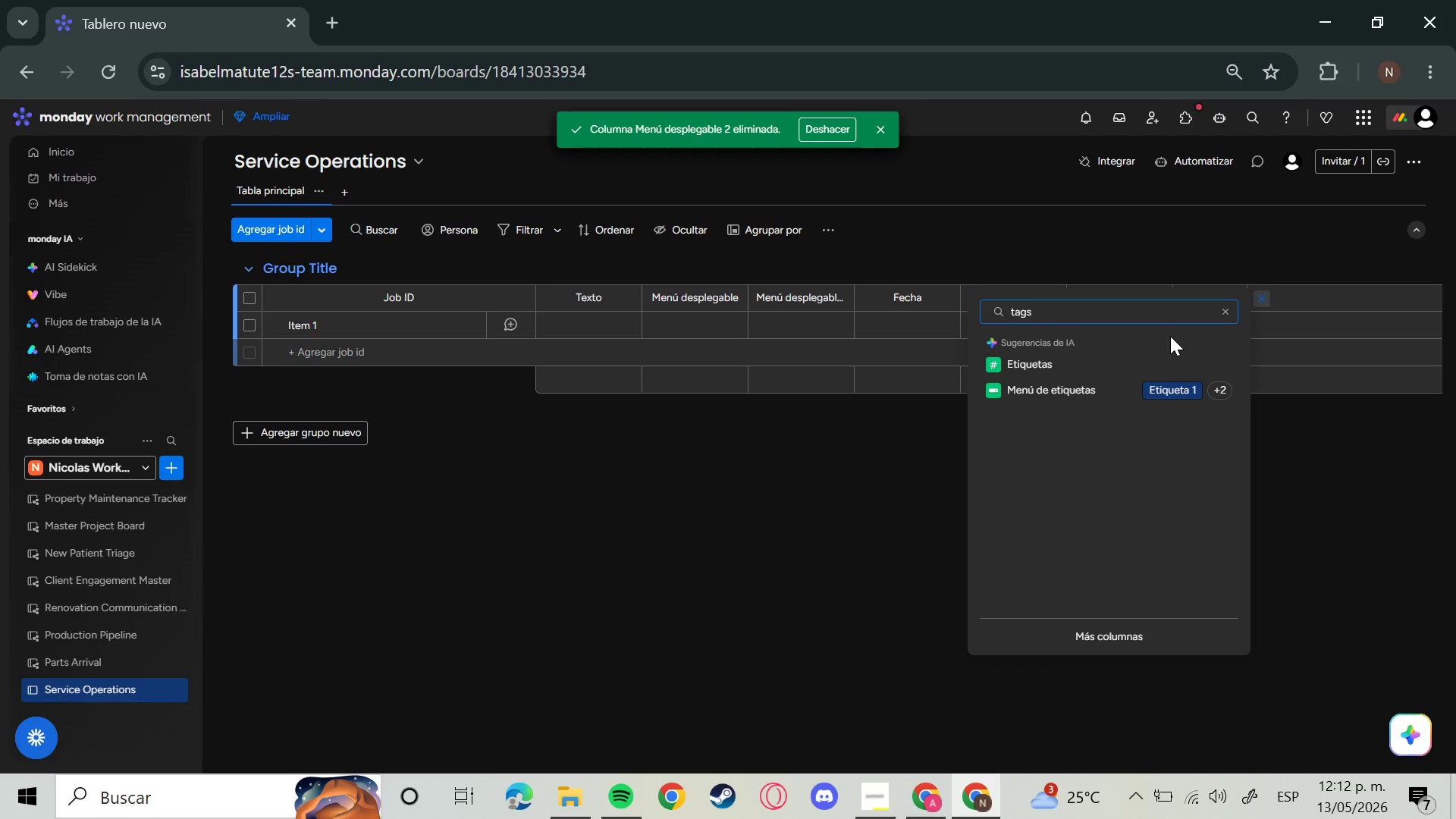 
left_click([1090, 381])
 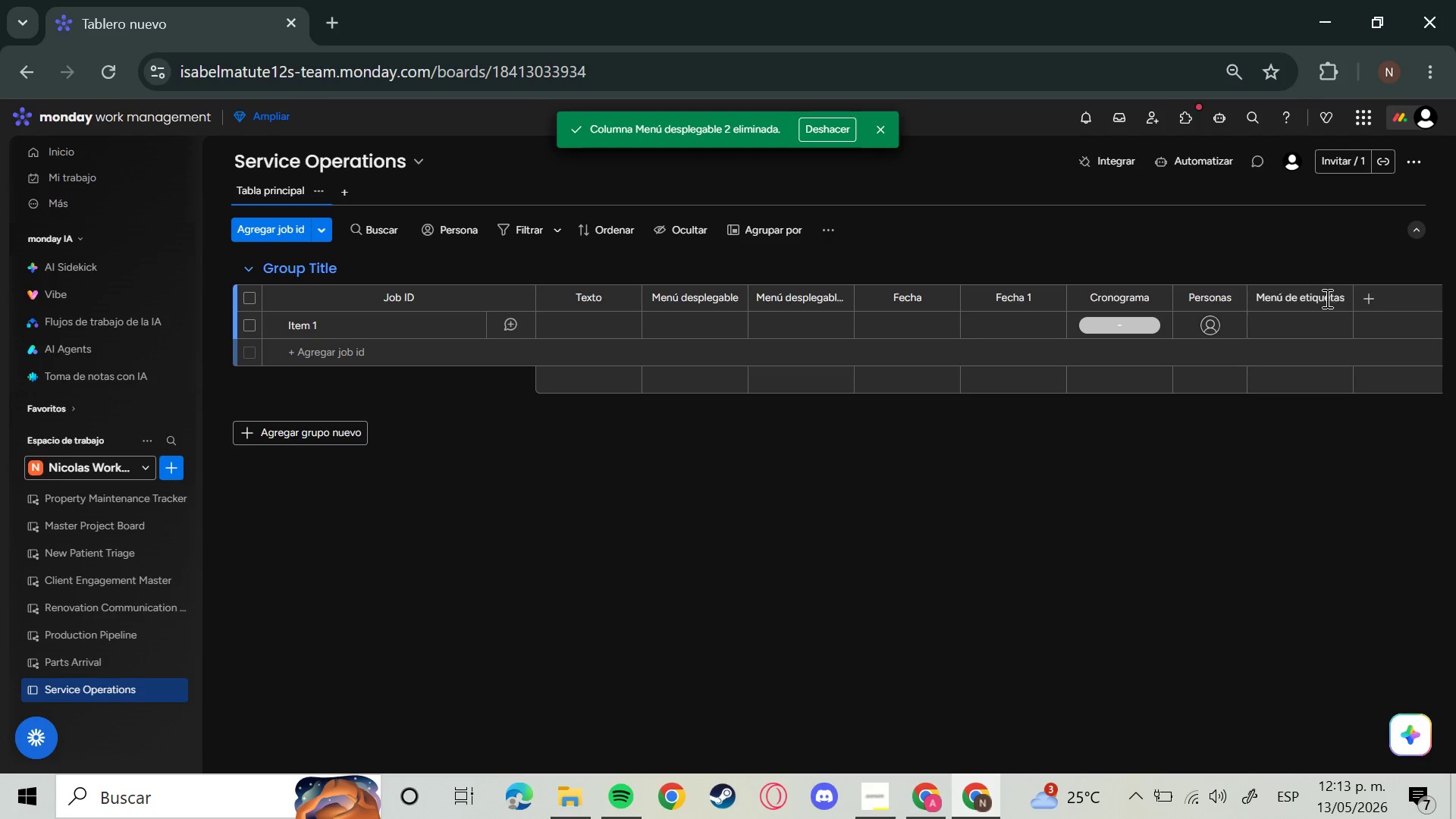 
left_click([1298, 323])
 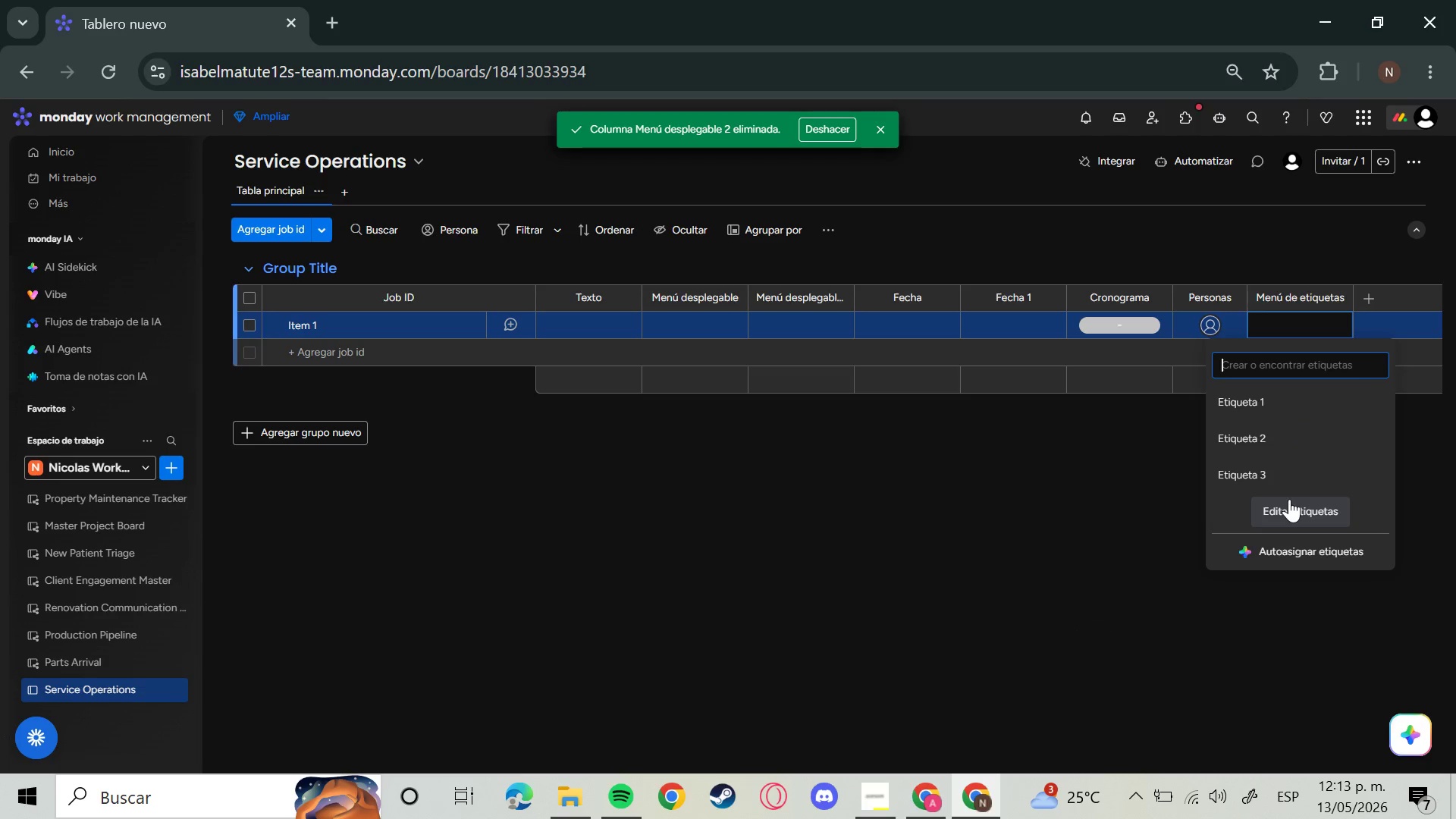 
mouse_move([1370, 297])
 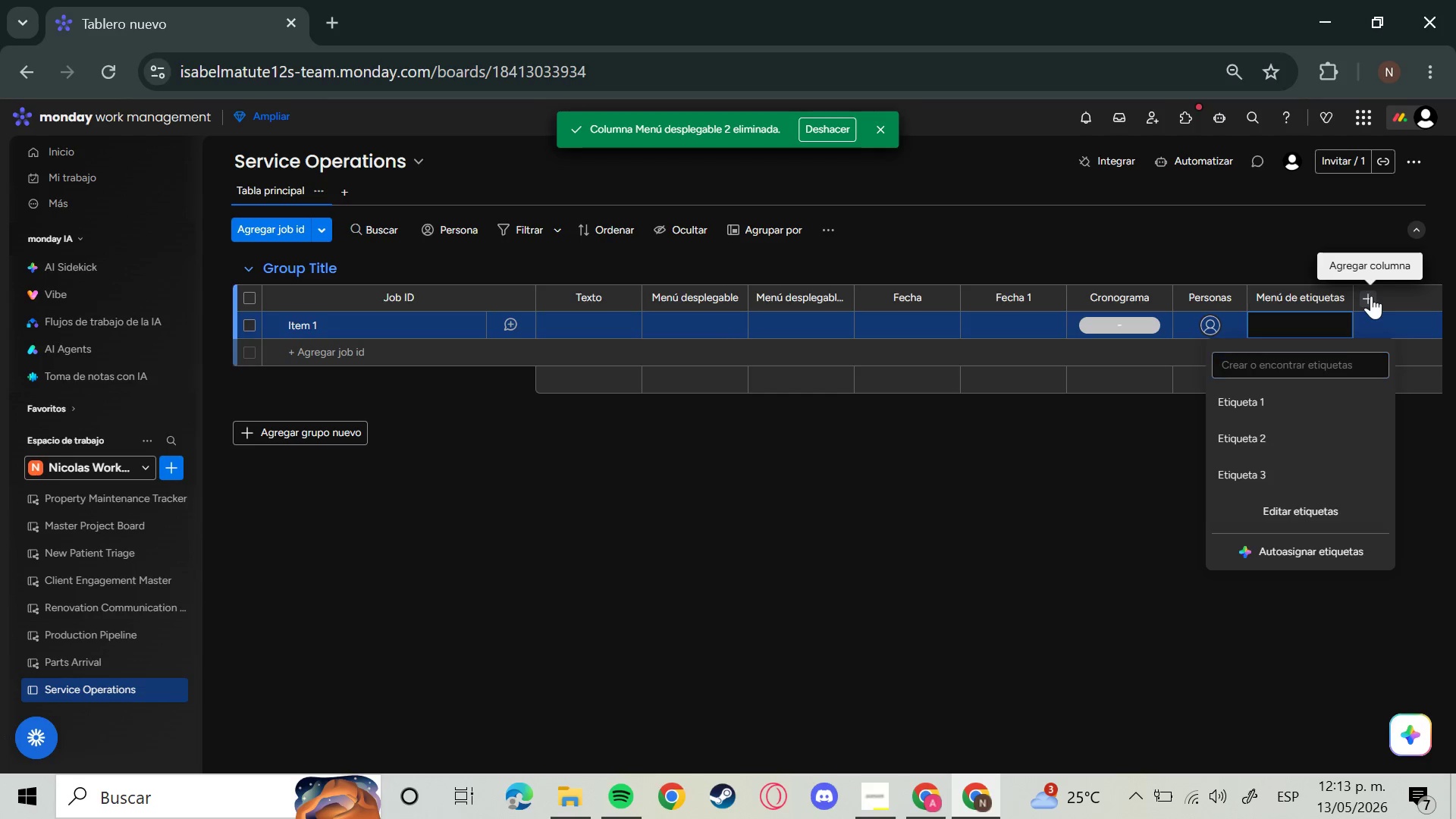 
left_click([1371, 296])
 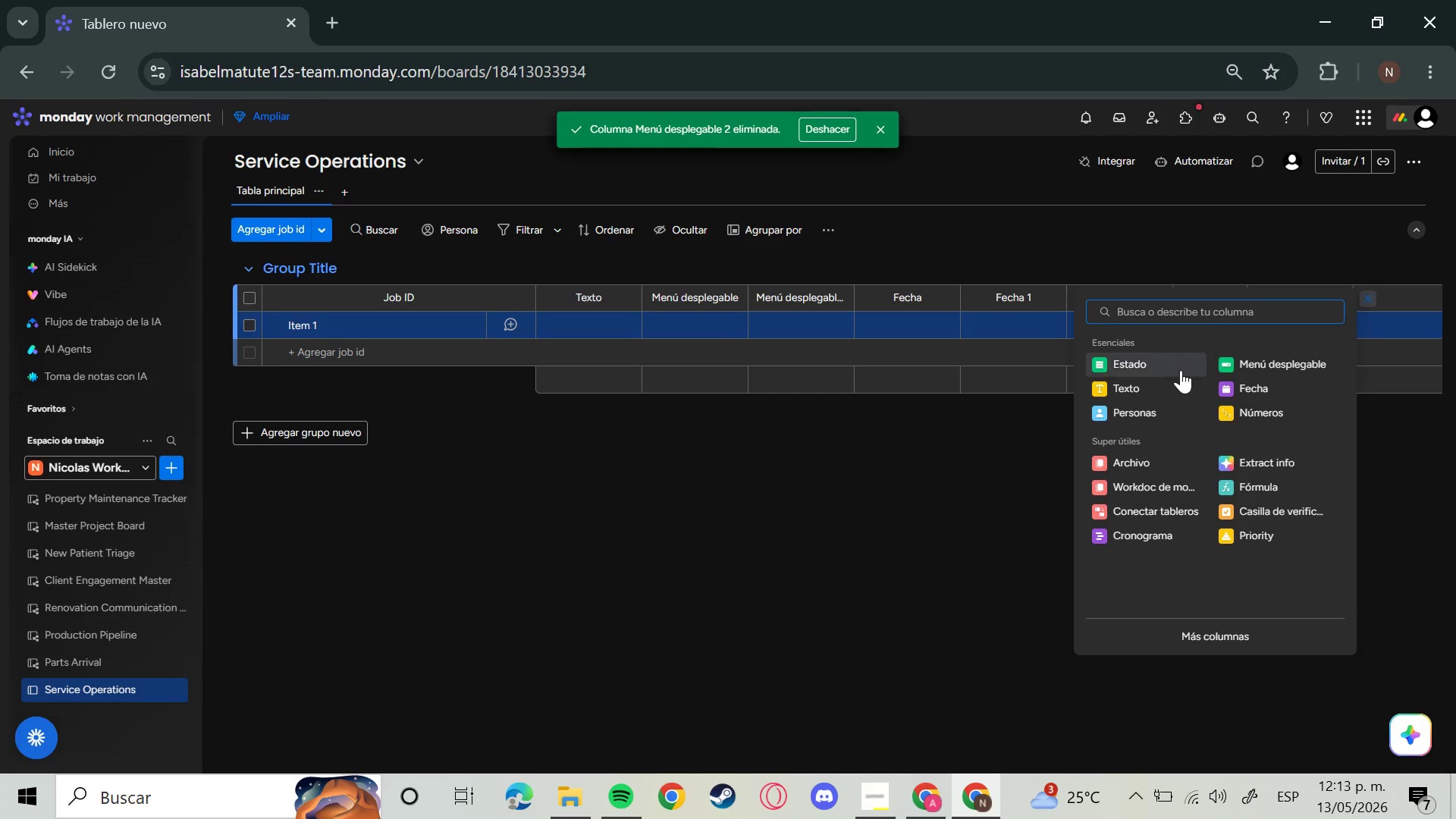 
left_click([1149, 362])
 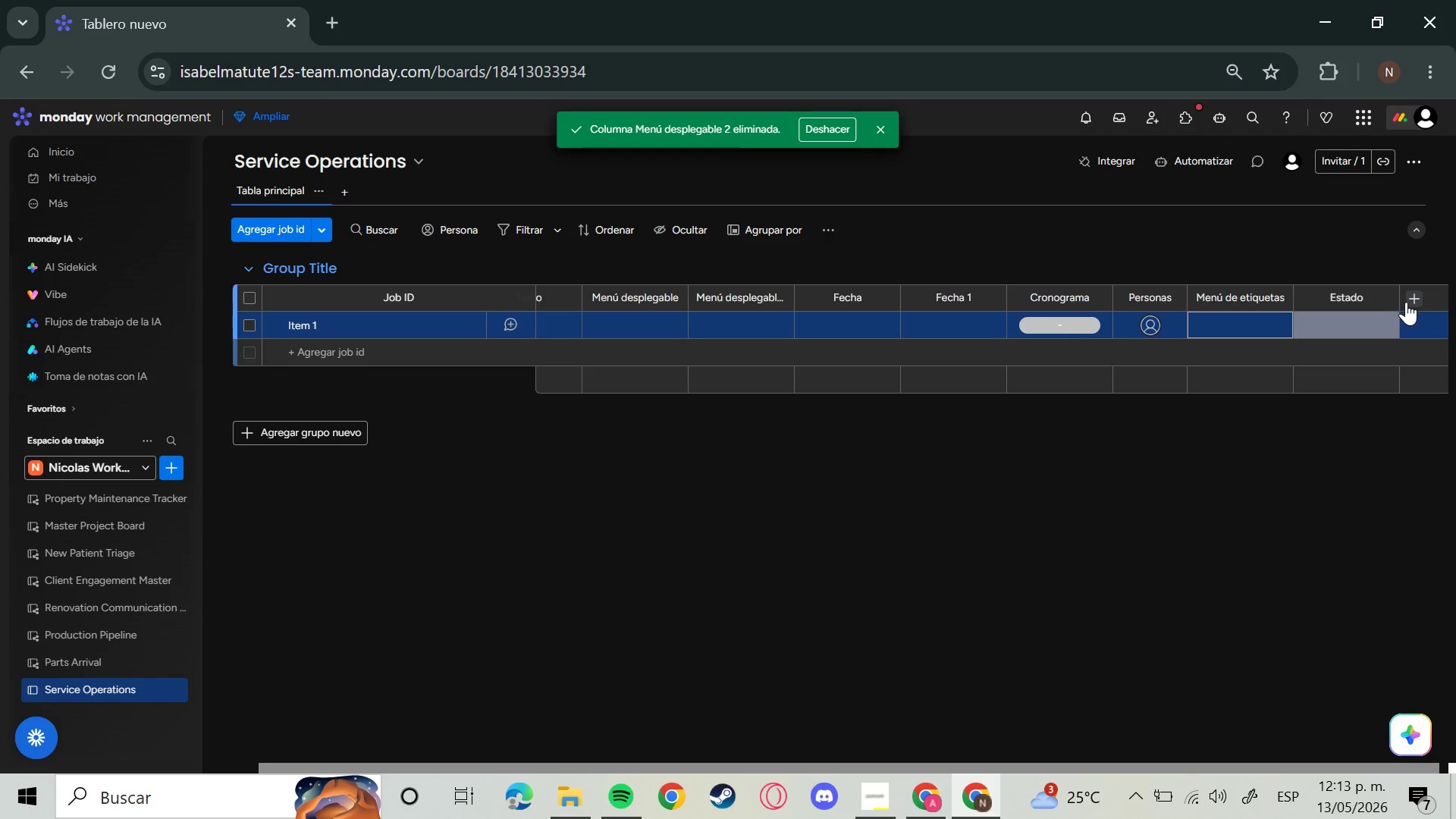 
left_click([1410, 293])
 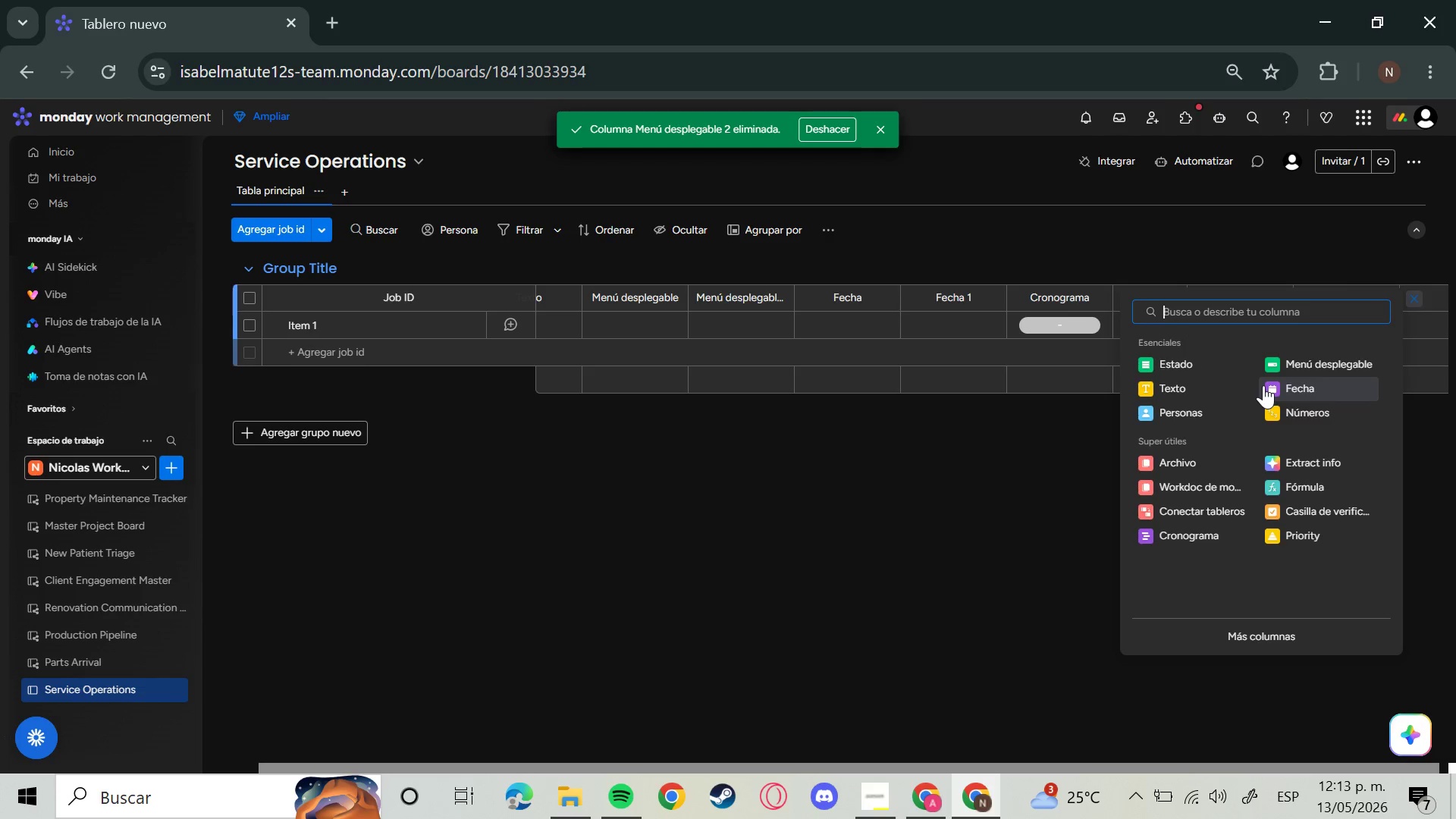 
left_click([1320, 367])
 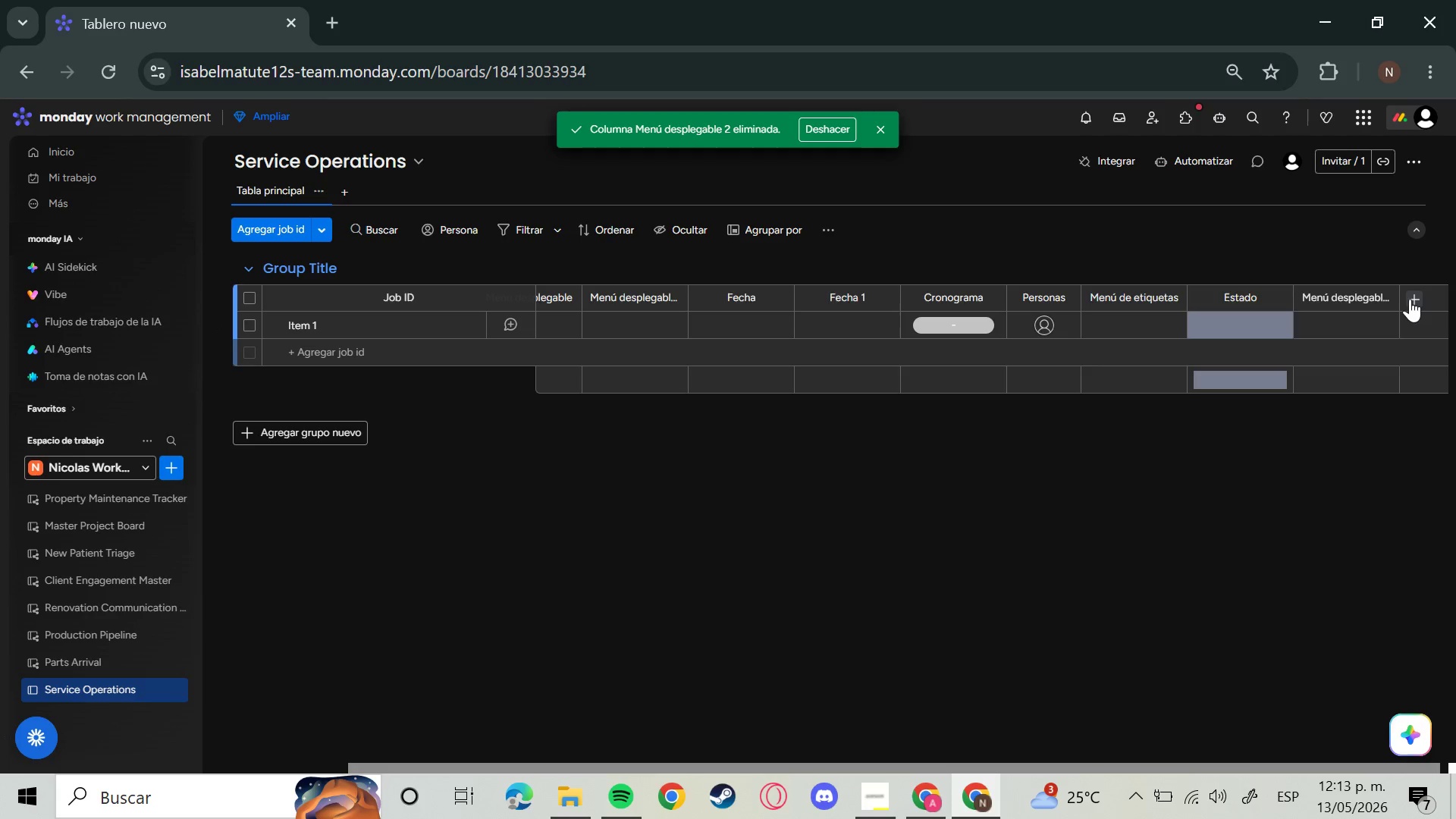 
left_click([1410, 299])
 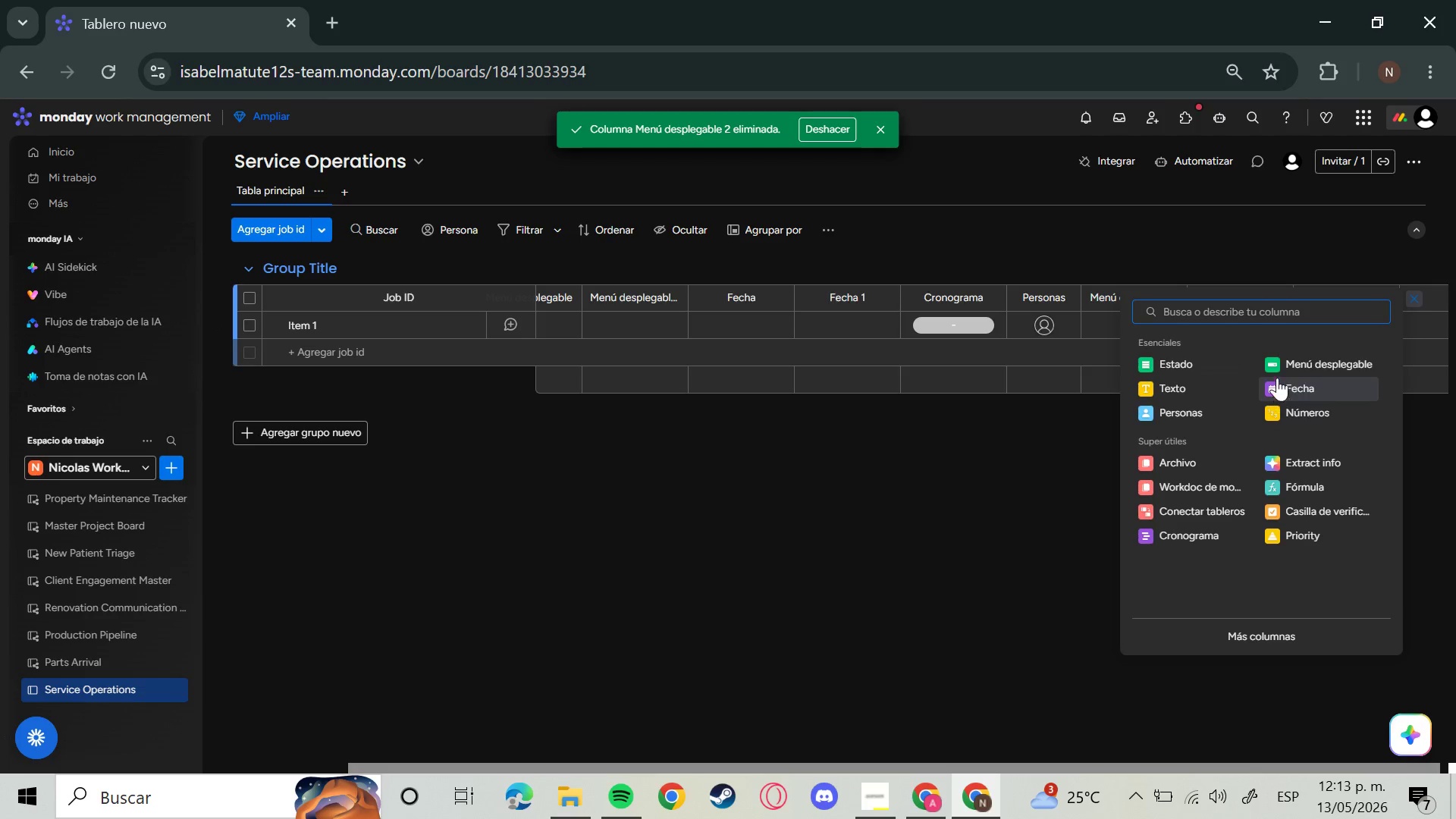 
type(texto largo)
 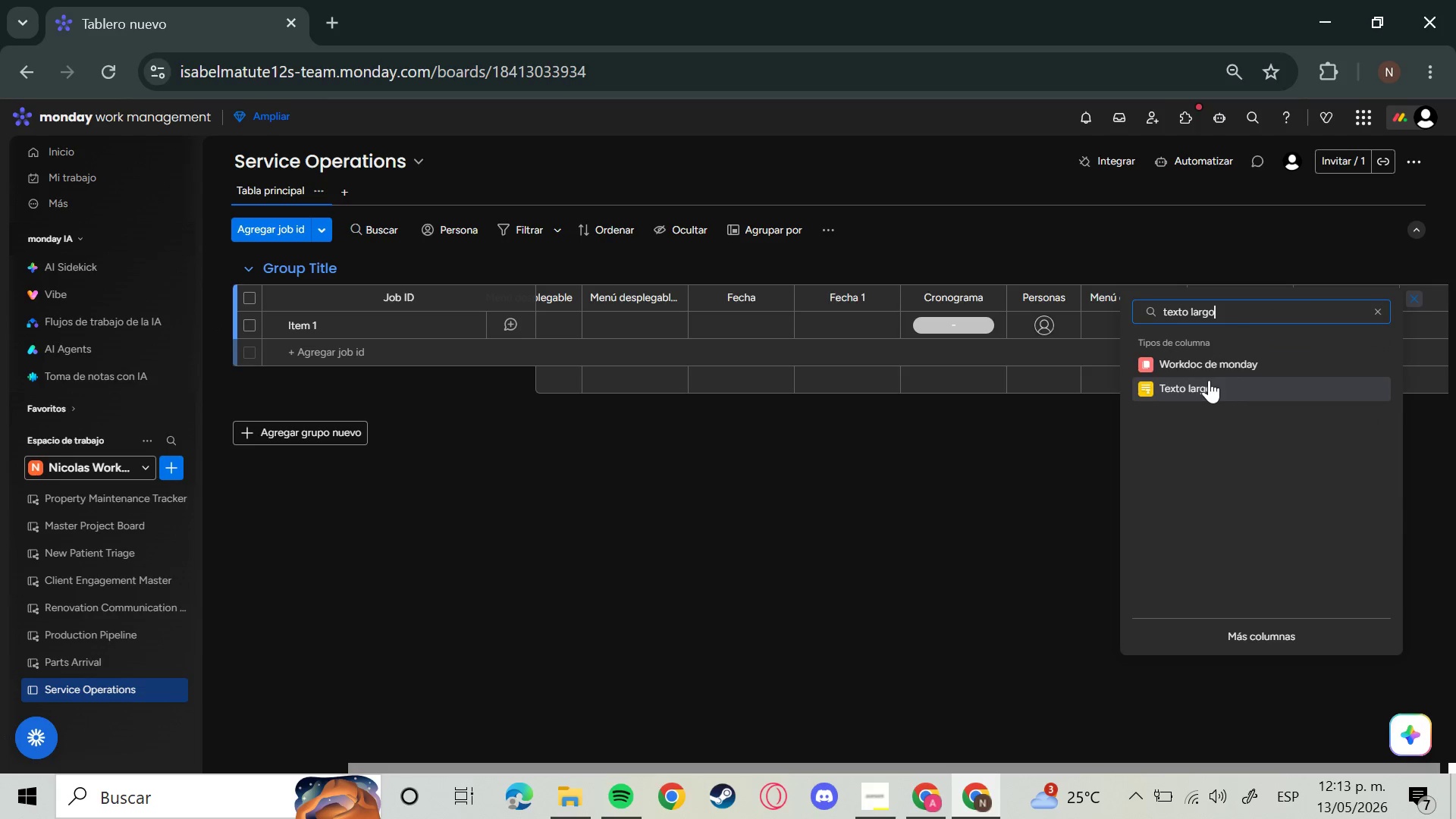 
left_click([1192, 381])
 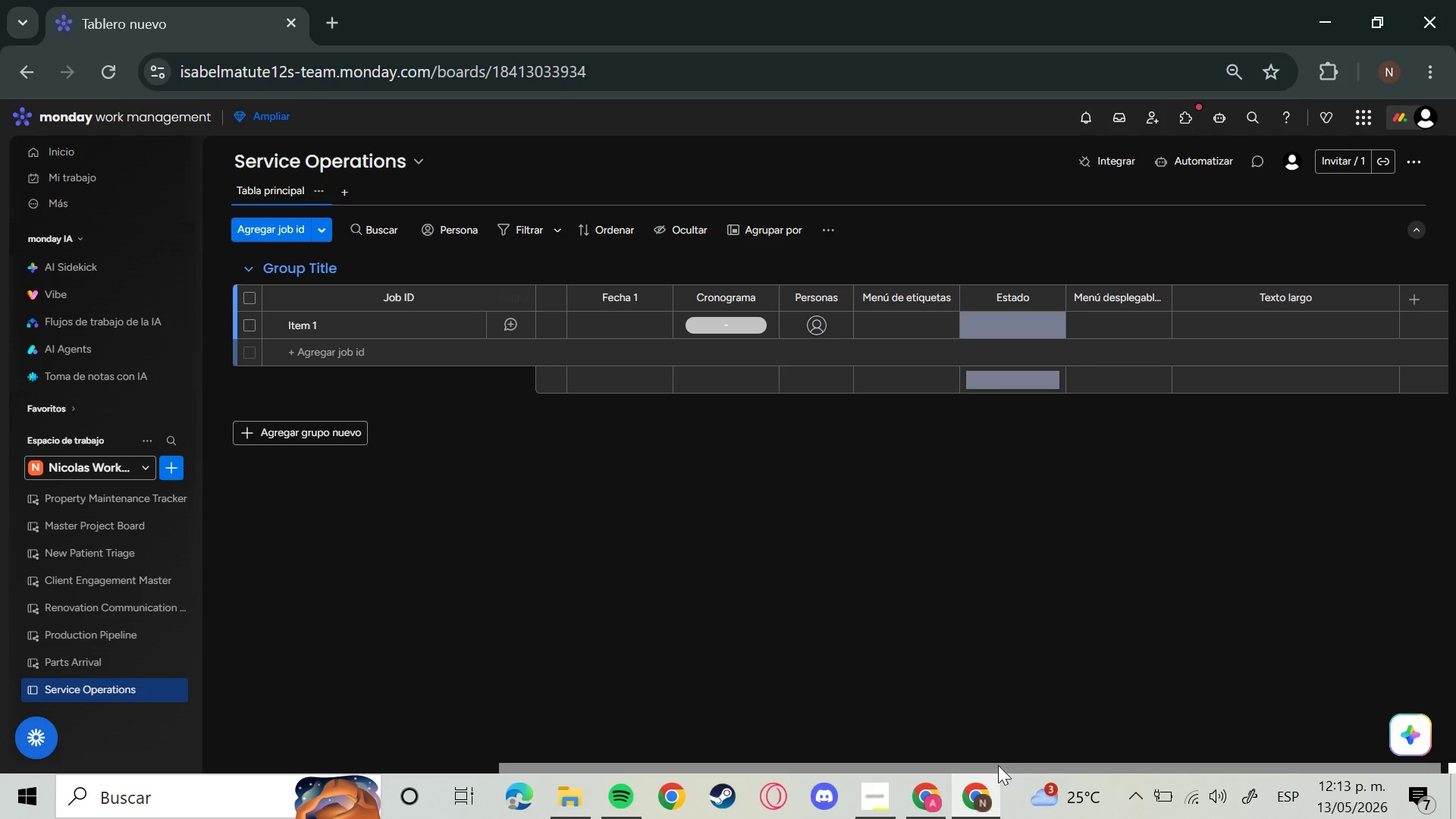 
left_click_drag(start_coordinate=[997, 767], to_coordinate=[554, 737])
 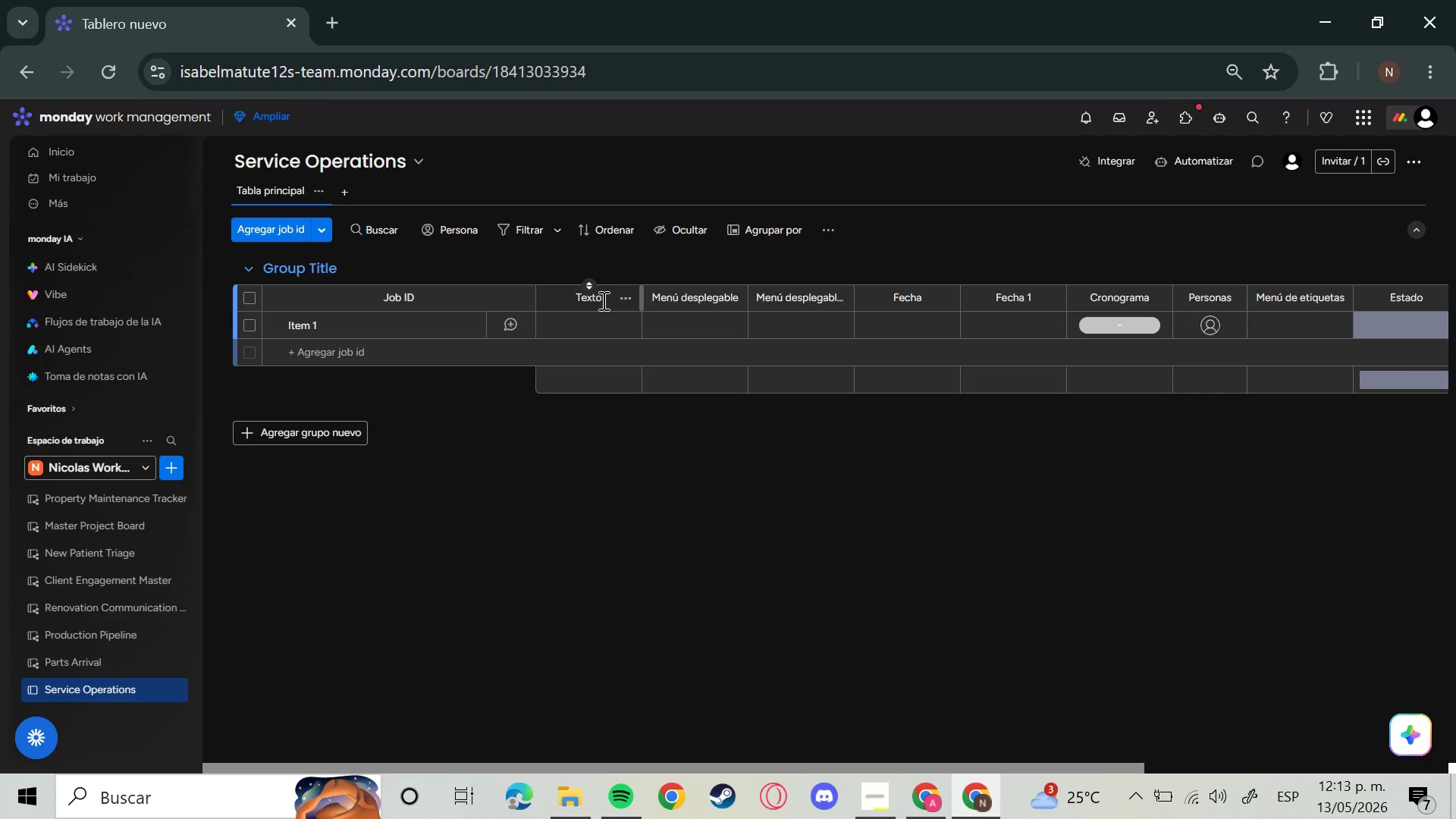 
left_click([593, 303])
 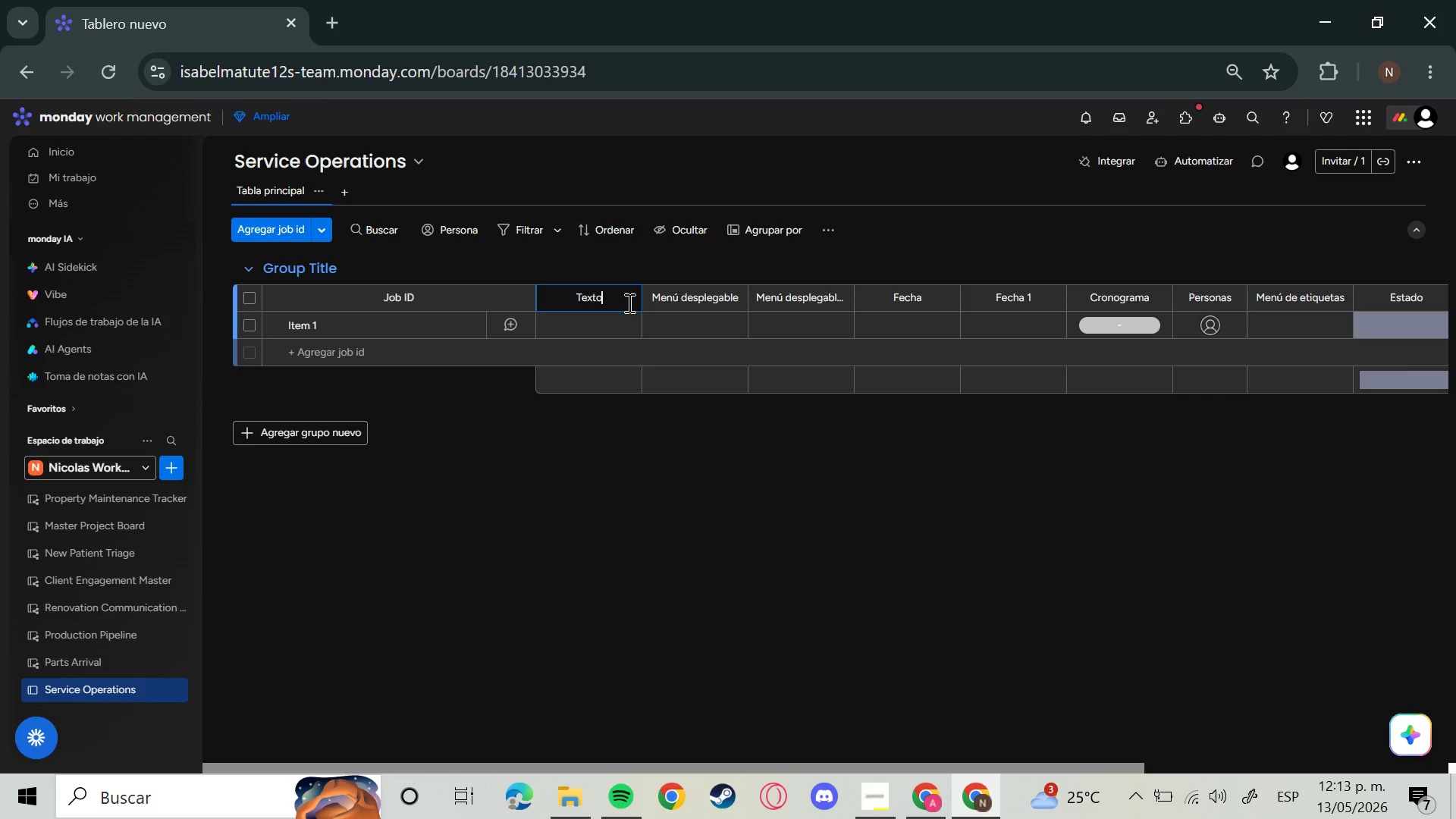 
key(Backspace)
key(Backspace)
key(Backspace)
key(Backspace)
key(Backspace)
key(Backspace)
type(Client Name)
 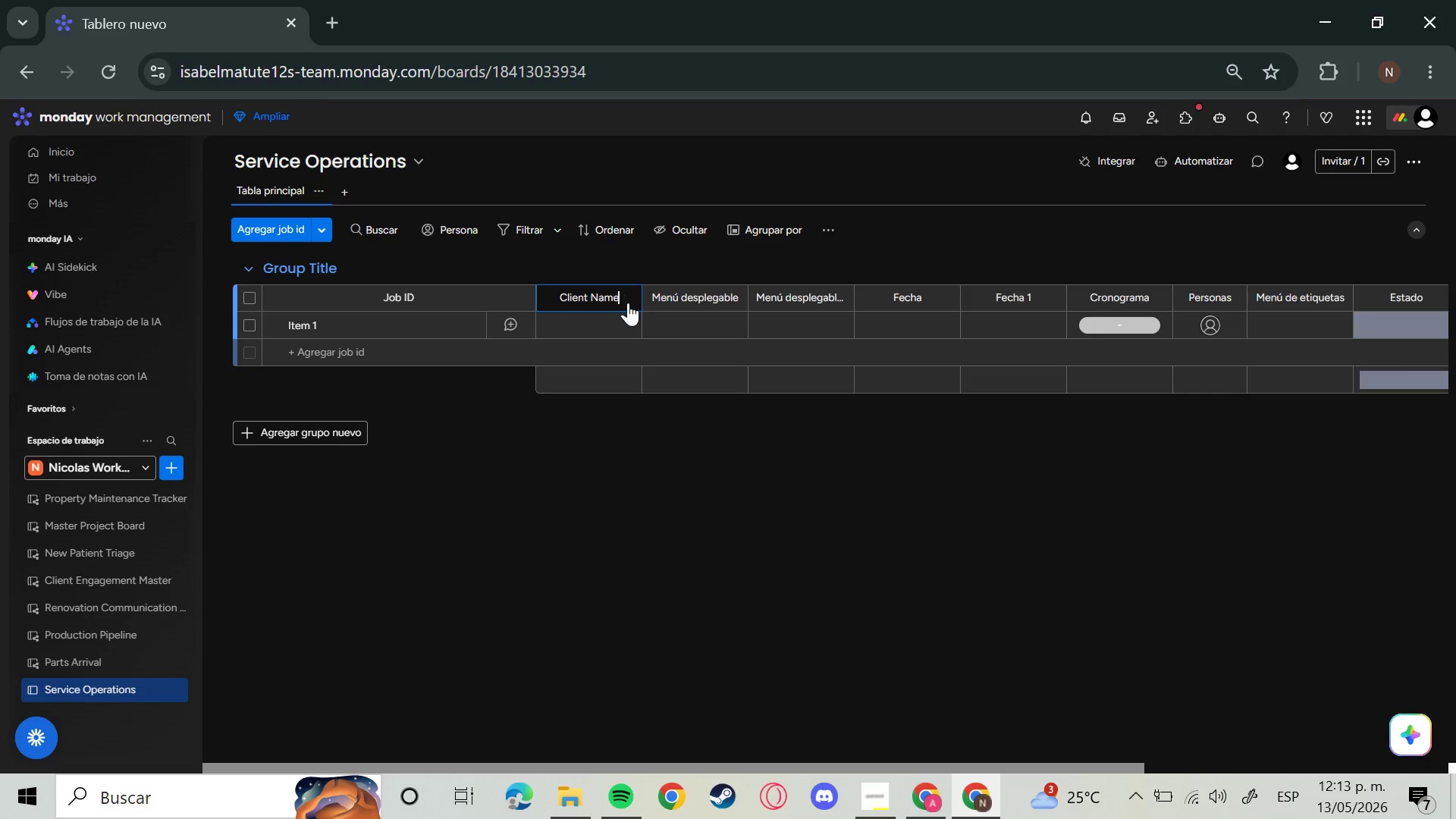 
key(Enter)
 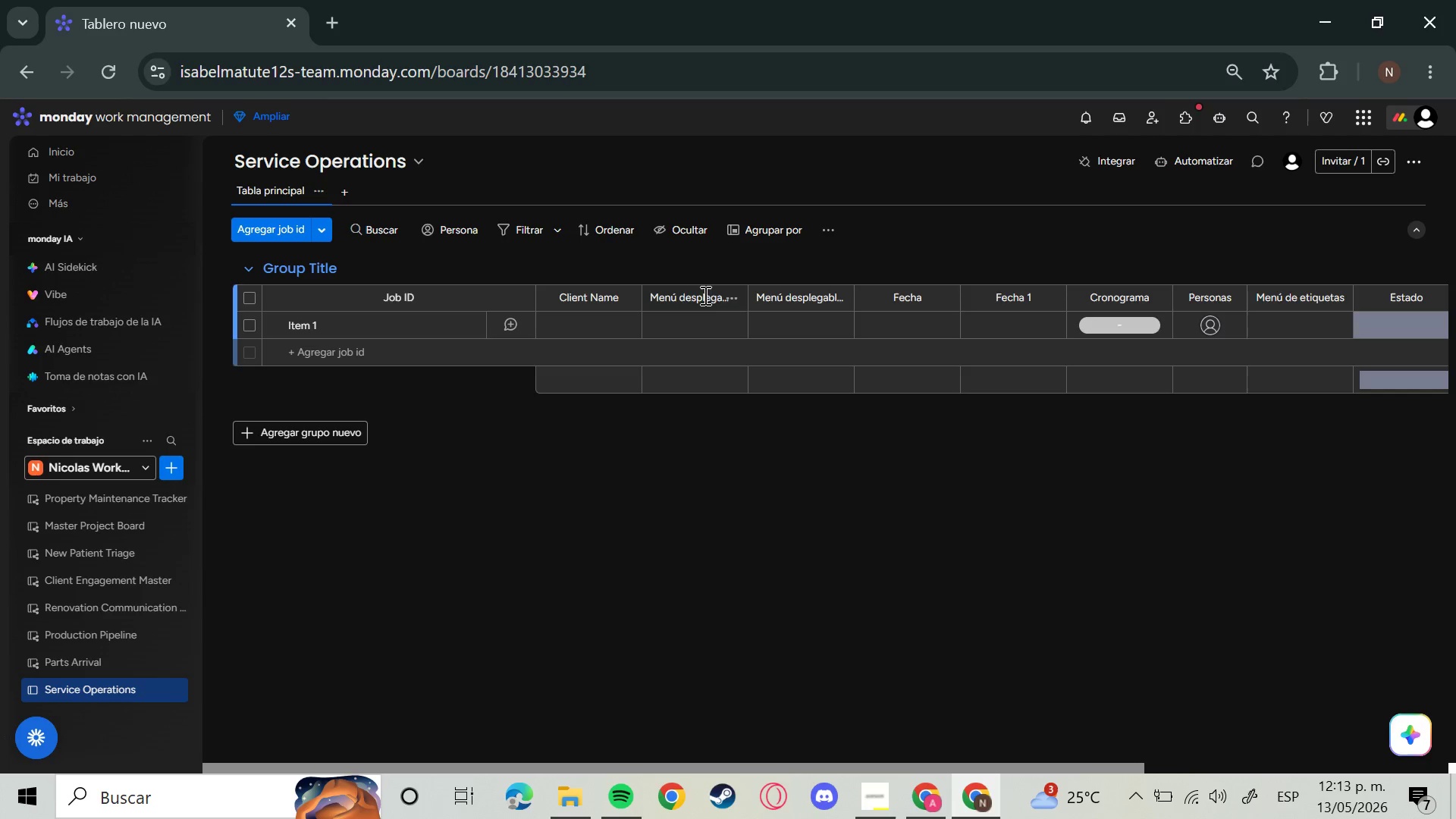 
left_click([704, 295])
 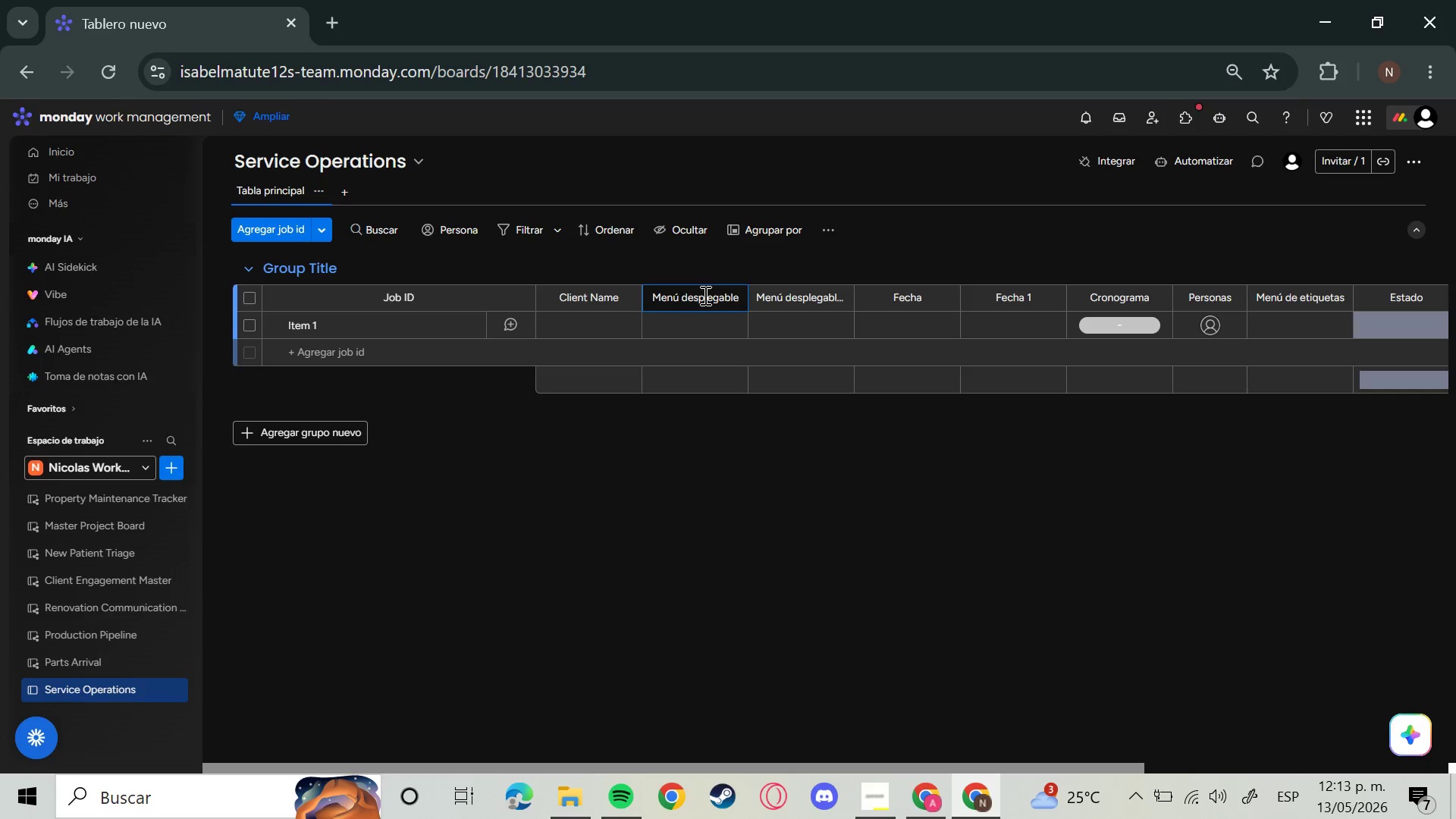 
hold_key(key=Backspace, duration=1.5)
 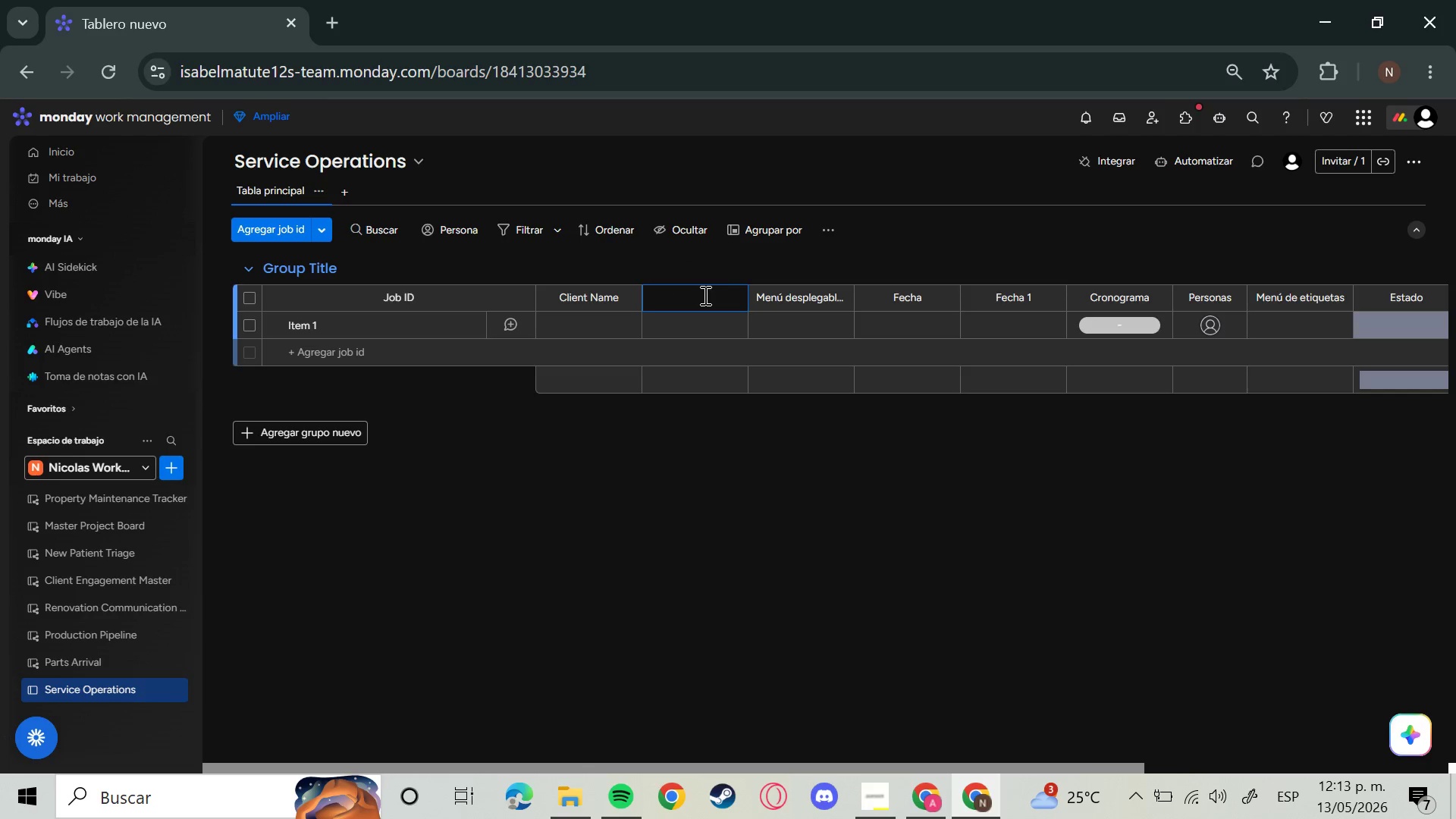 
hold_key(key=Backspace, duration=0.33)
 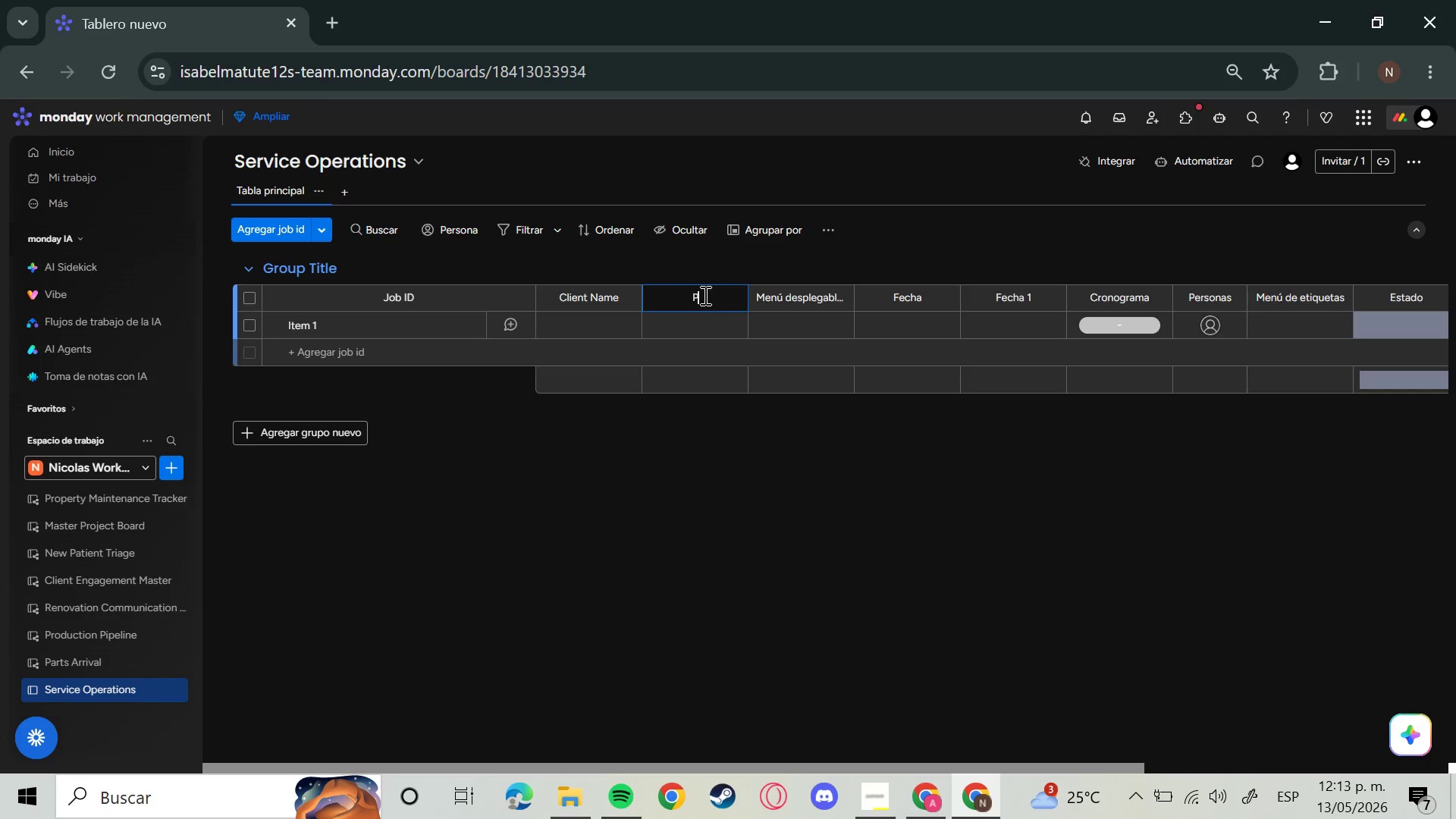 
type(Pool Type)
 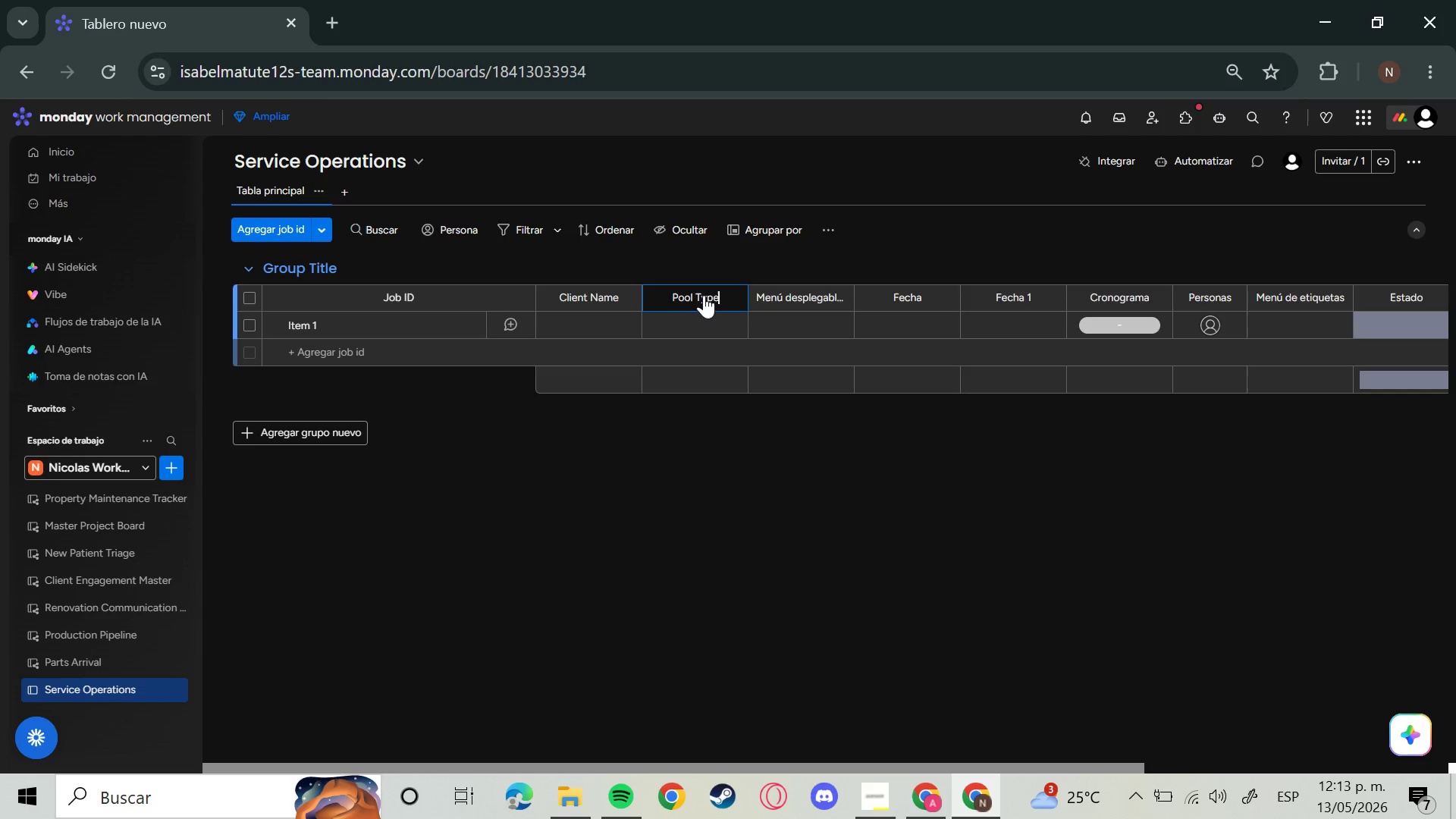 
key(Enter)
 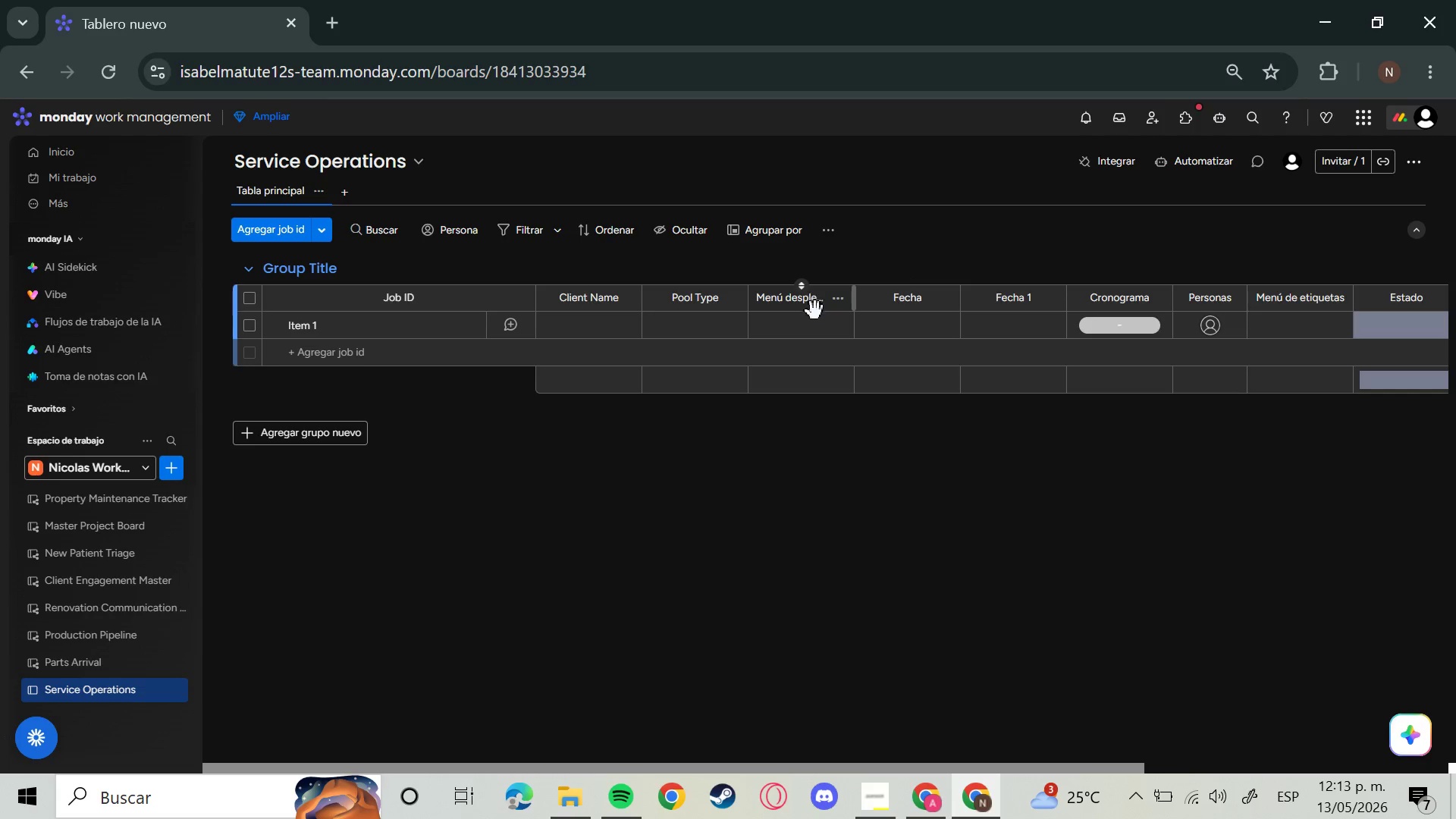 
left_click([811, 306])
 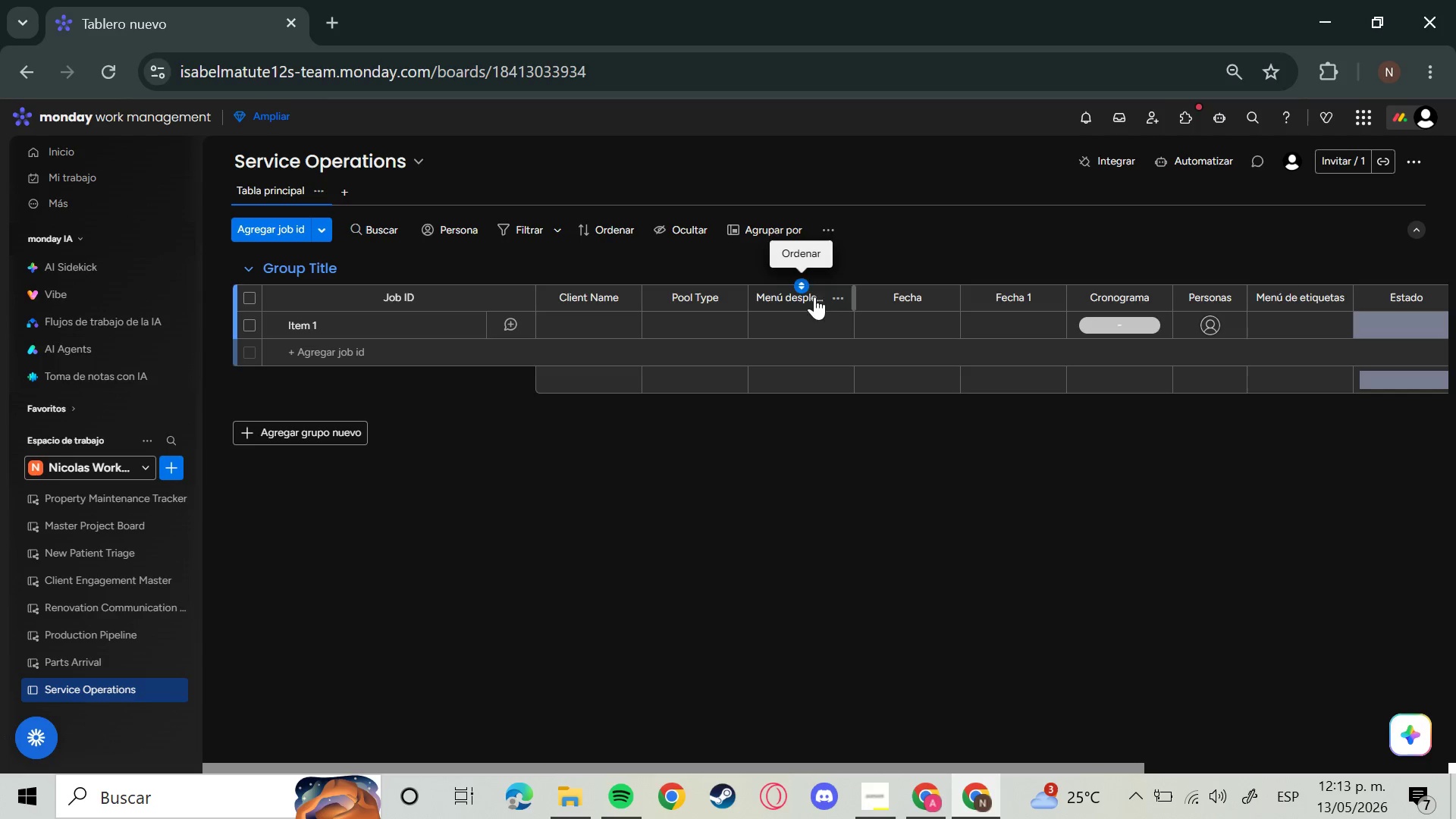 
left_click([821, 300])
 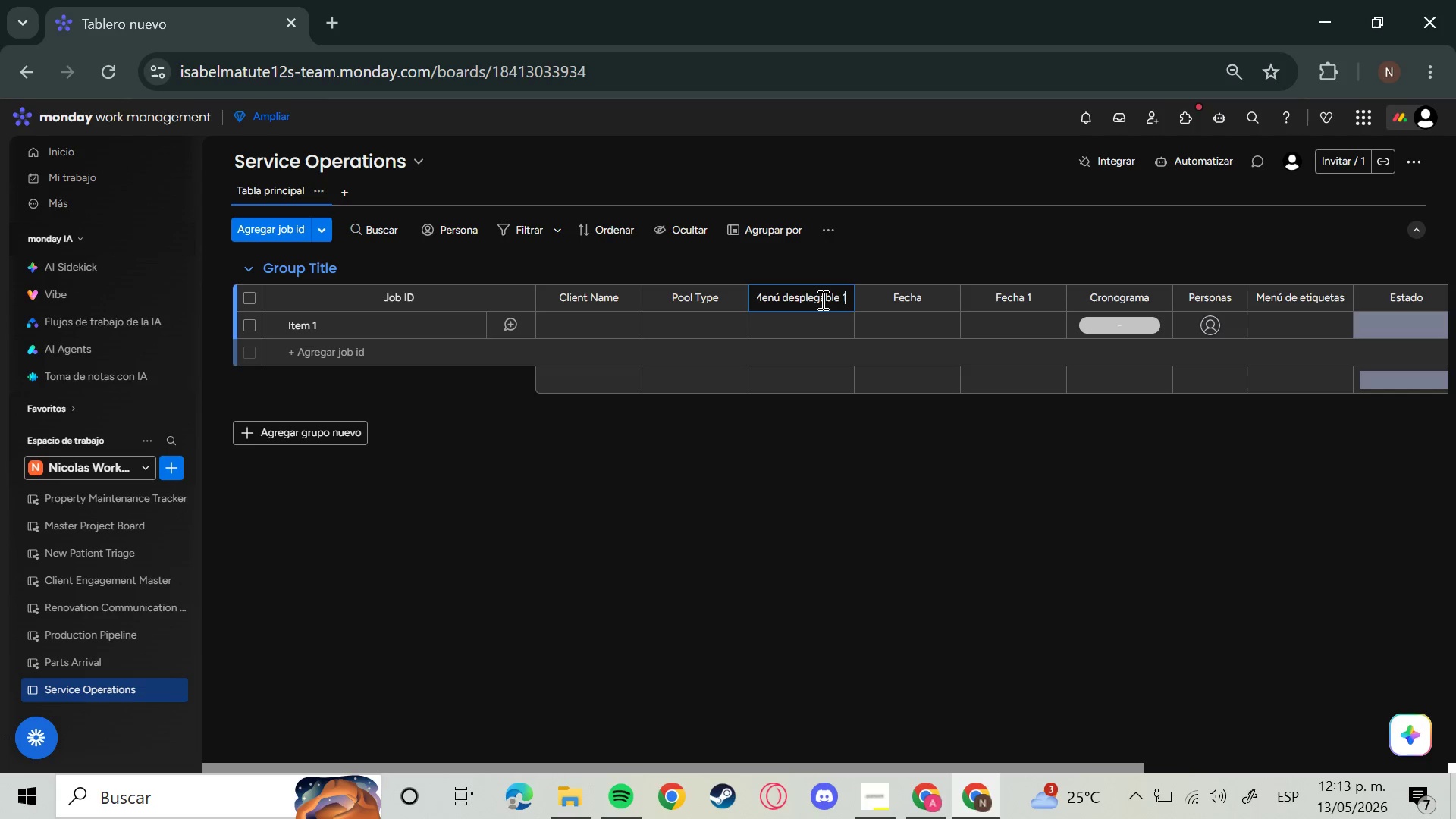 
hold_key(key=Backspace, duration=1.5)
 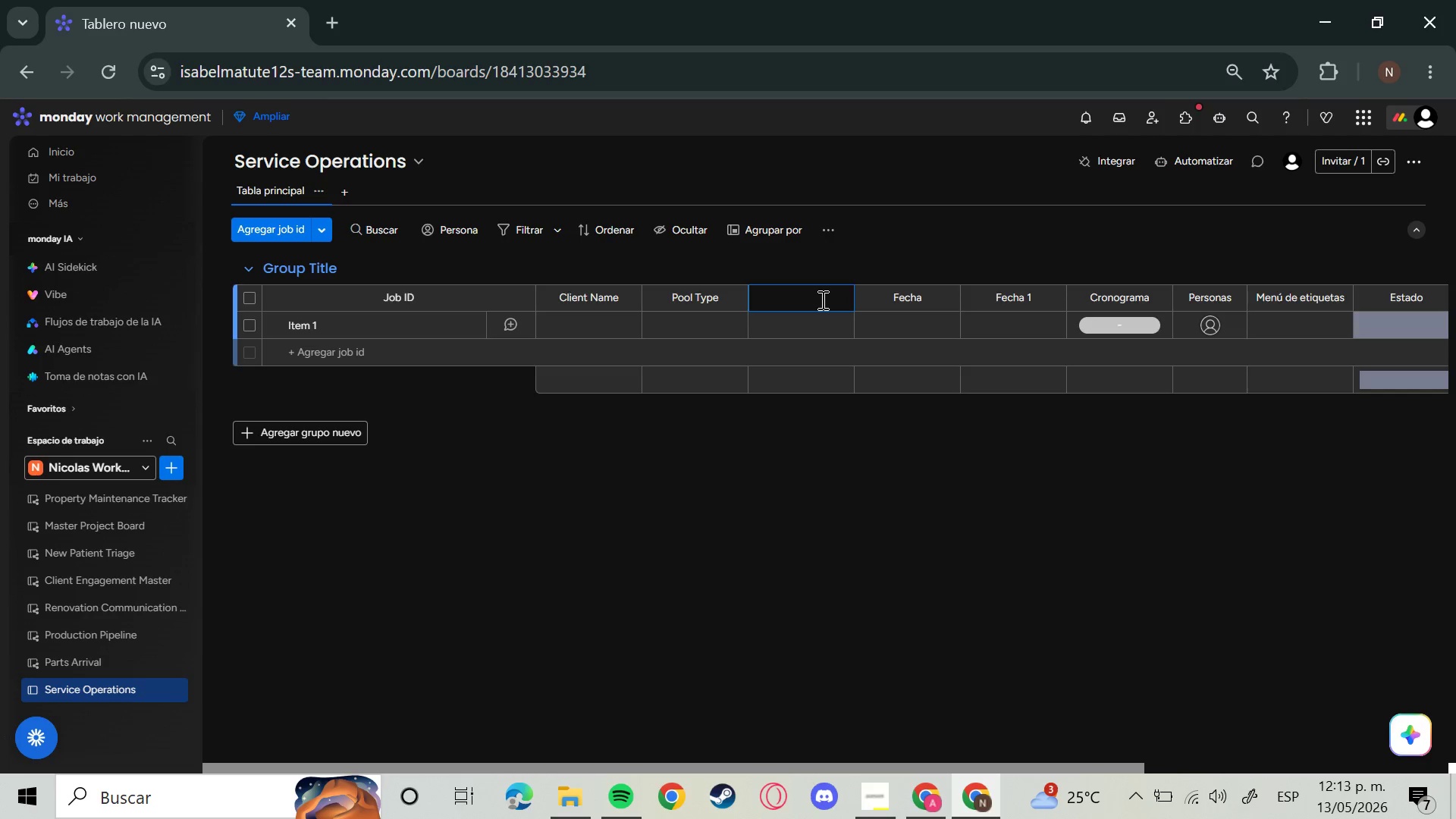 
hold_key(key=Backspace, duration=0.94)
 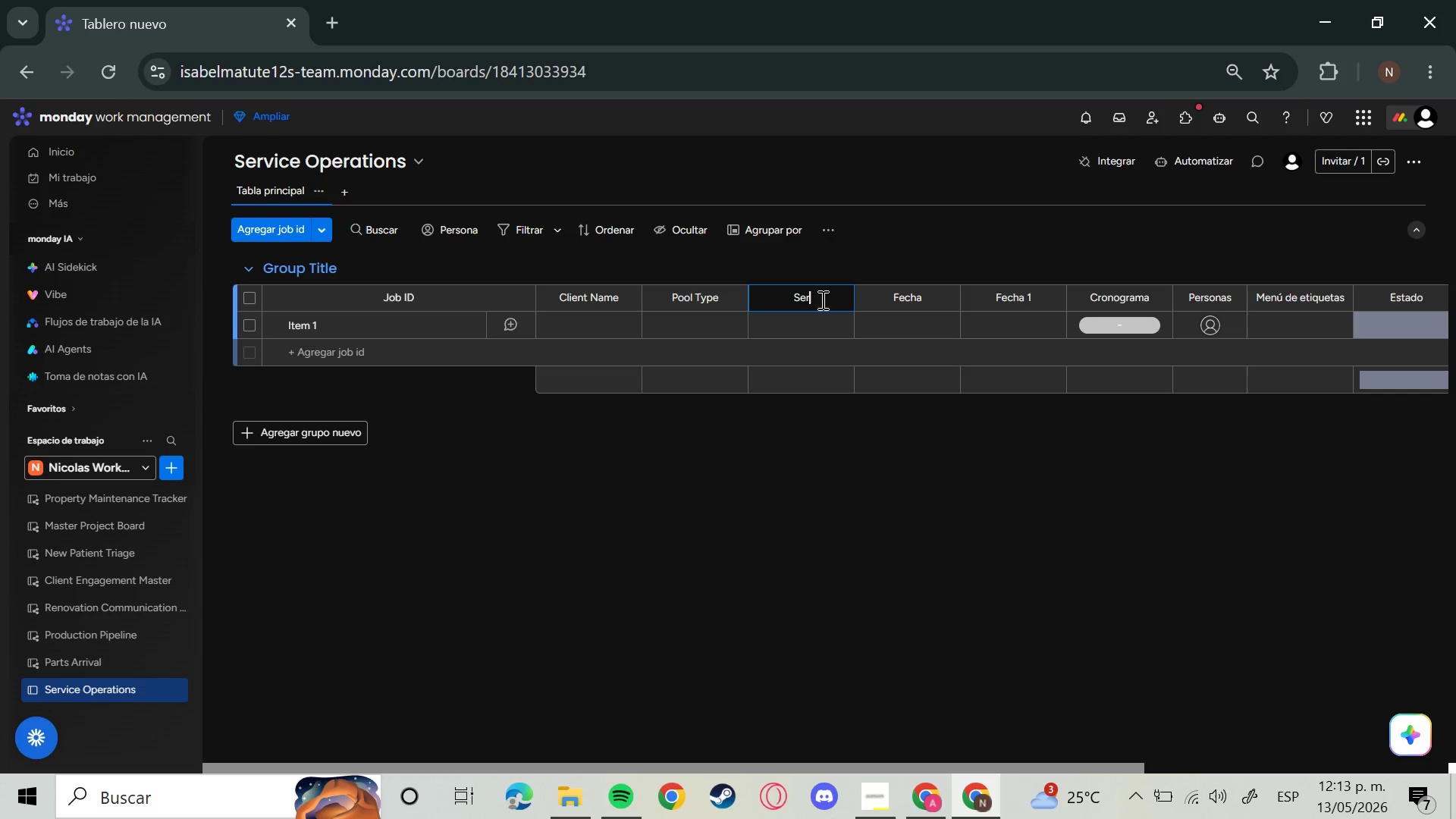 
type(Service Pacl)
key(Backspace)
type(k)
 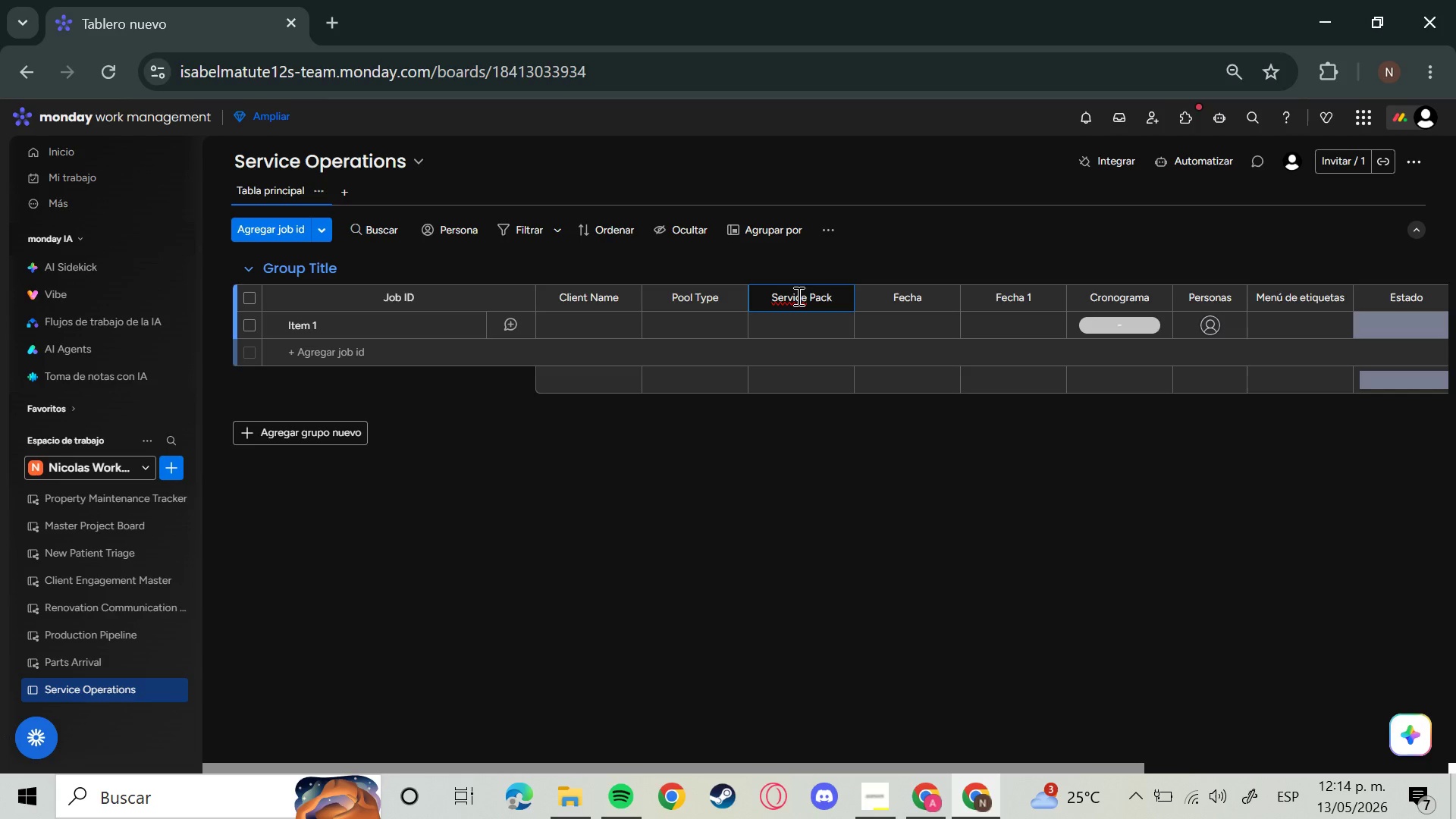 
type(age)
 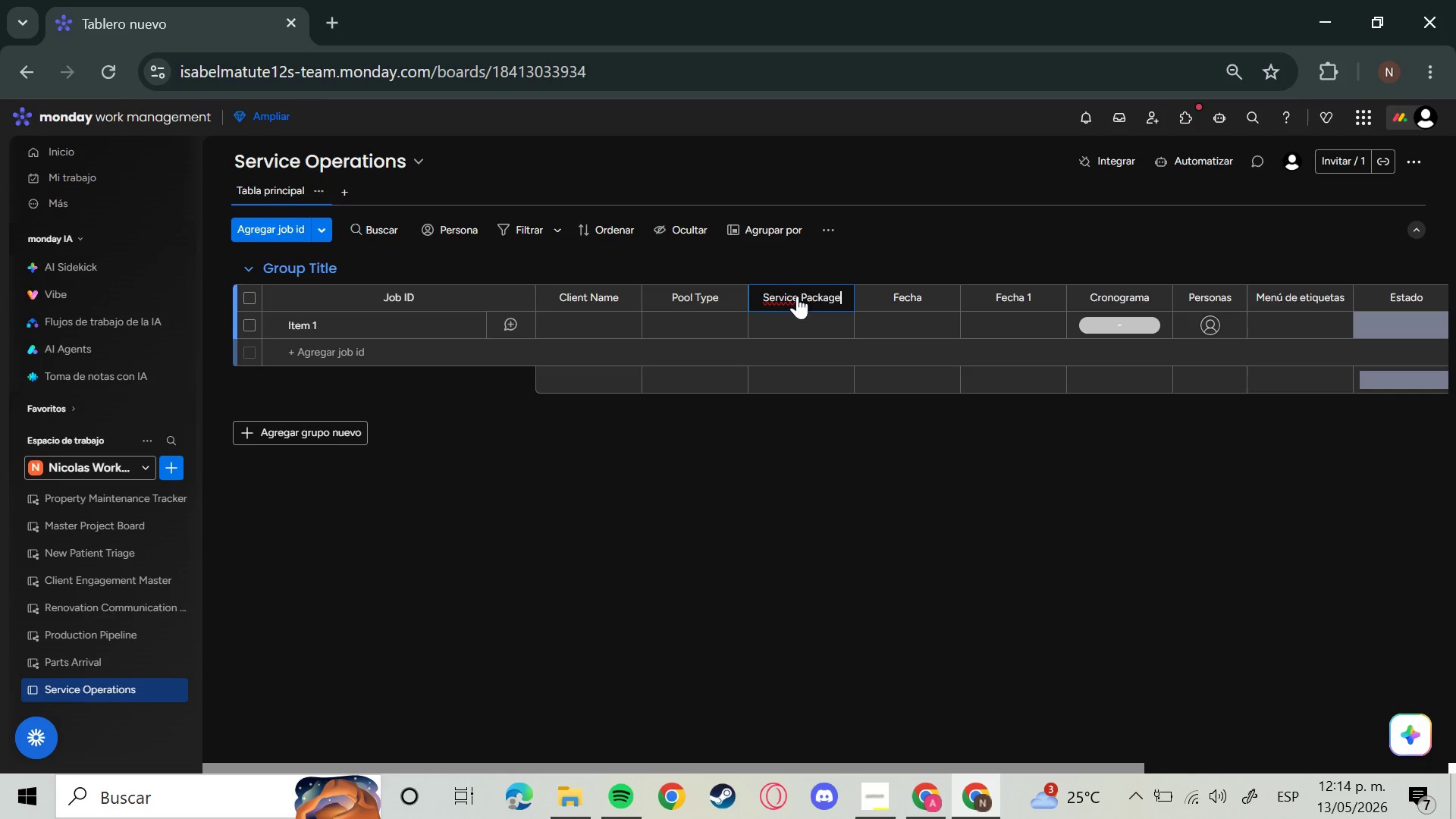 
key(Enter)
 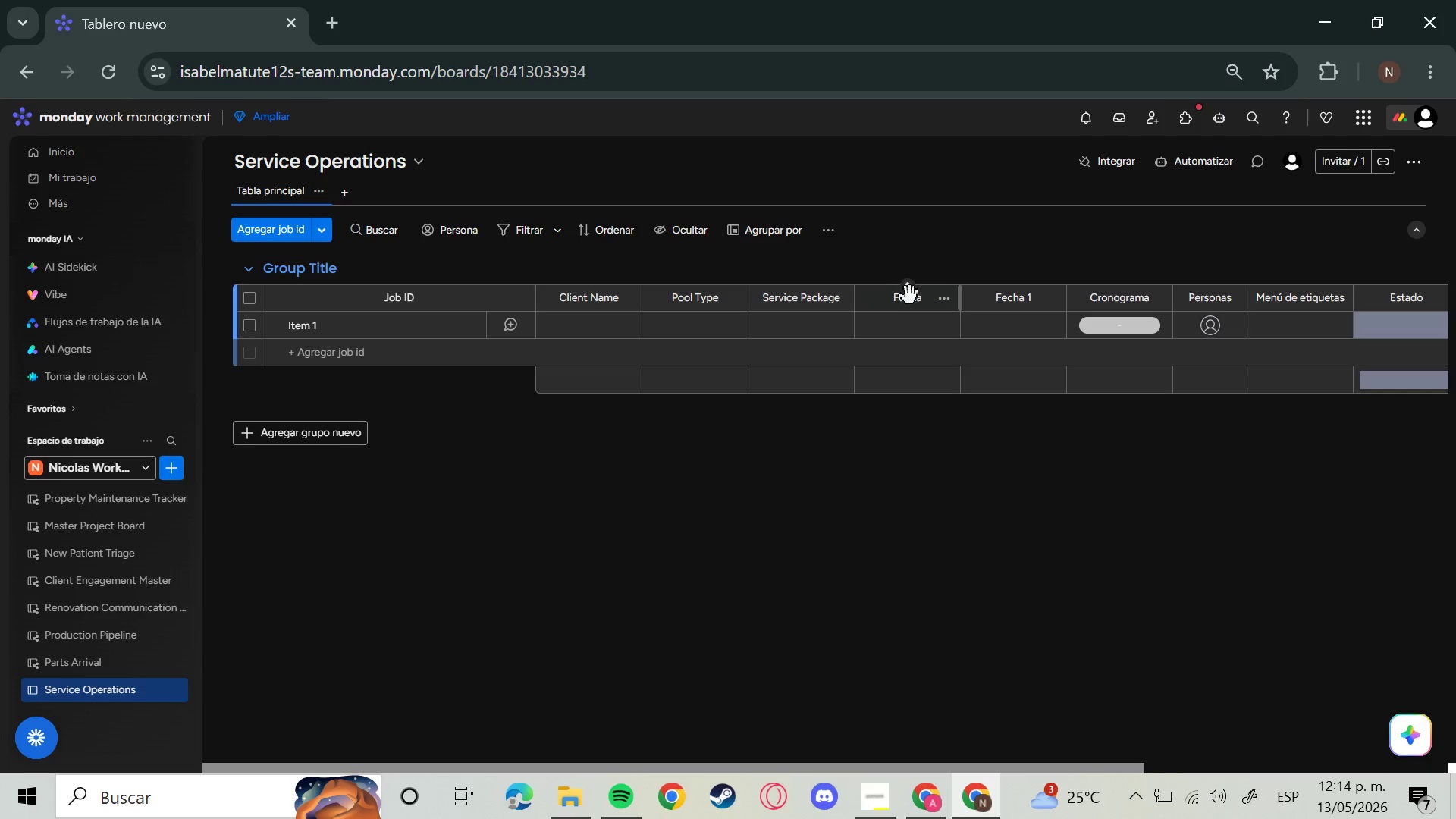 
left_click([915, 300])
 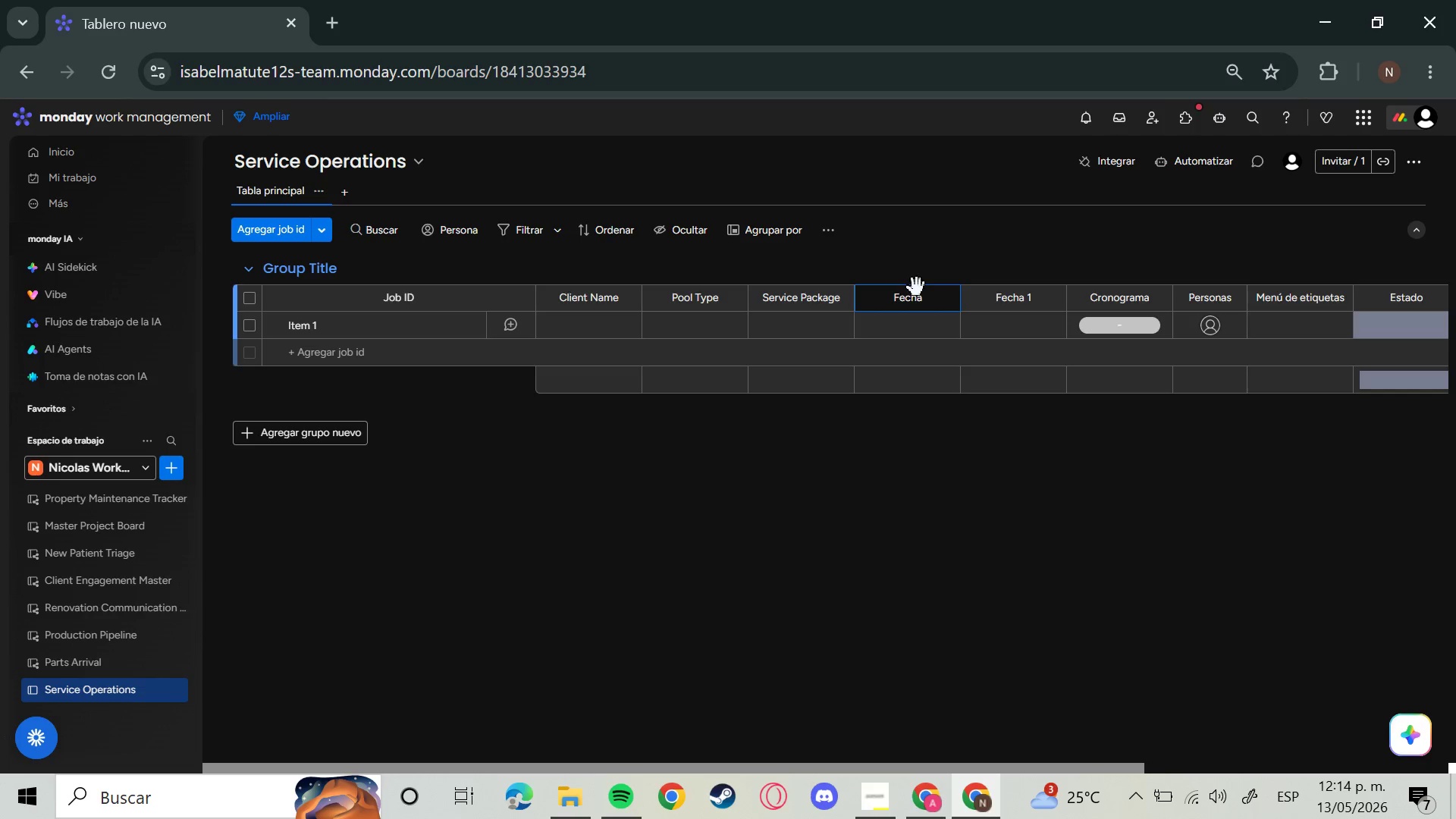 
key(Backspace)
key(Backspace)
key(Backspace)
key(Backspace)
key(Backspace)
key(Backspace)
key(Backspace)
key(Backspace)
type(Scheduled PAC)
key(Backspace)
key(Backspace)
type(ackage)
 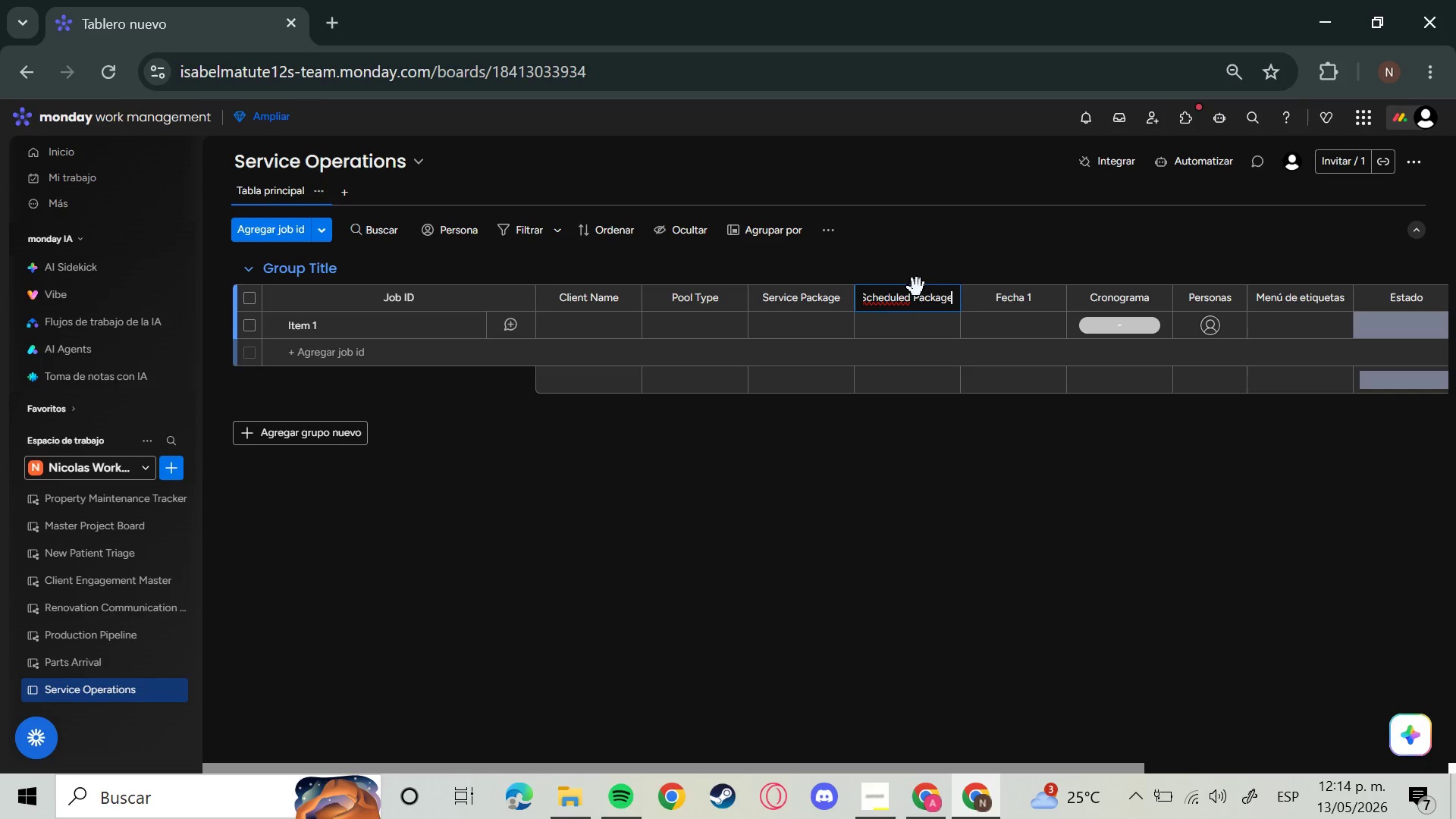 
wait(30.7)
 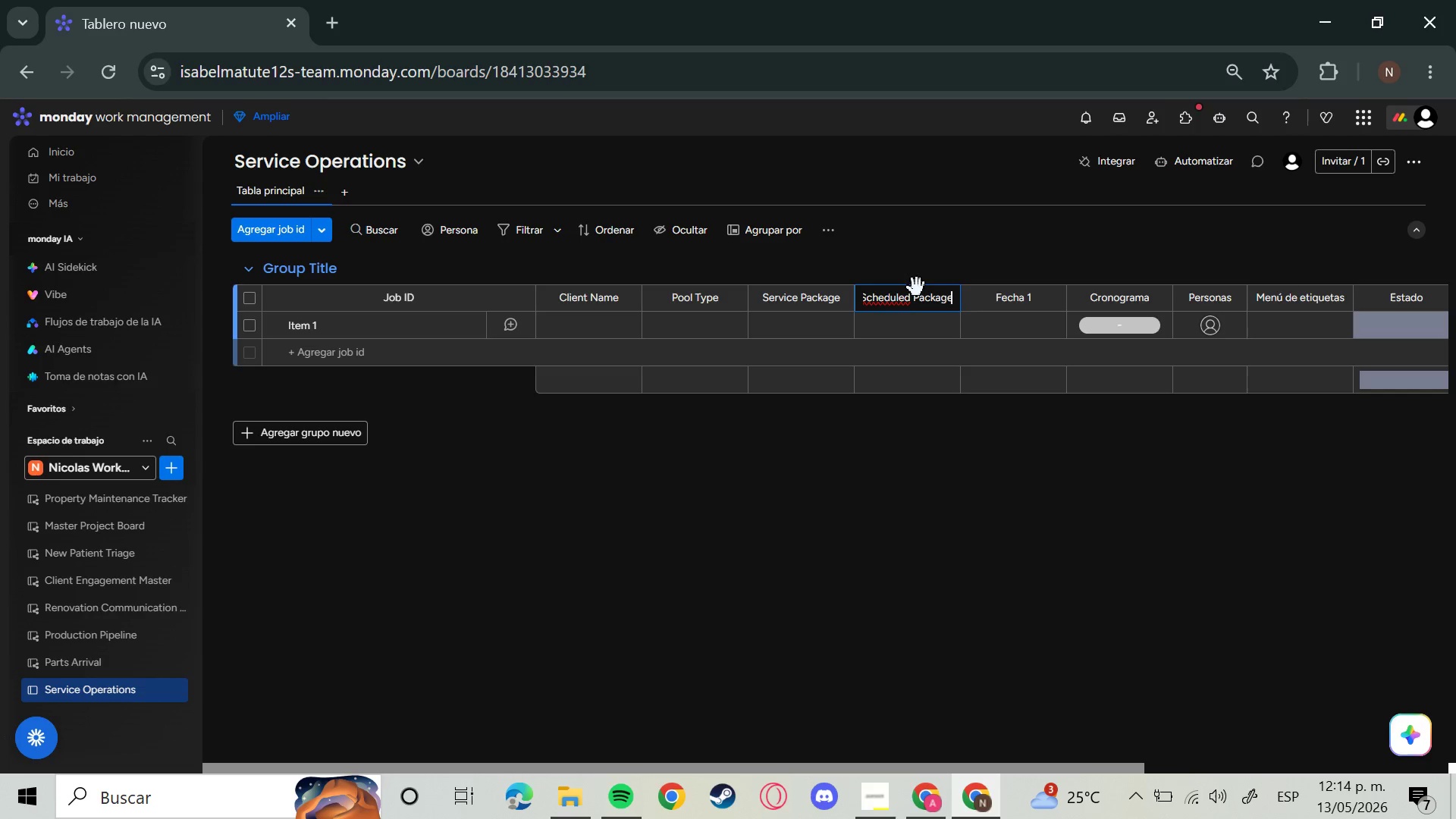 
left_click([1015, 303])
 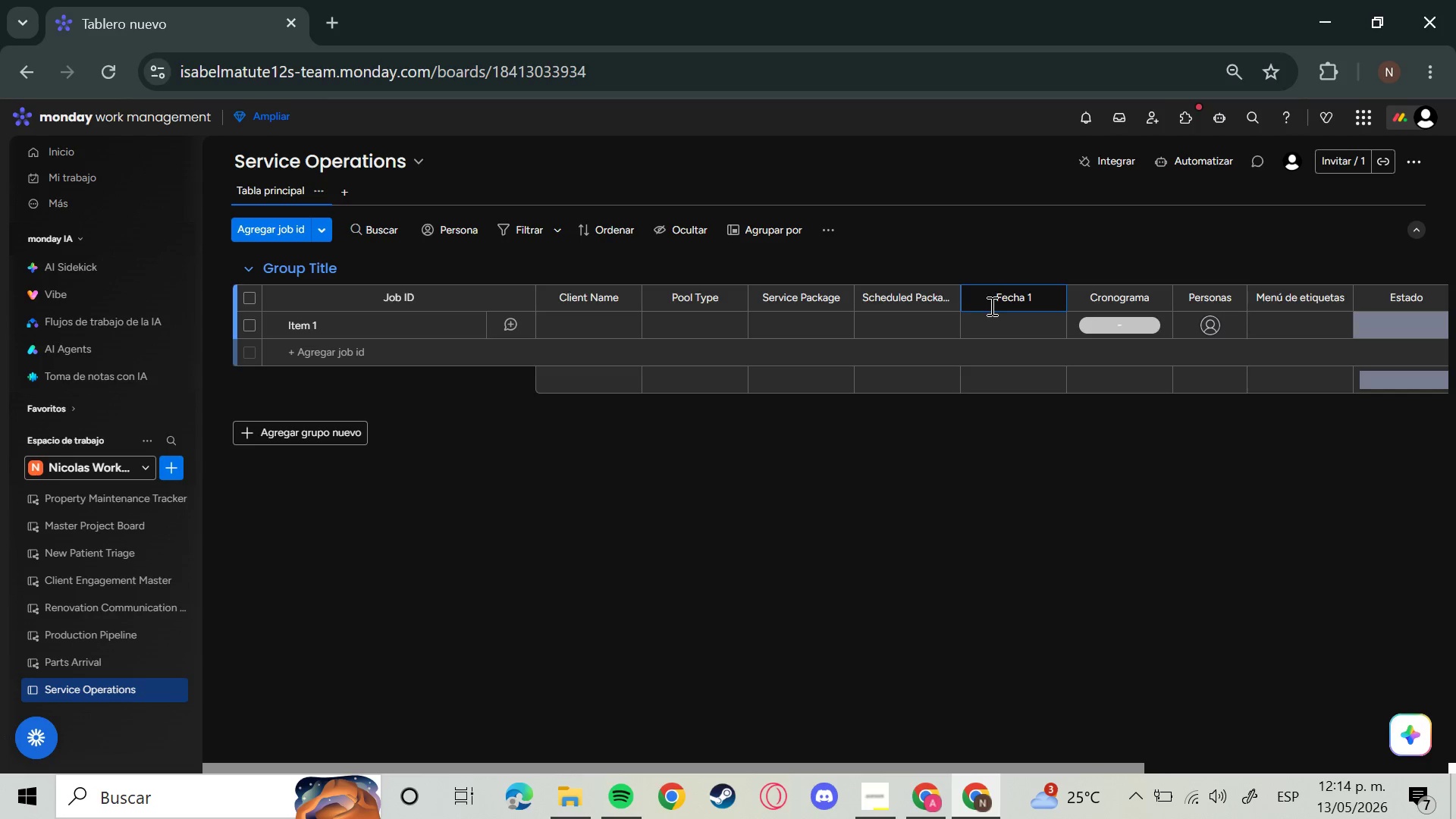 
key(Backspace)
 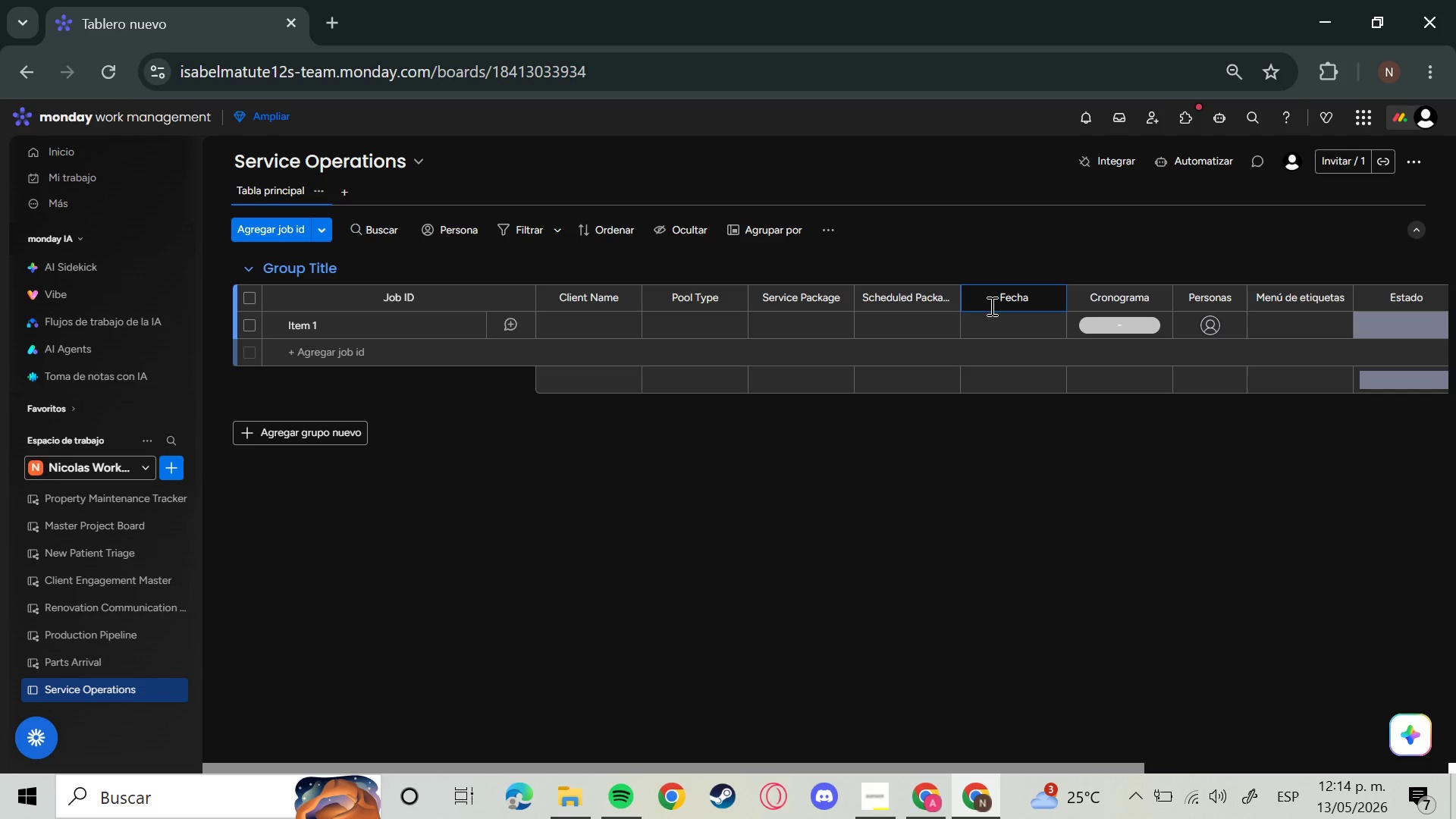 
hold_key(key=Backspace, duration=0.94)
 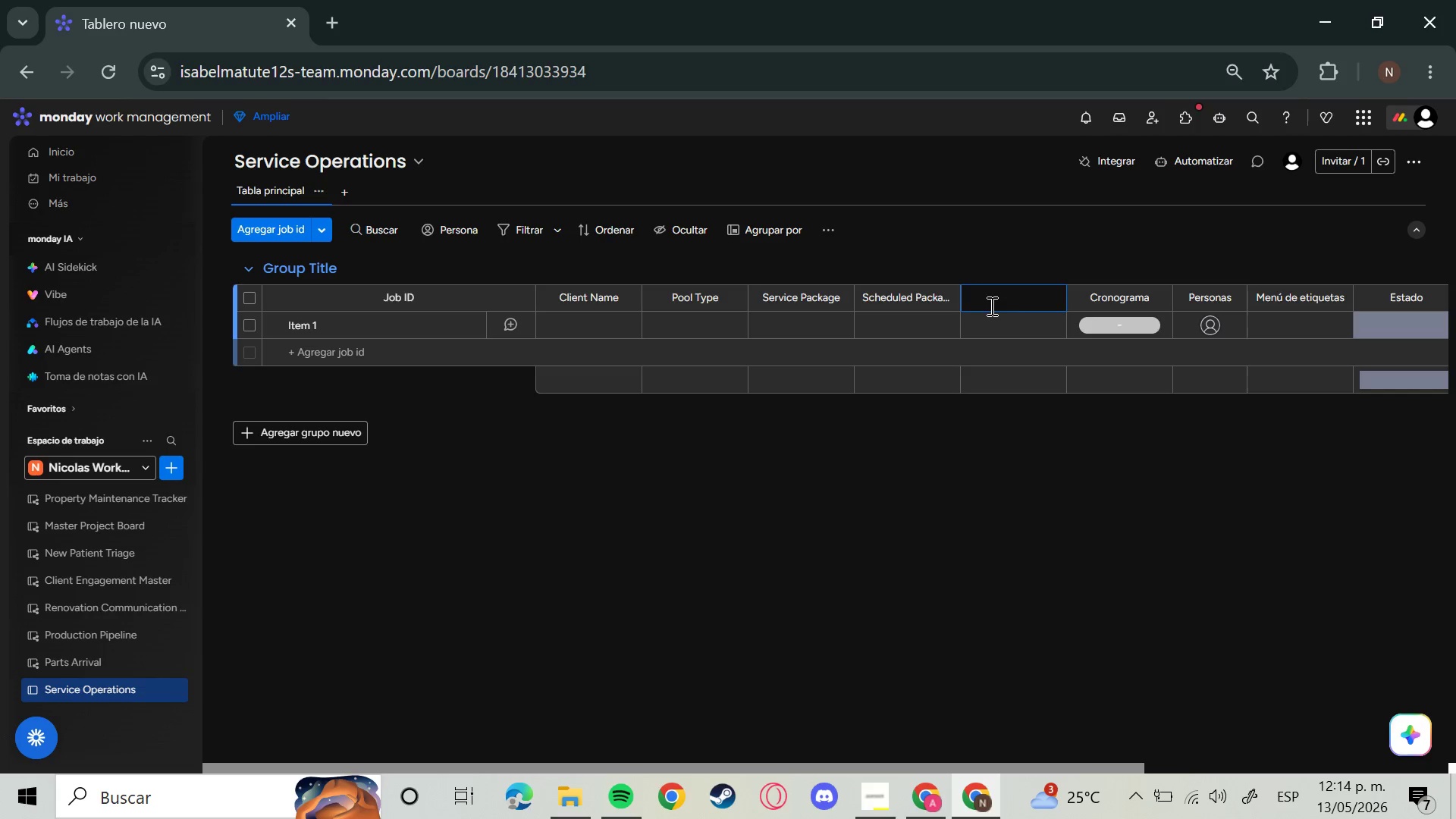 
key(CapsLock)
 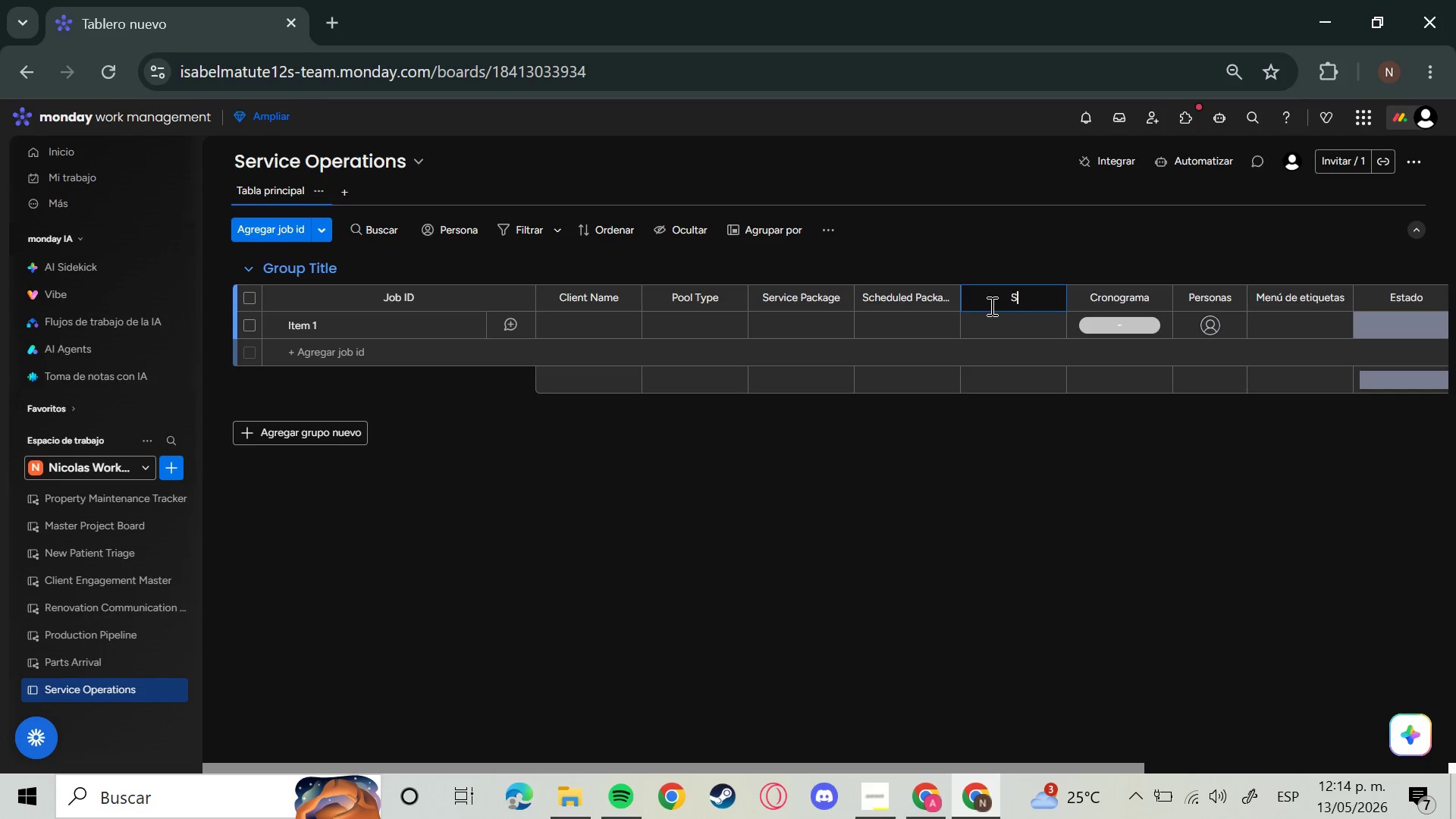 
key(S)
 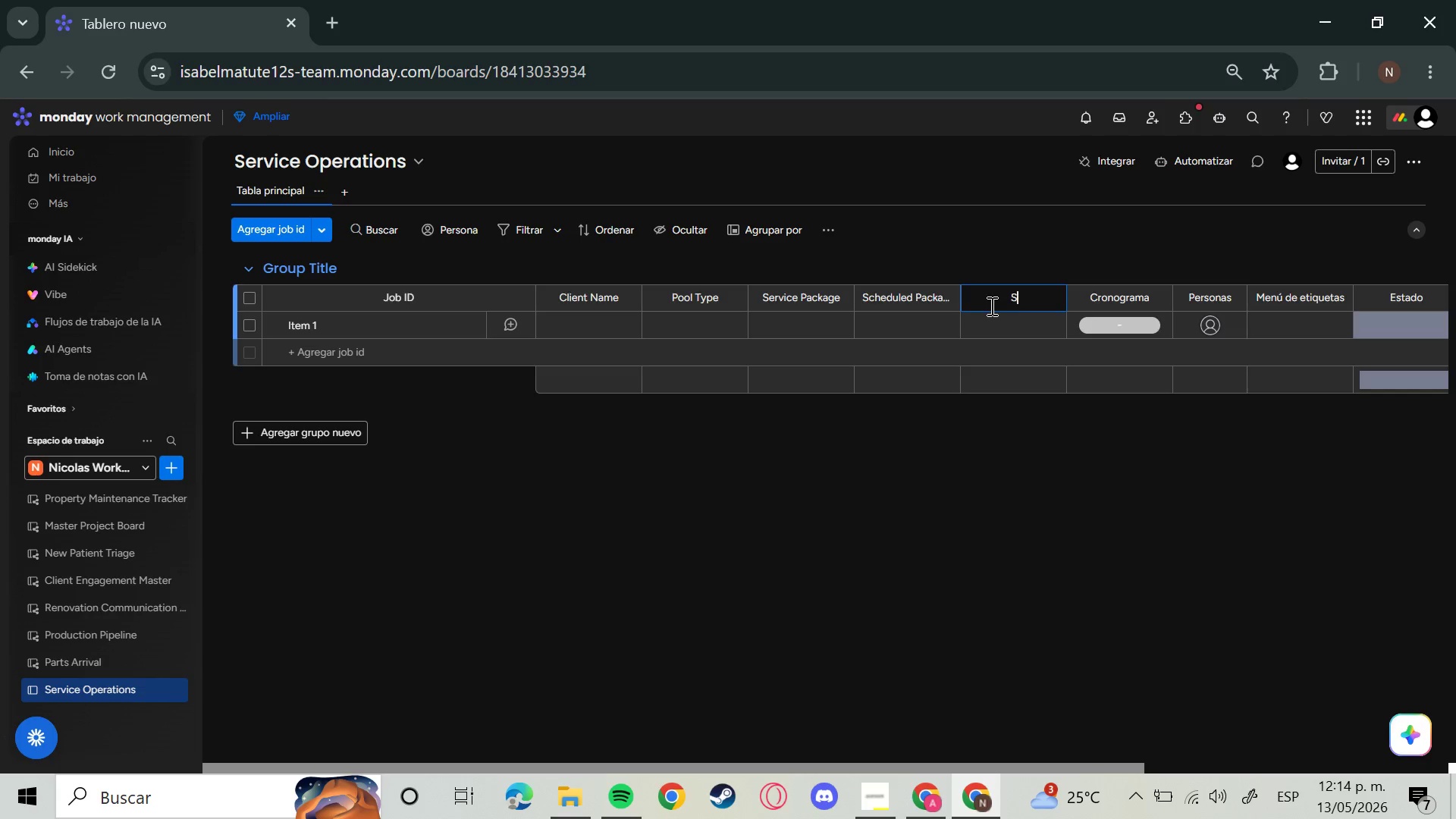 
key(CapsLock)
 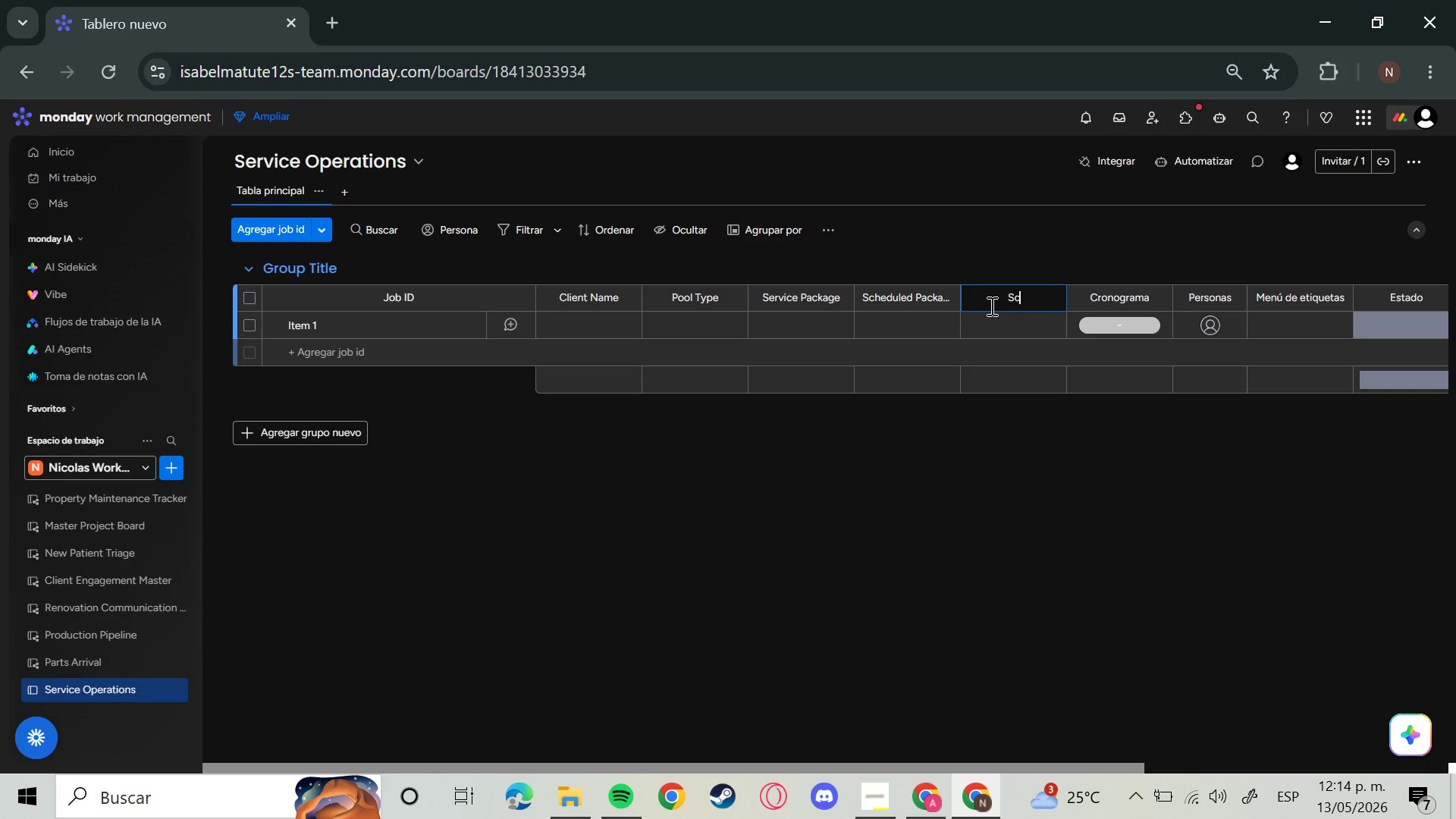 
key(C)
 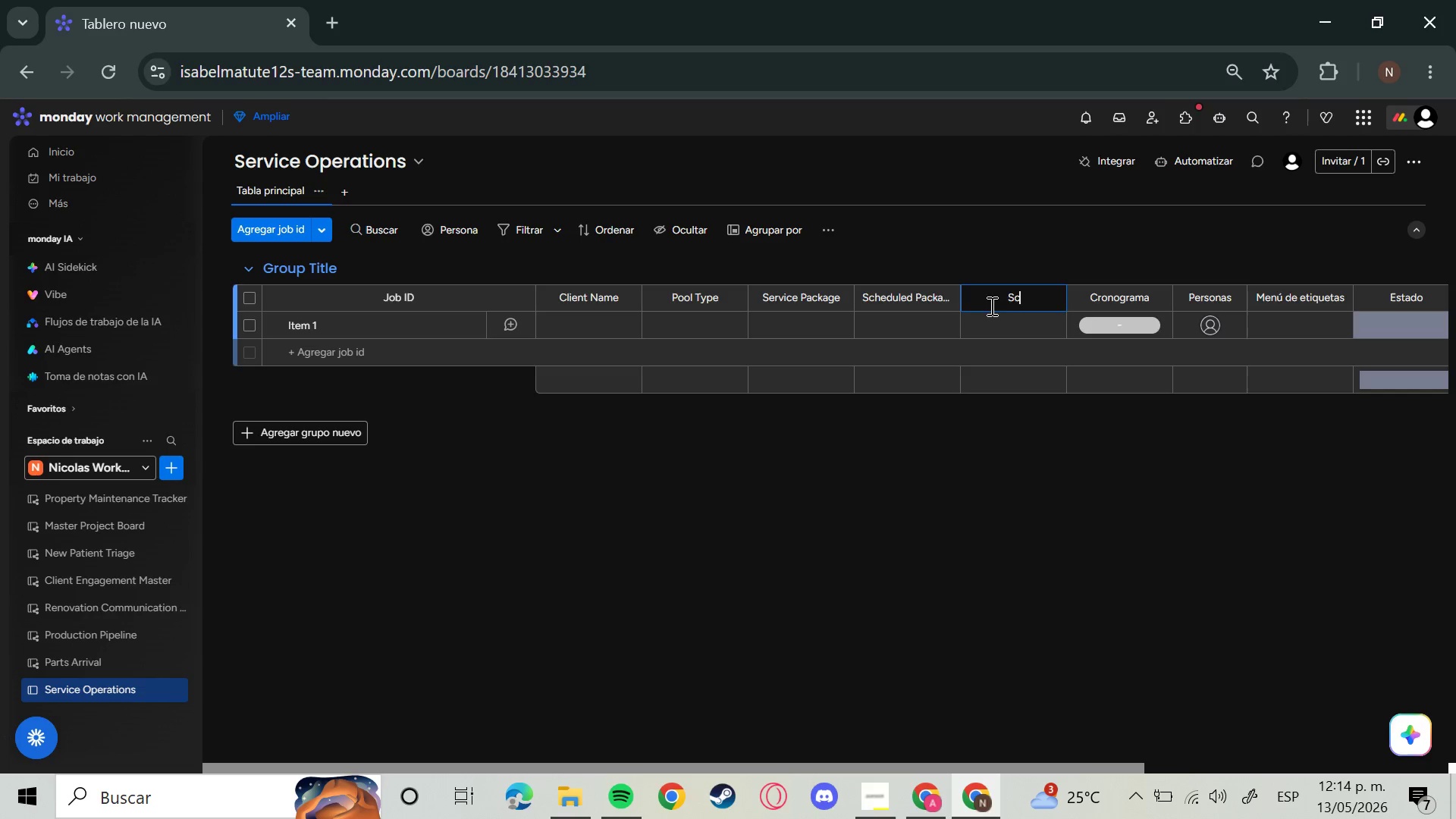 
hold_key(key=C, duration=0.36)
 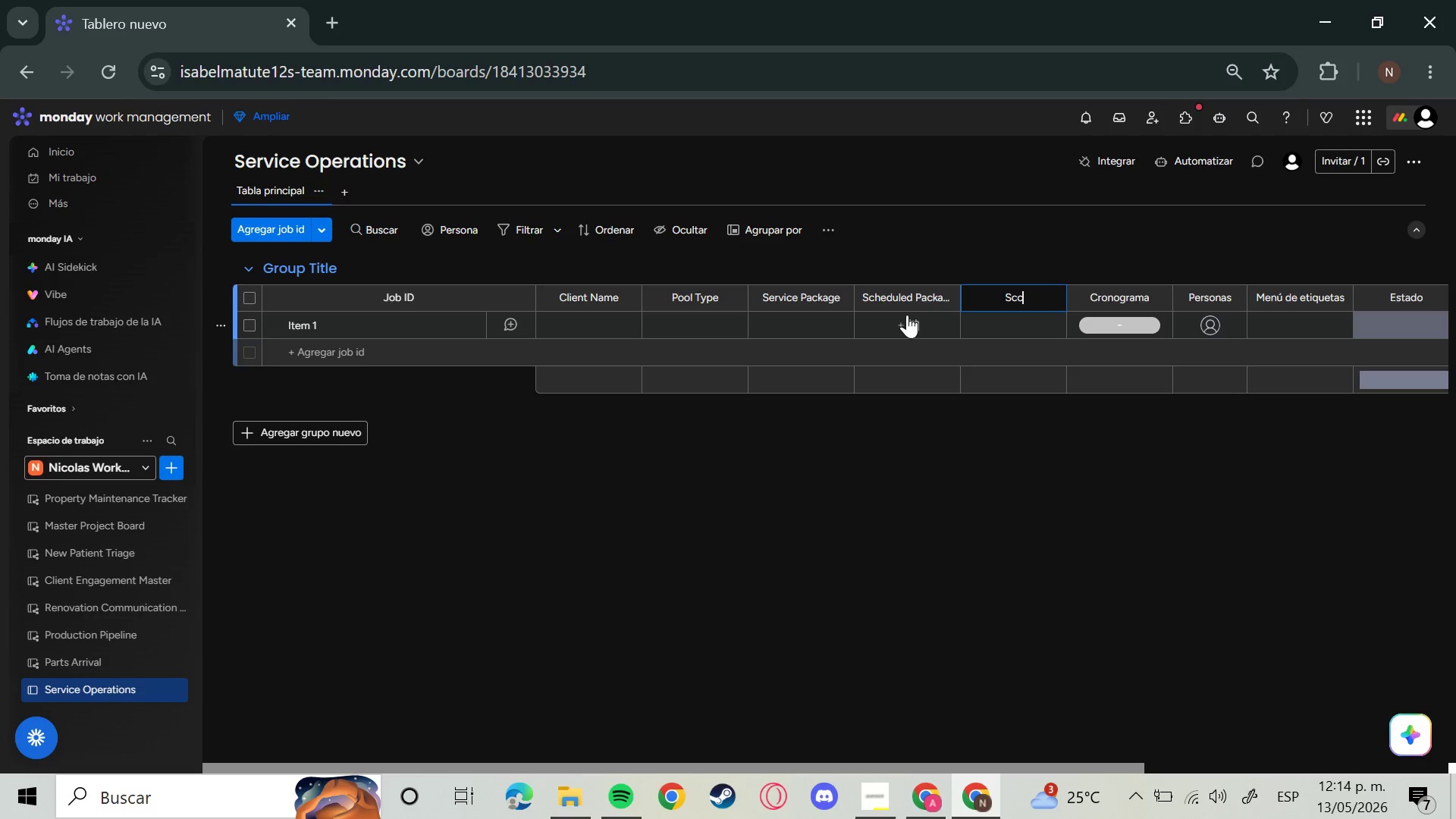 
wait(12.38)
 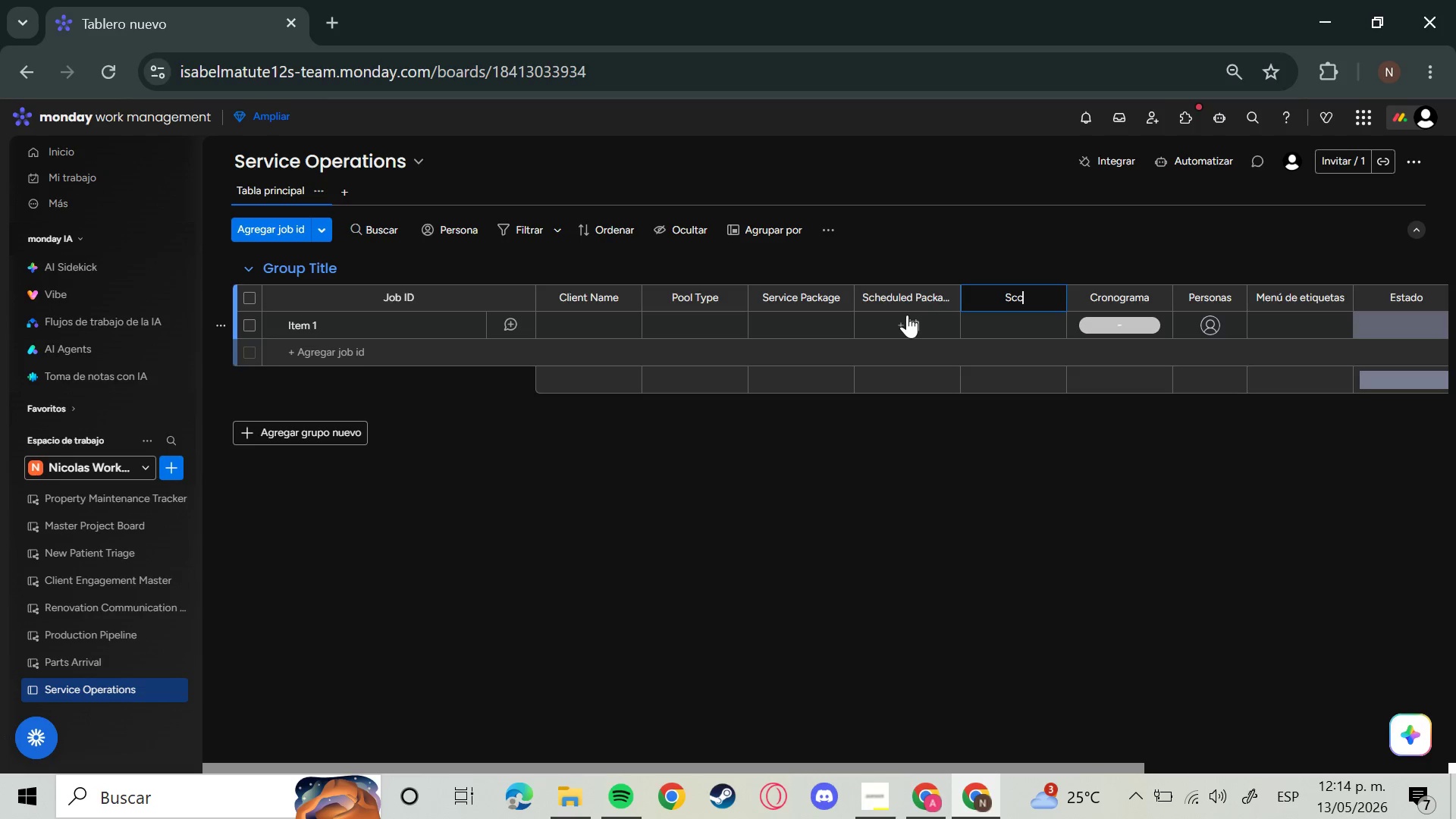 
key(Backspace)
key(Backspace)
type(sr)
key(Backspace)
key(Backspace)
type(ervice End Date)
 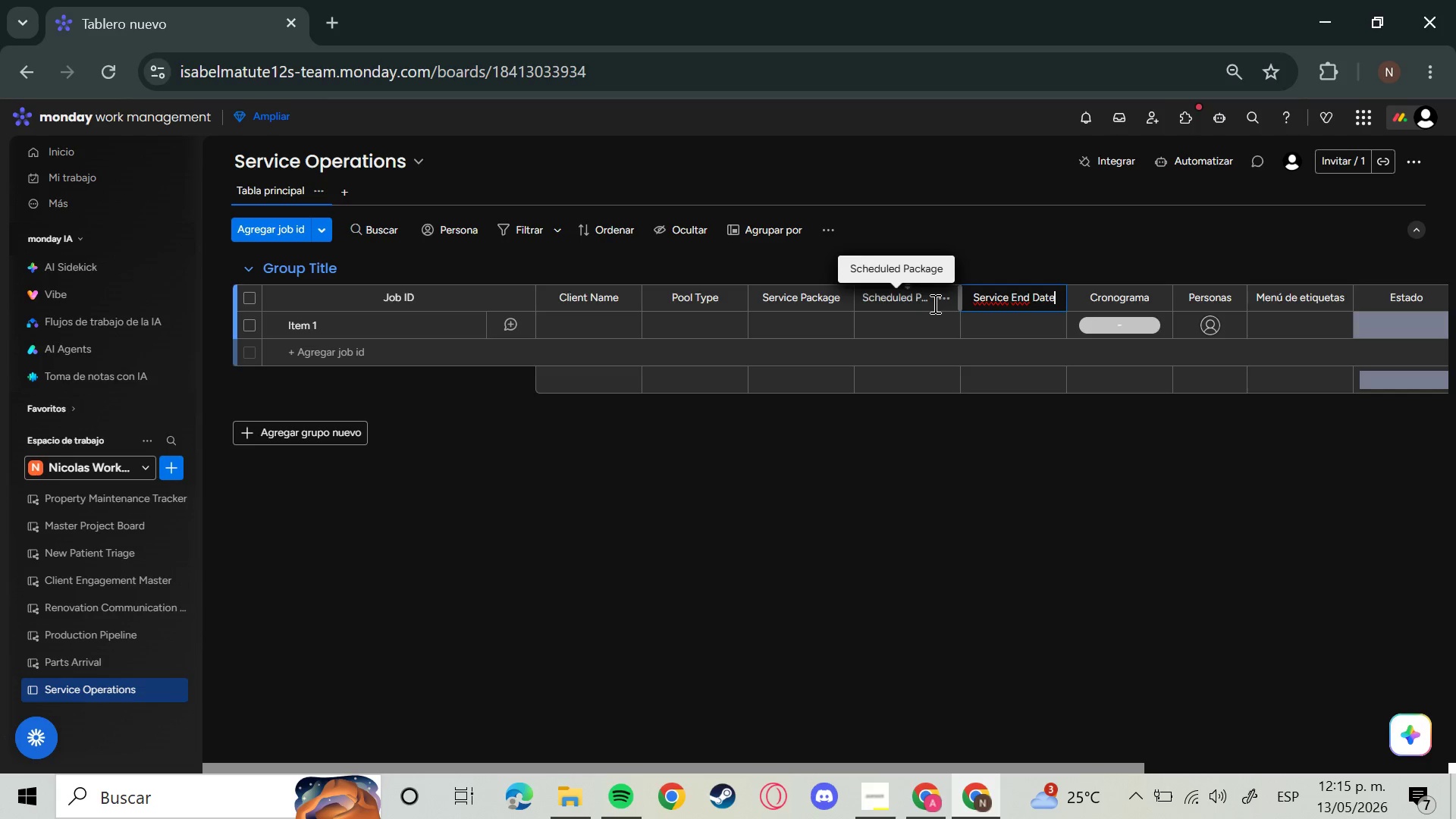 
key(Enter)
 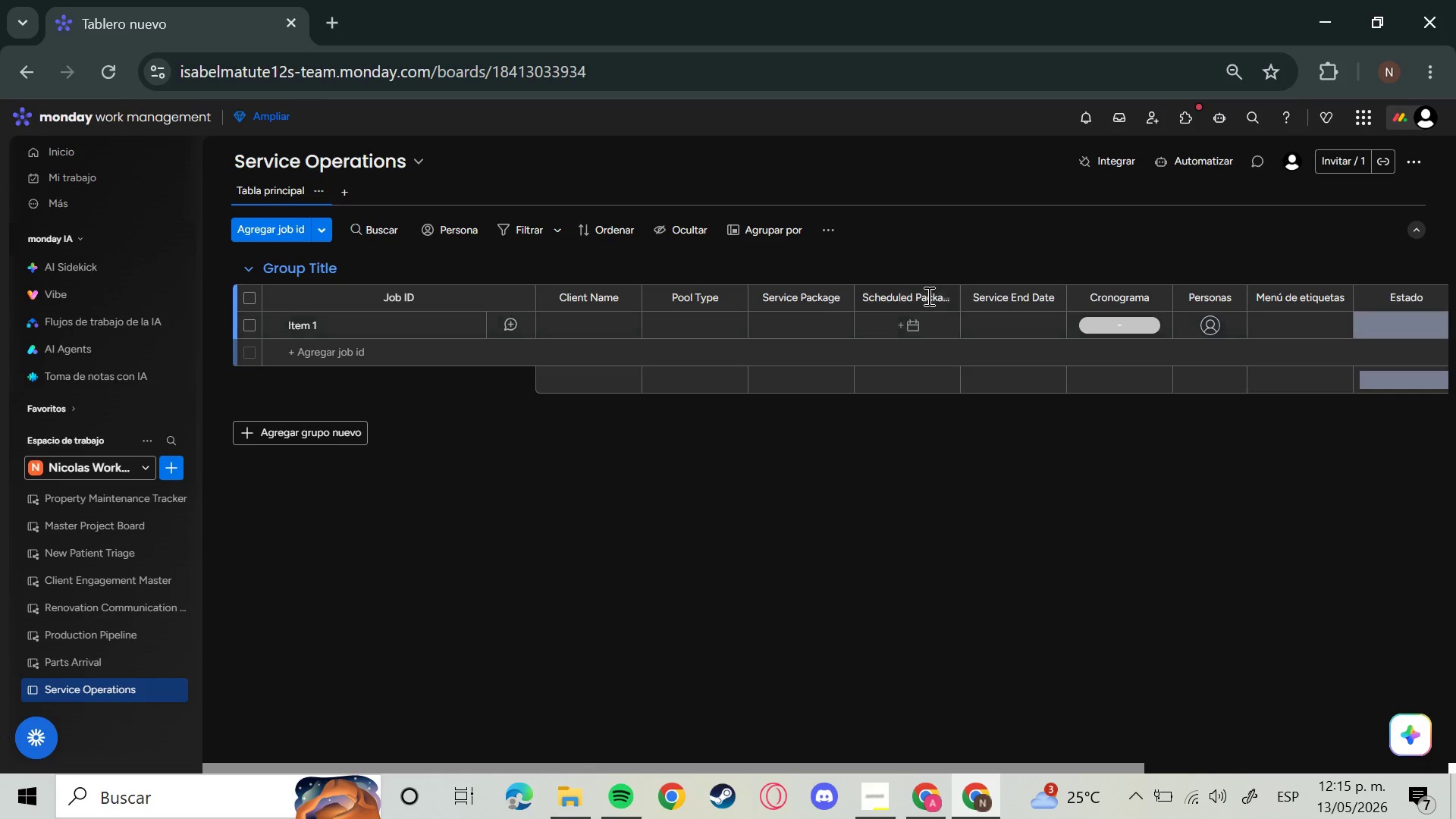 
left_click([927, 296])
 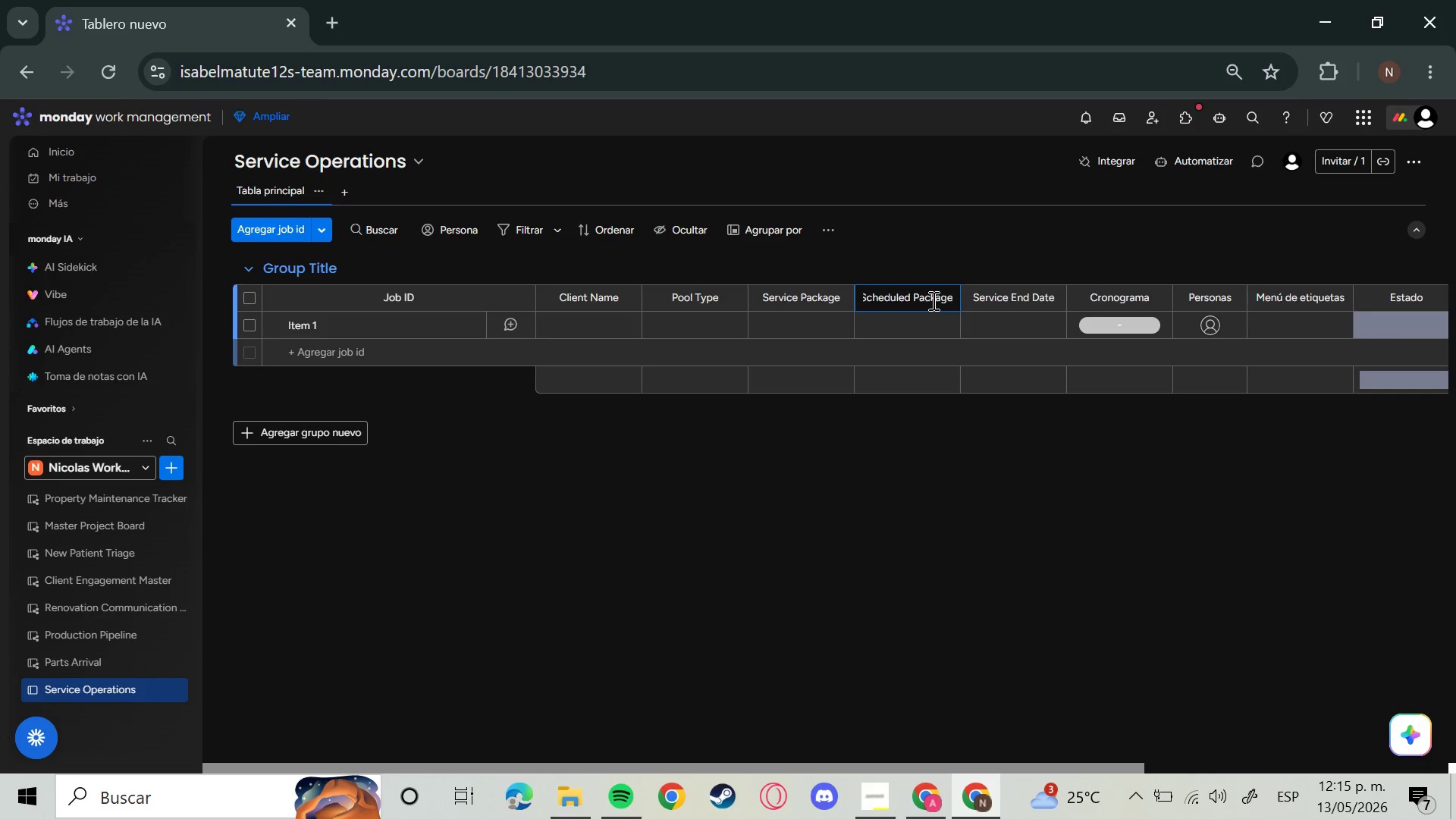 
key(Backspace)
key(Backspace)
key(Backspace)
key(Backspace)
key(Backspace)
key(Backspace)
key(Backspace)
type(Date)
 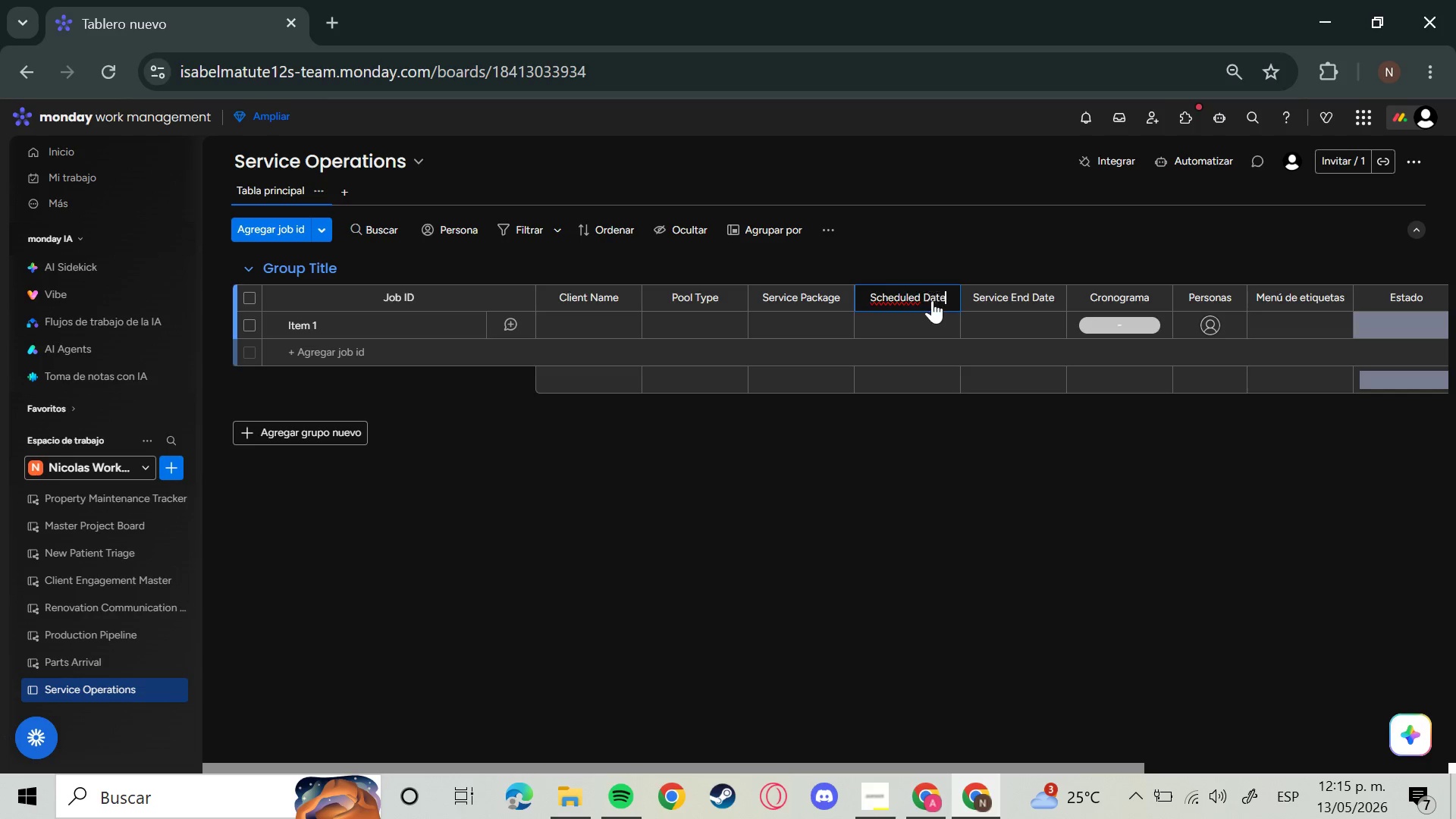 
key(Enter)
 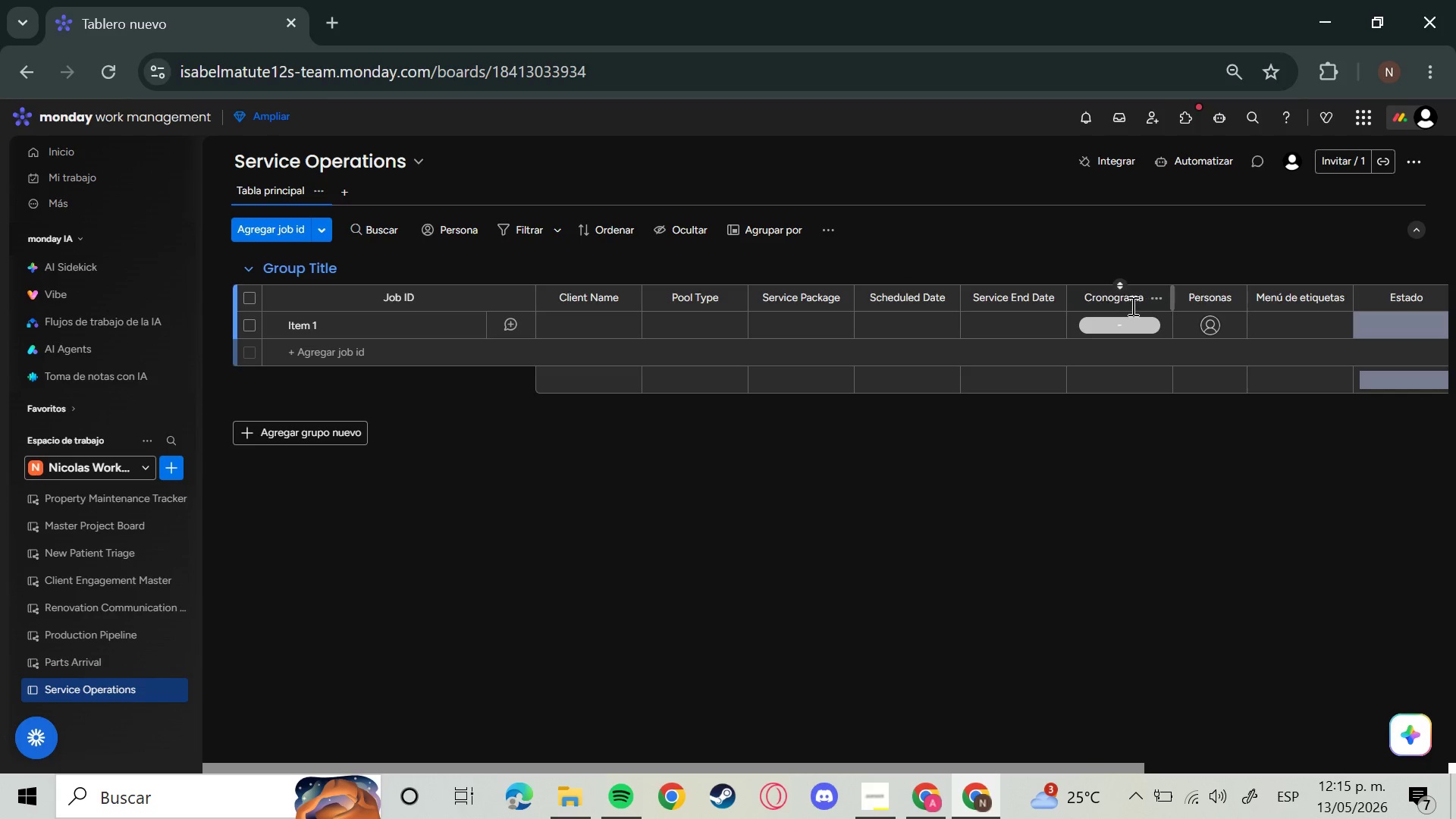 
left_click([1131, 306])
 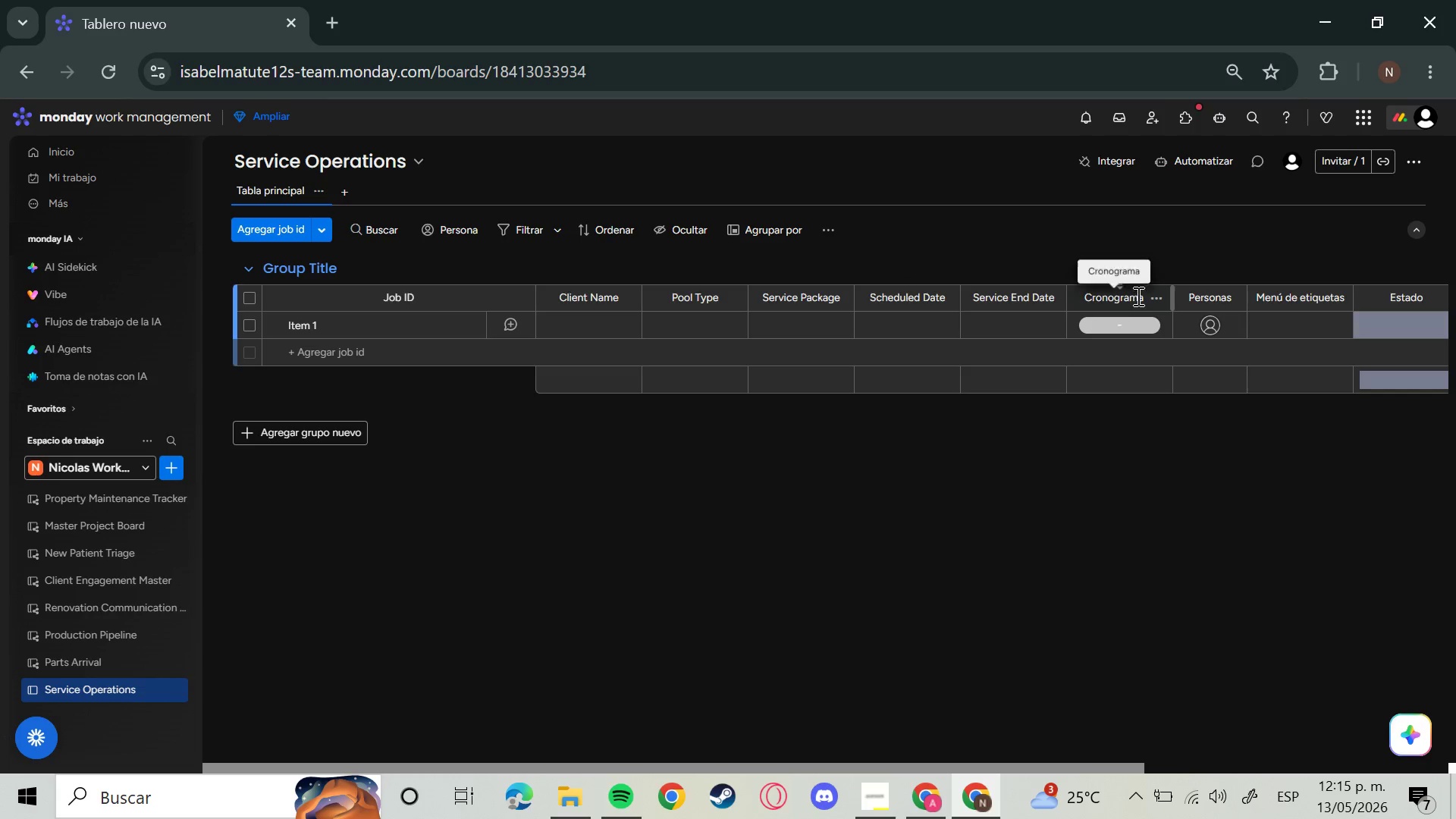 
left_click([1137, 296])
 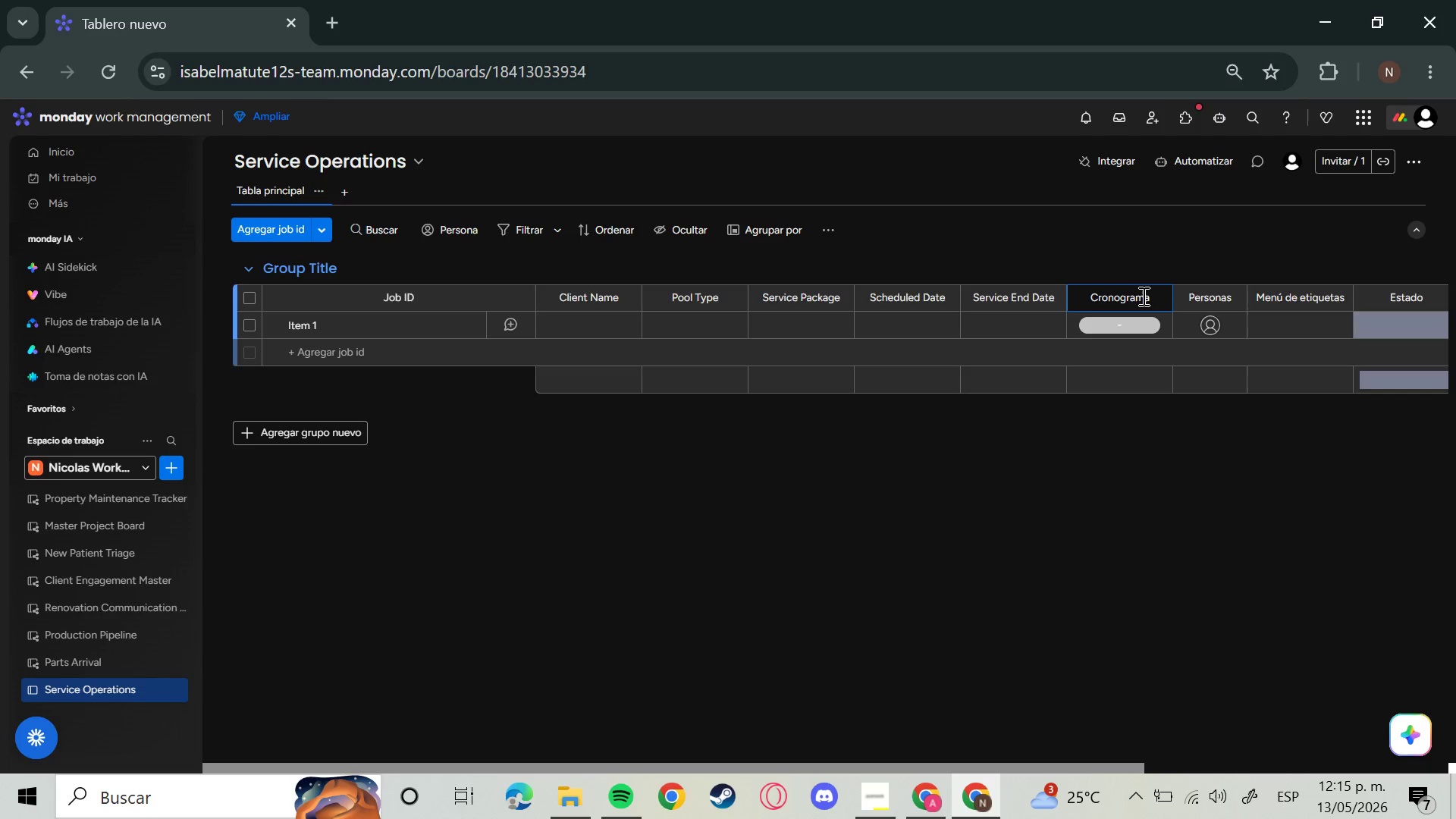 
key(Backspace)
key(Backspace)
key(Backspace)
key(Backspace)
key(Backspace)
key(Backspace)
key(Backspace)
key(Backspace)
key(Backspace)
key(Backspace)
type(Service Timeline)
 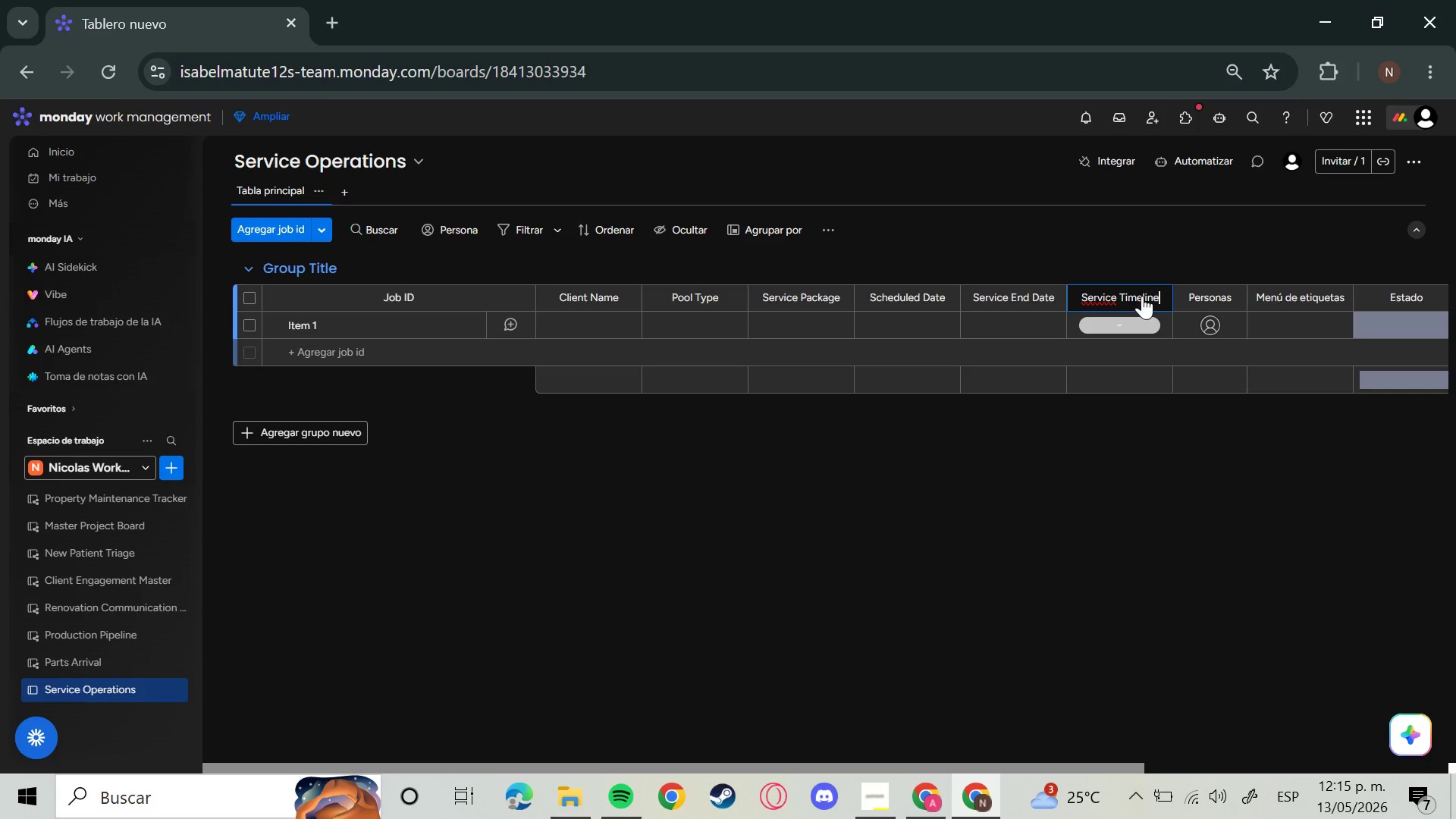 
key(Enter)
 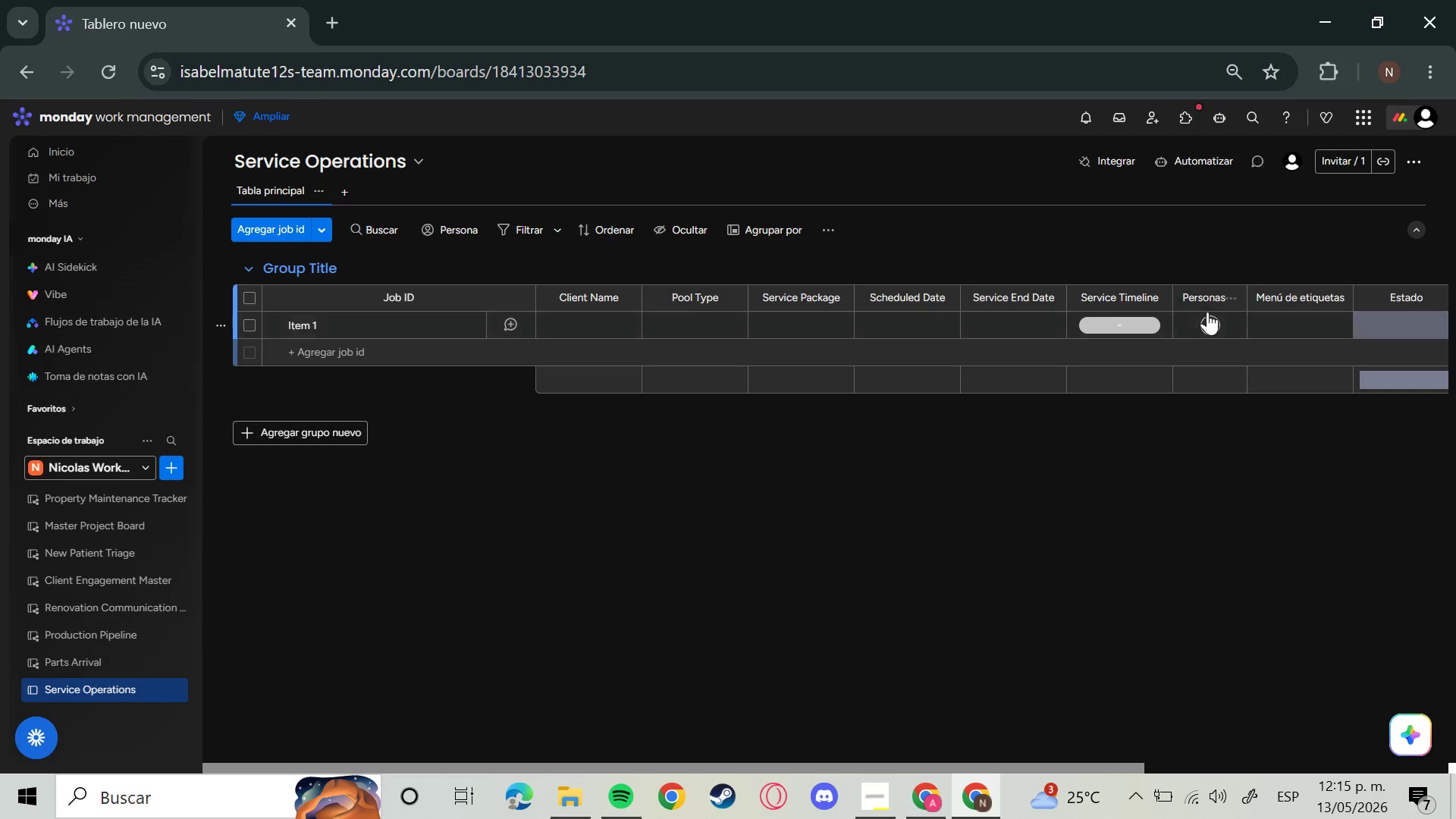 
left_click([1205, 304])
 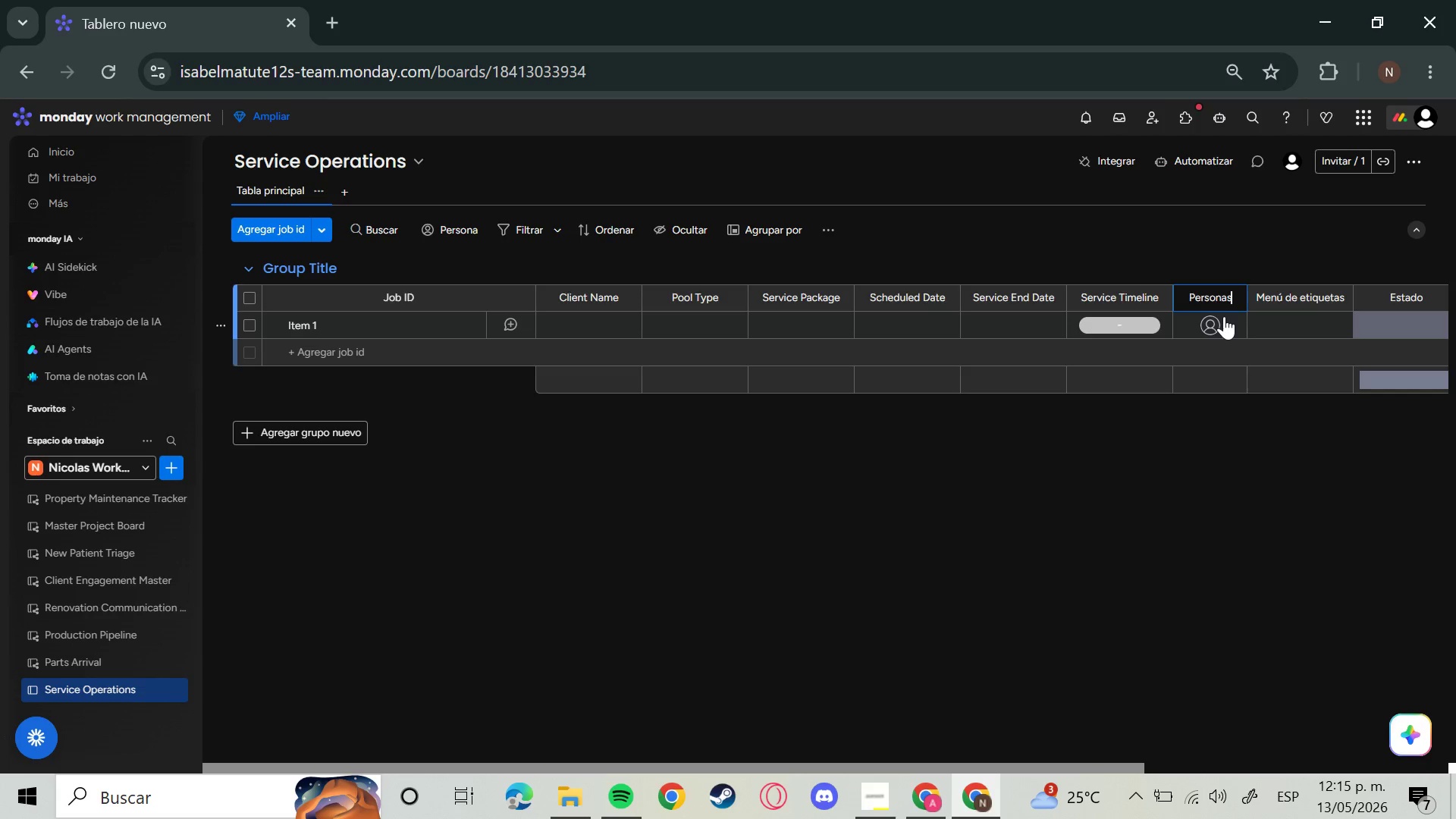 
key(Backspace)
key(Backspace)
key(Backspace)
key(Backspace)
key(Backspace)
key(Backspace)
key(Backspace)
key(Backspace)
type(Assigned Technician)
 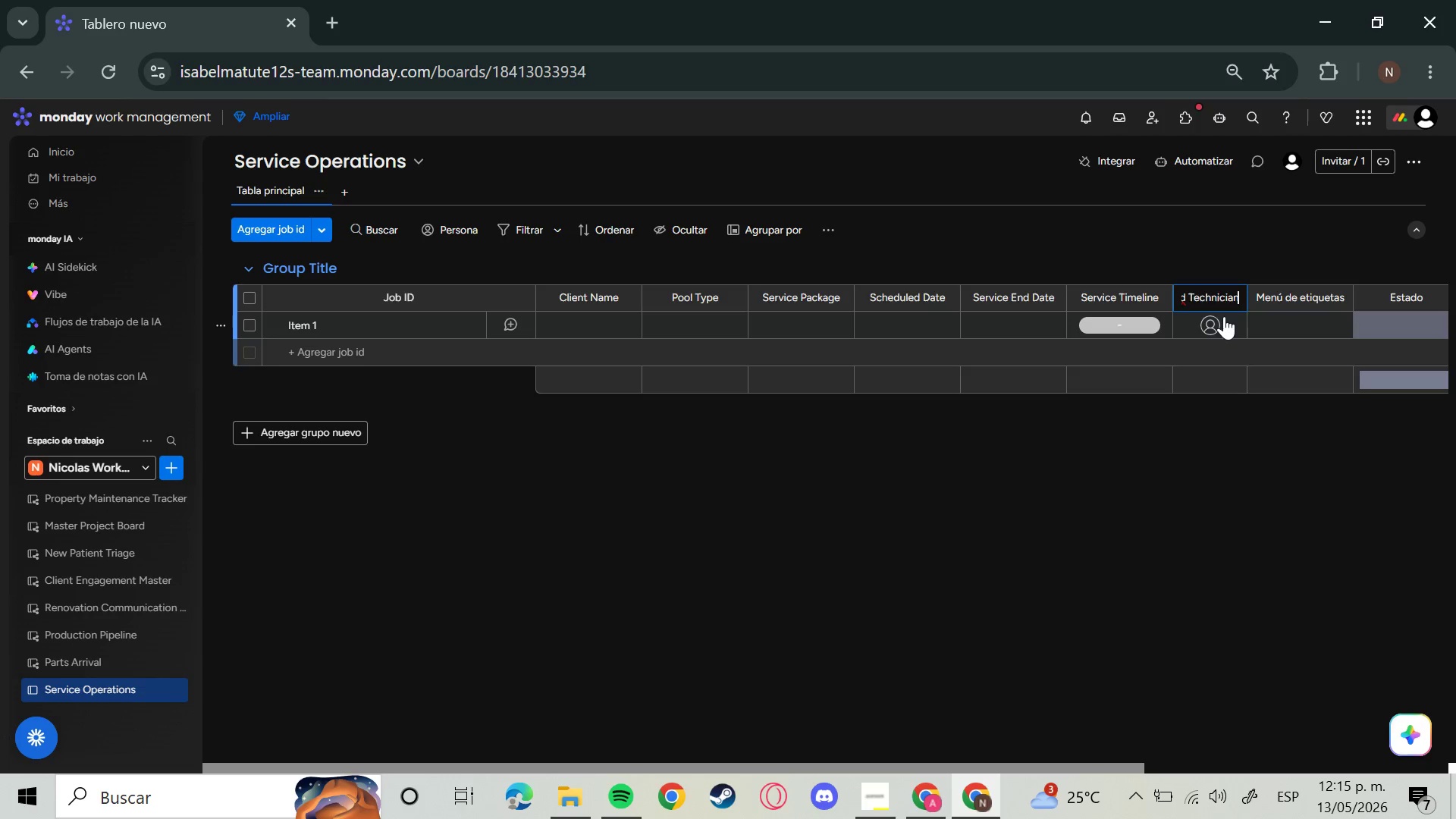 
key(Enter)
 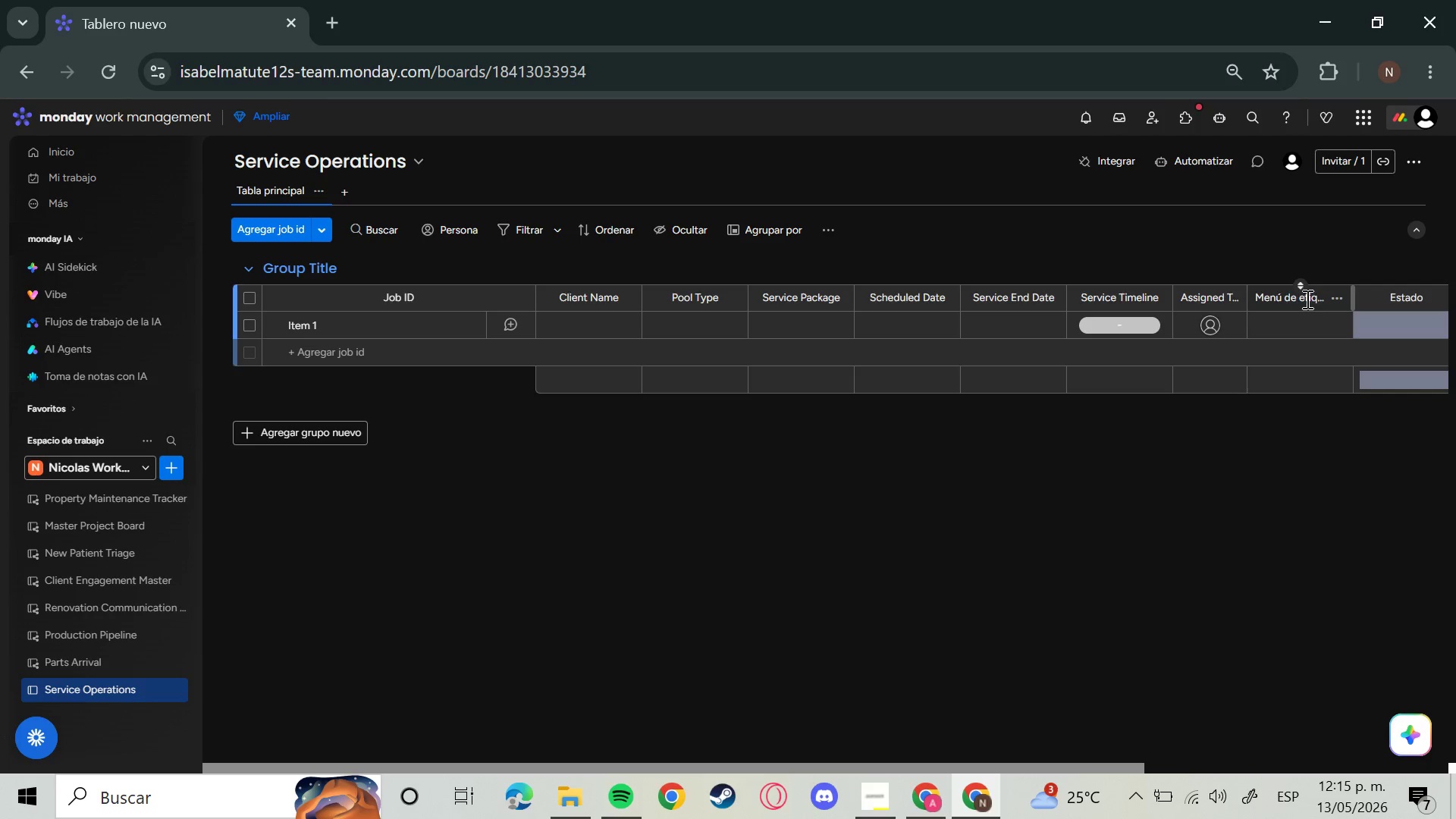 
left_click([1300, 299])
 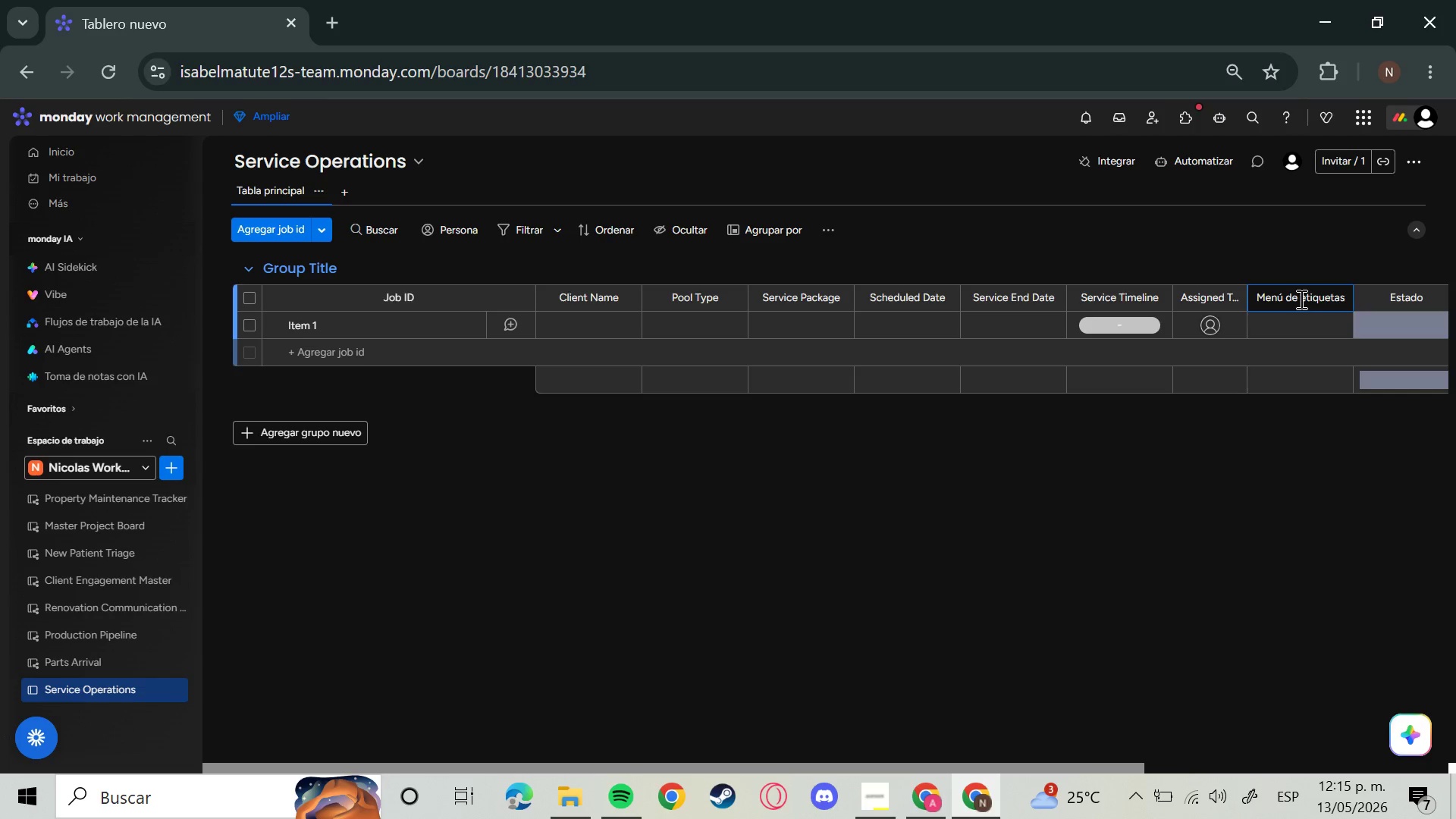 
key(Backspace)
 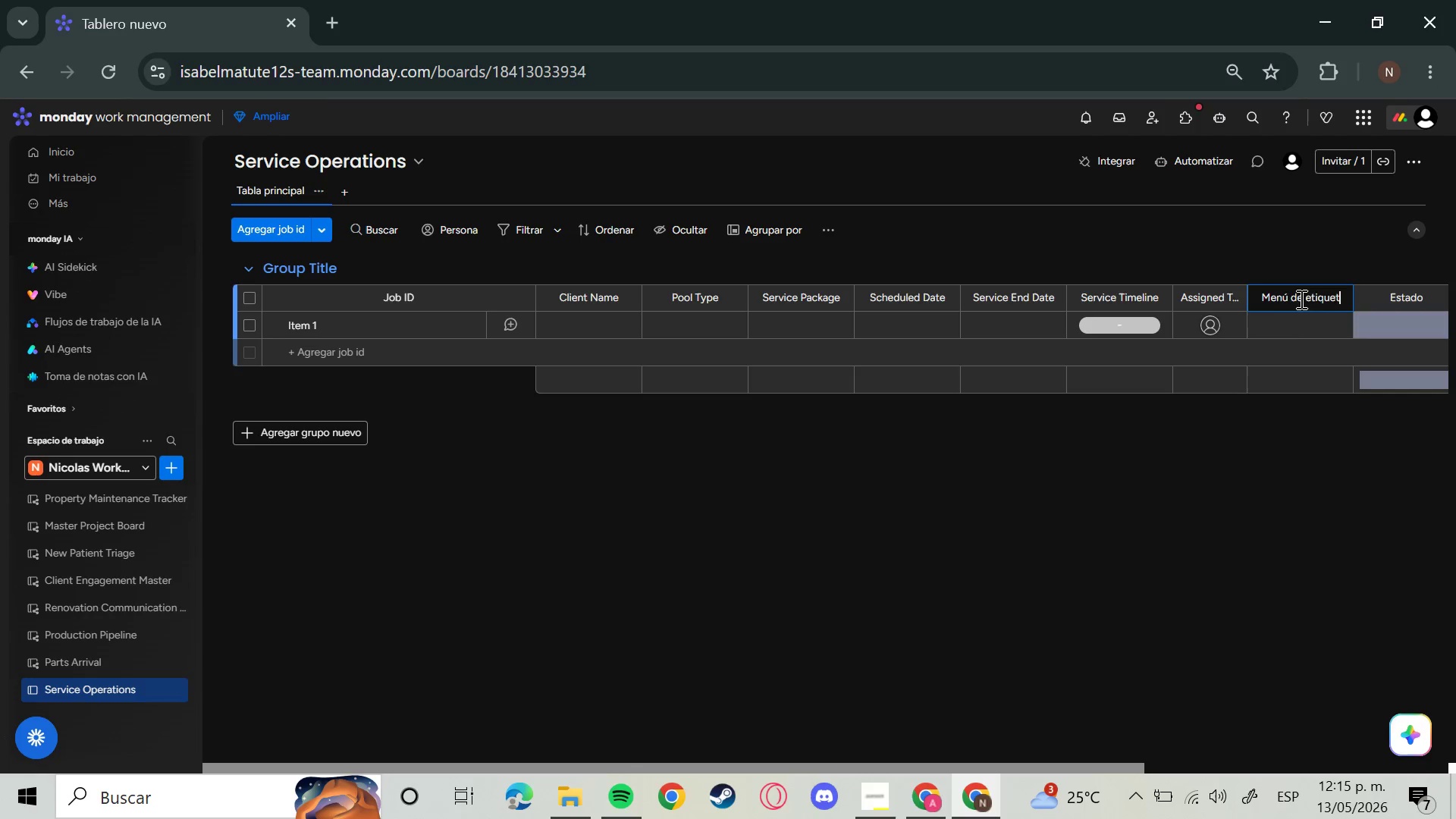 
key(Backspace)
 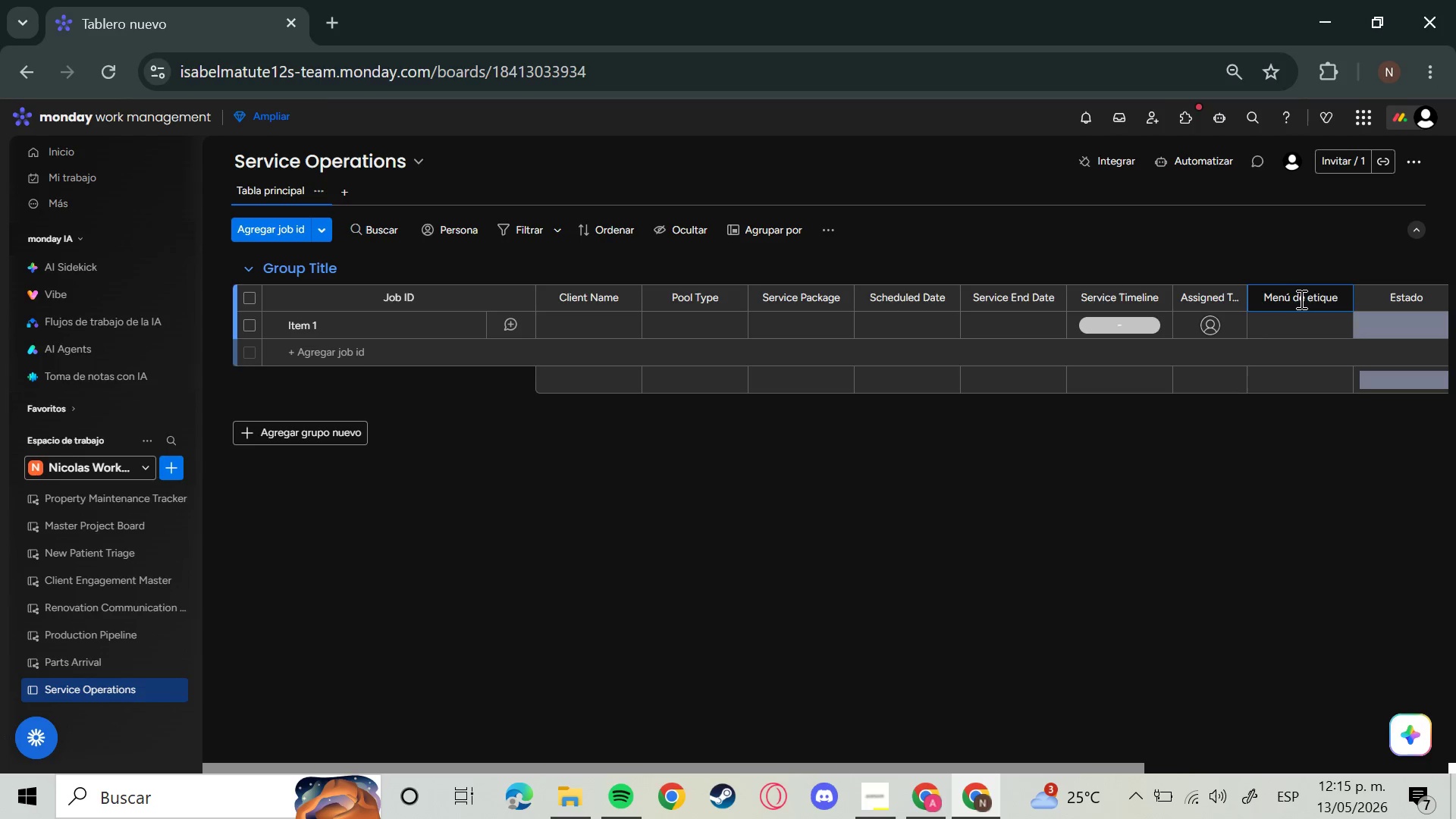 
key(Backspace)
 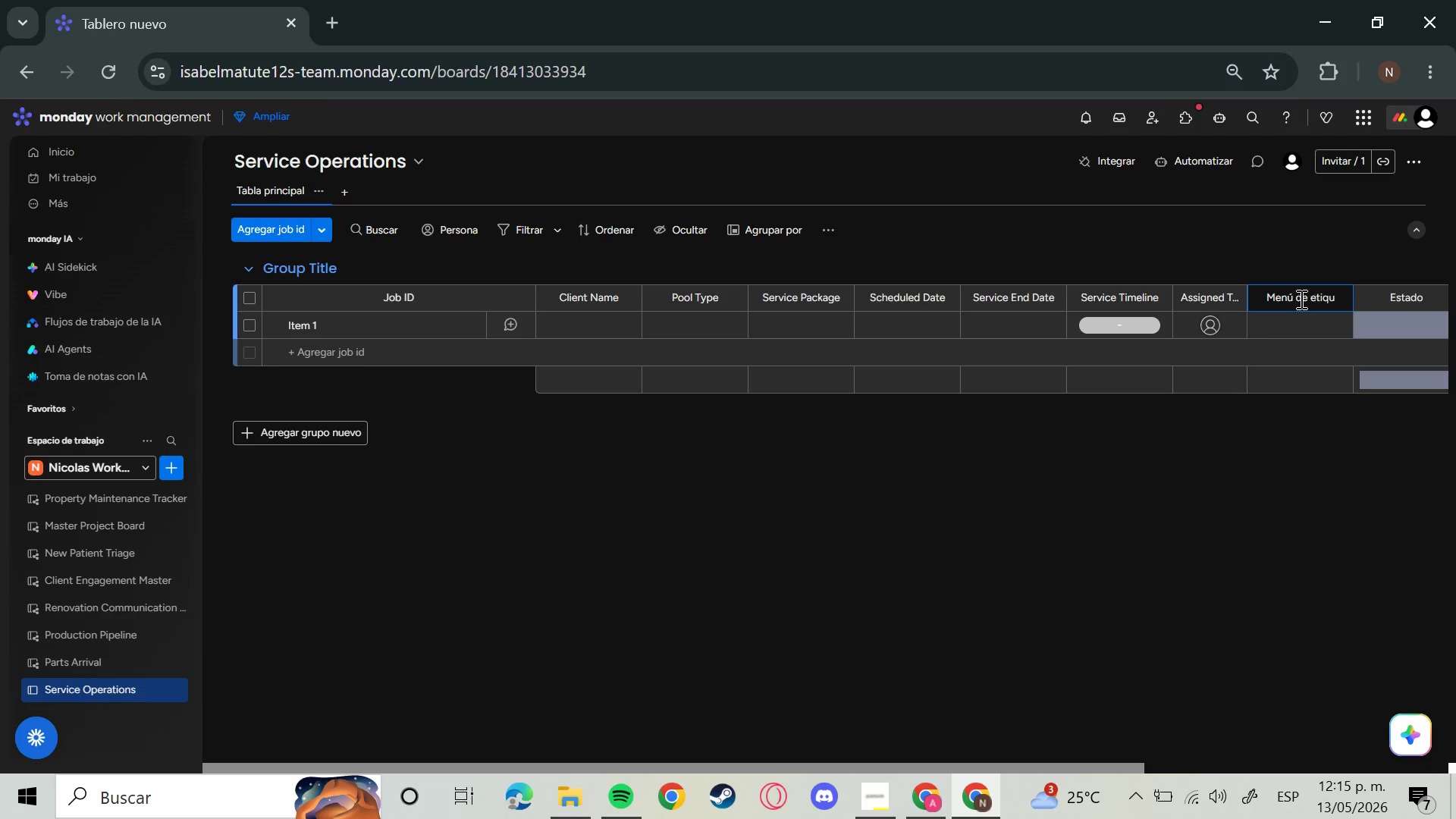 
key(Backspace)
 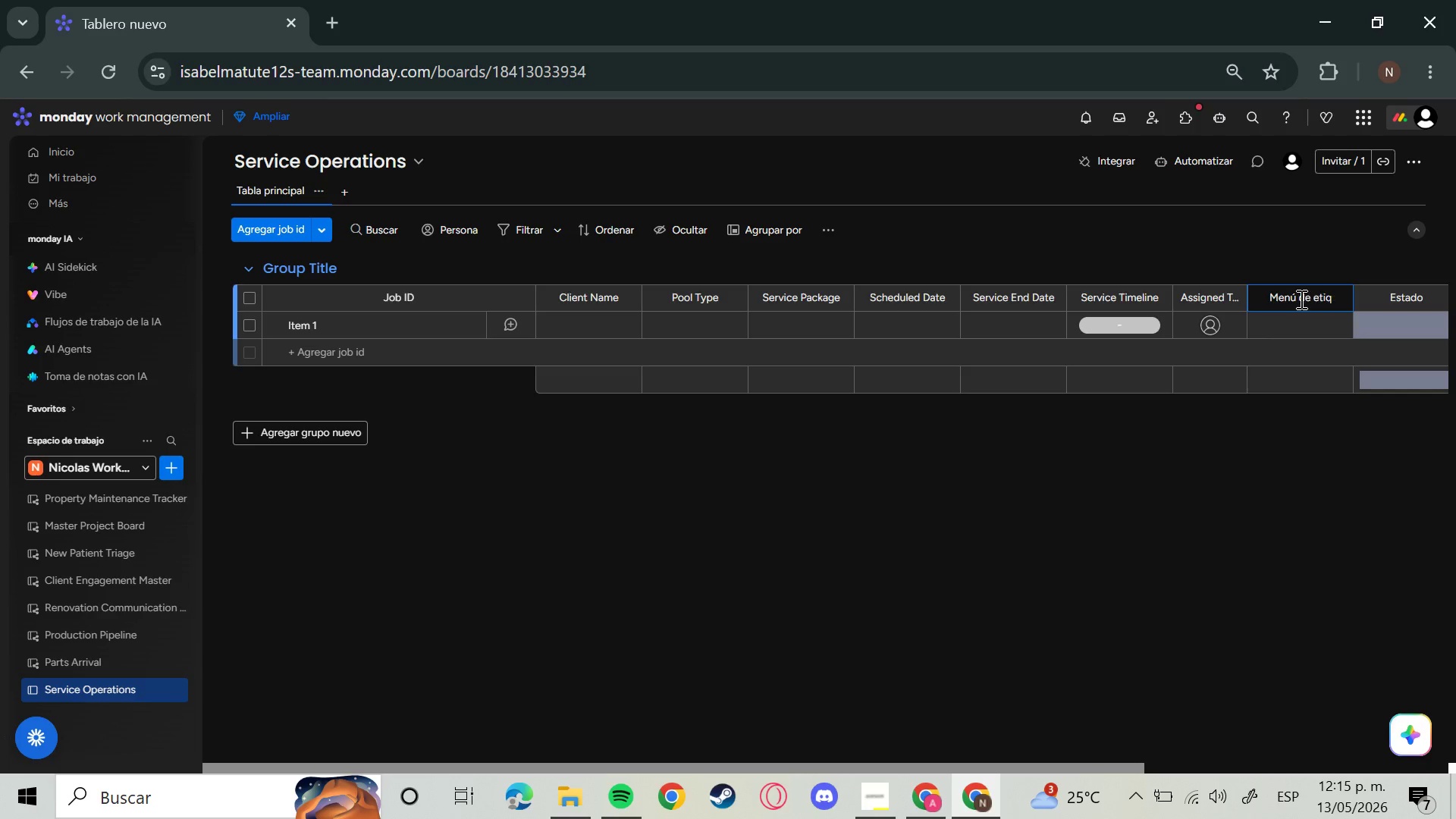 
key(Backspace)
 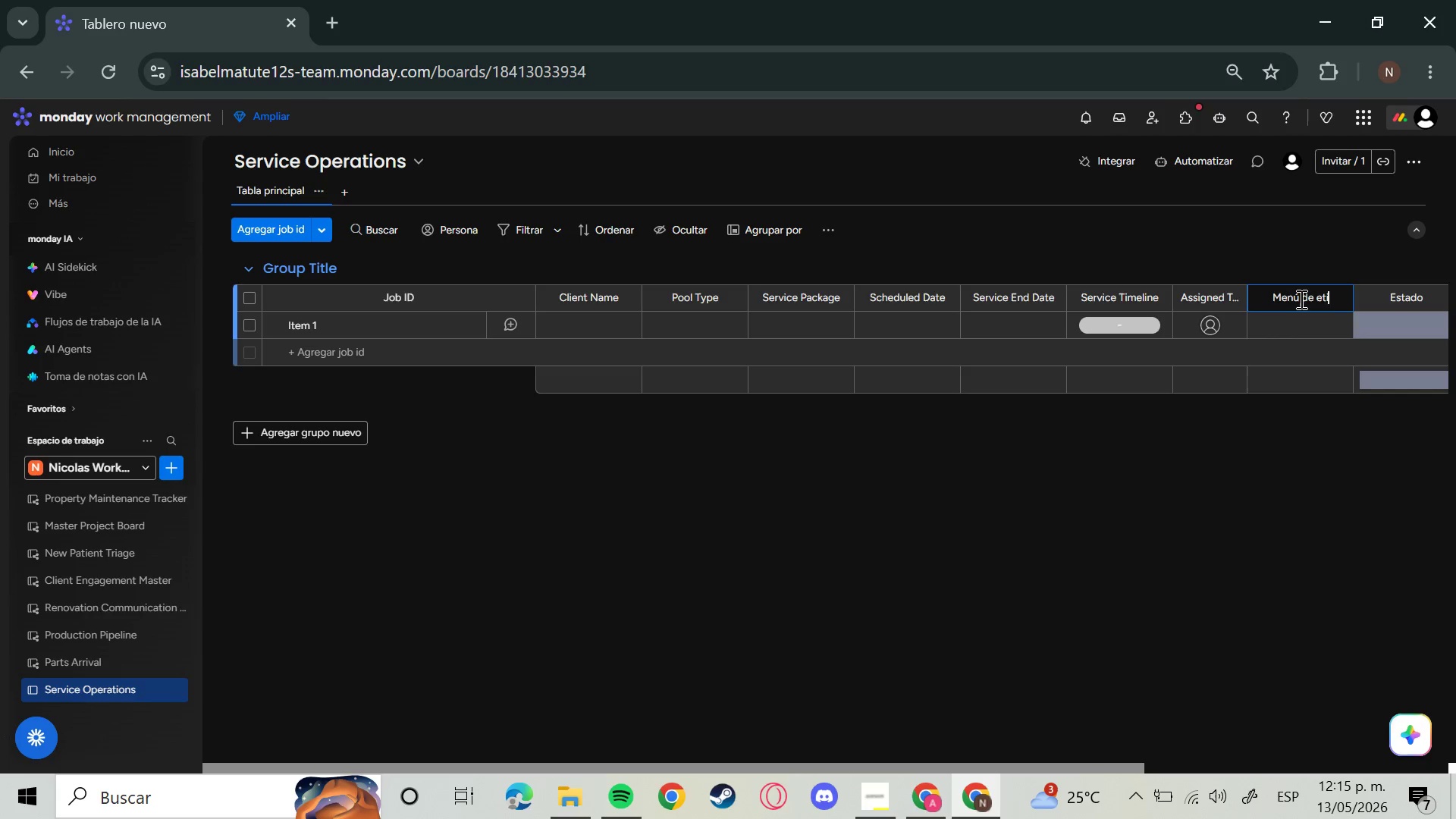 
key(Backspace)
 